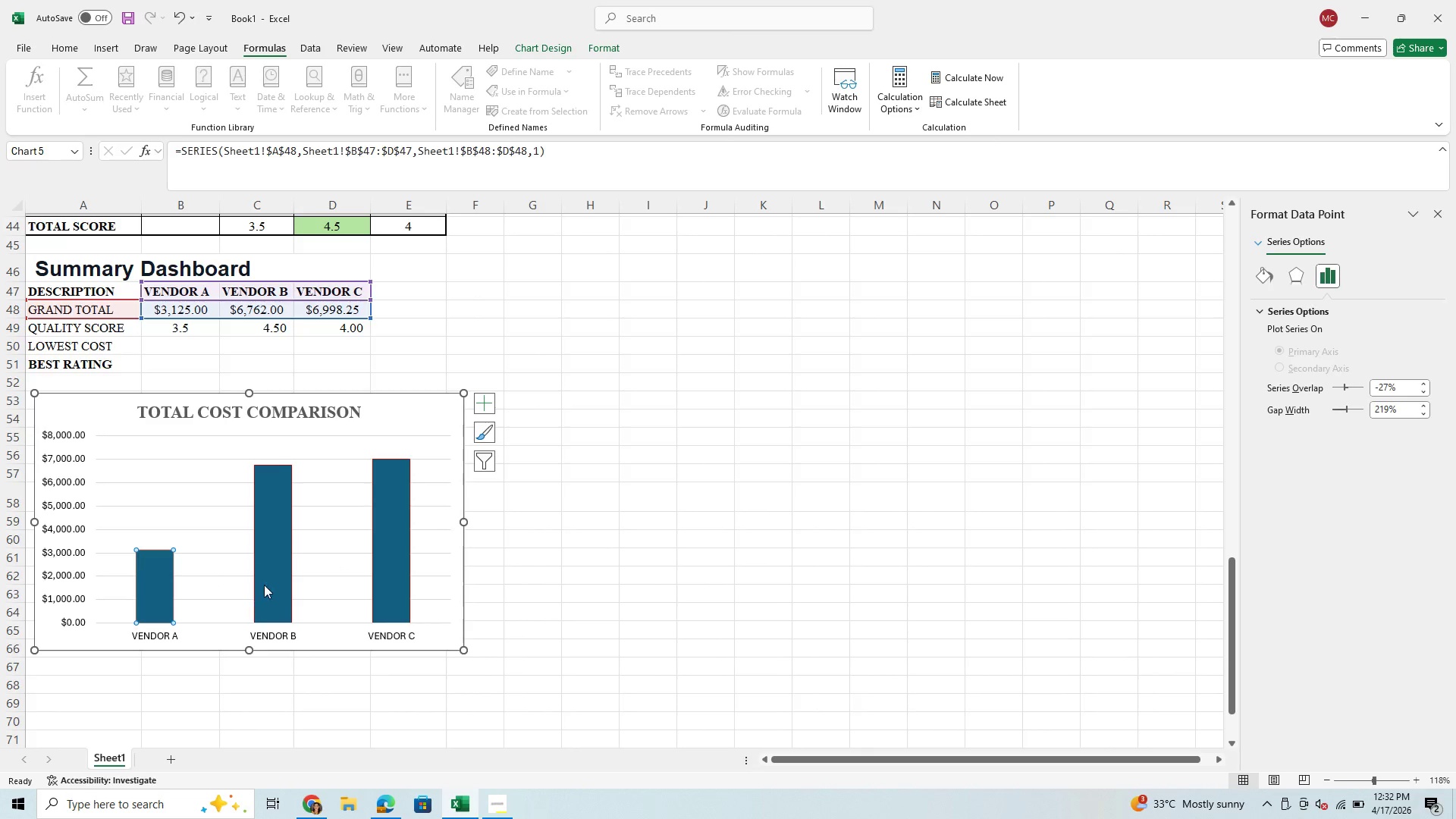 
left_click([406, 408])
 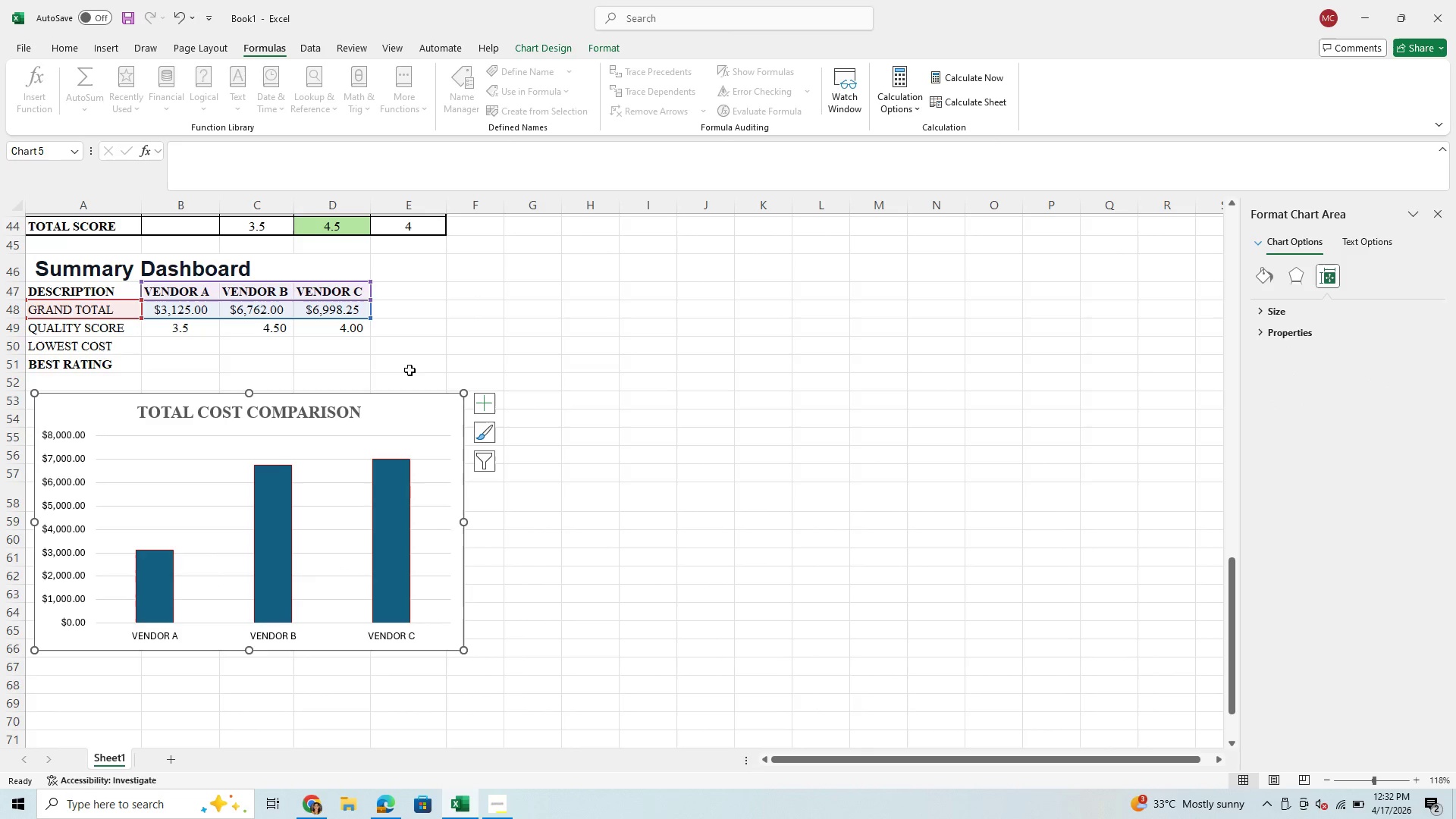 
left_click([630, 318])
 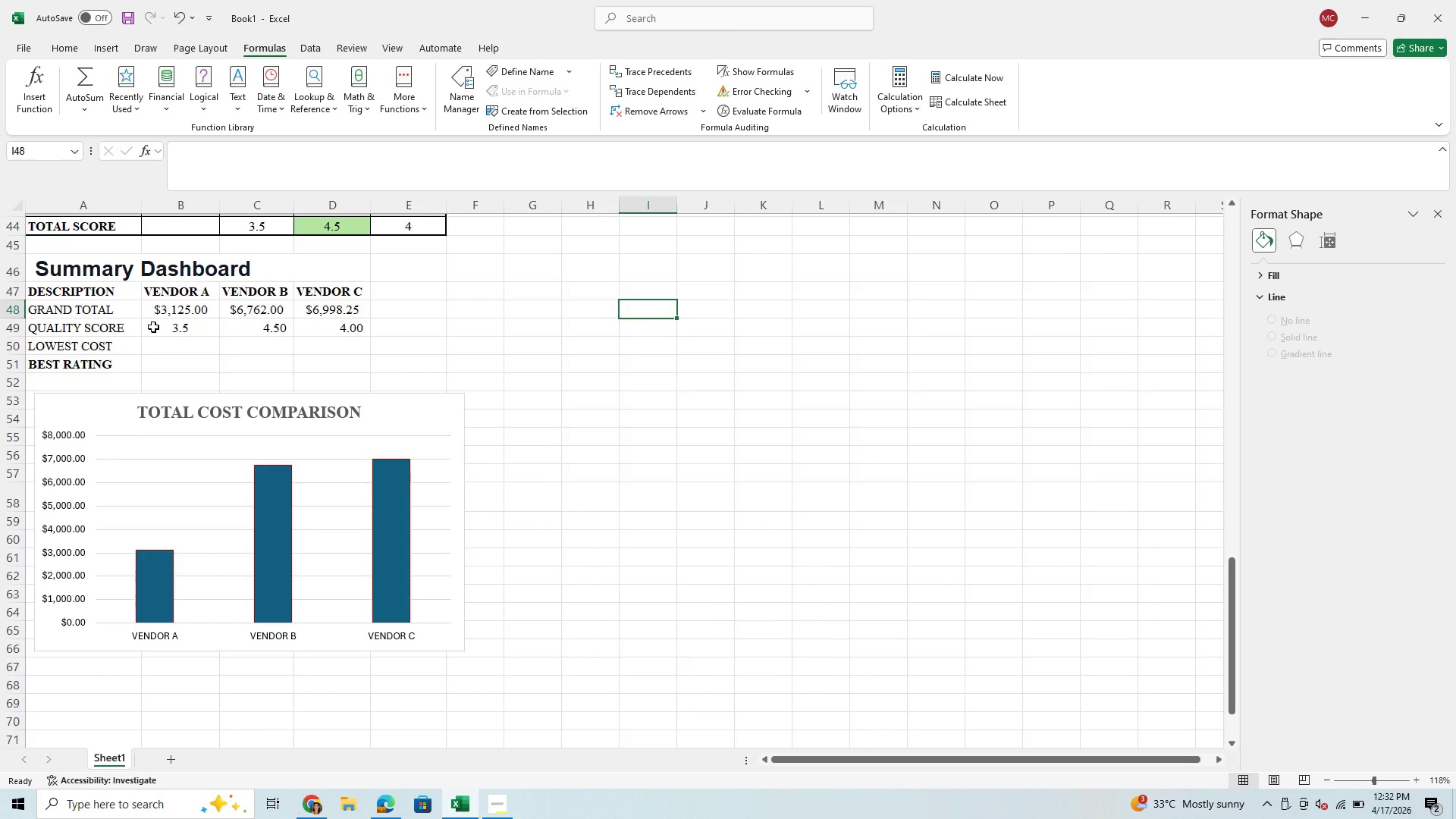 
wait(10.67)
 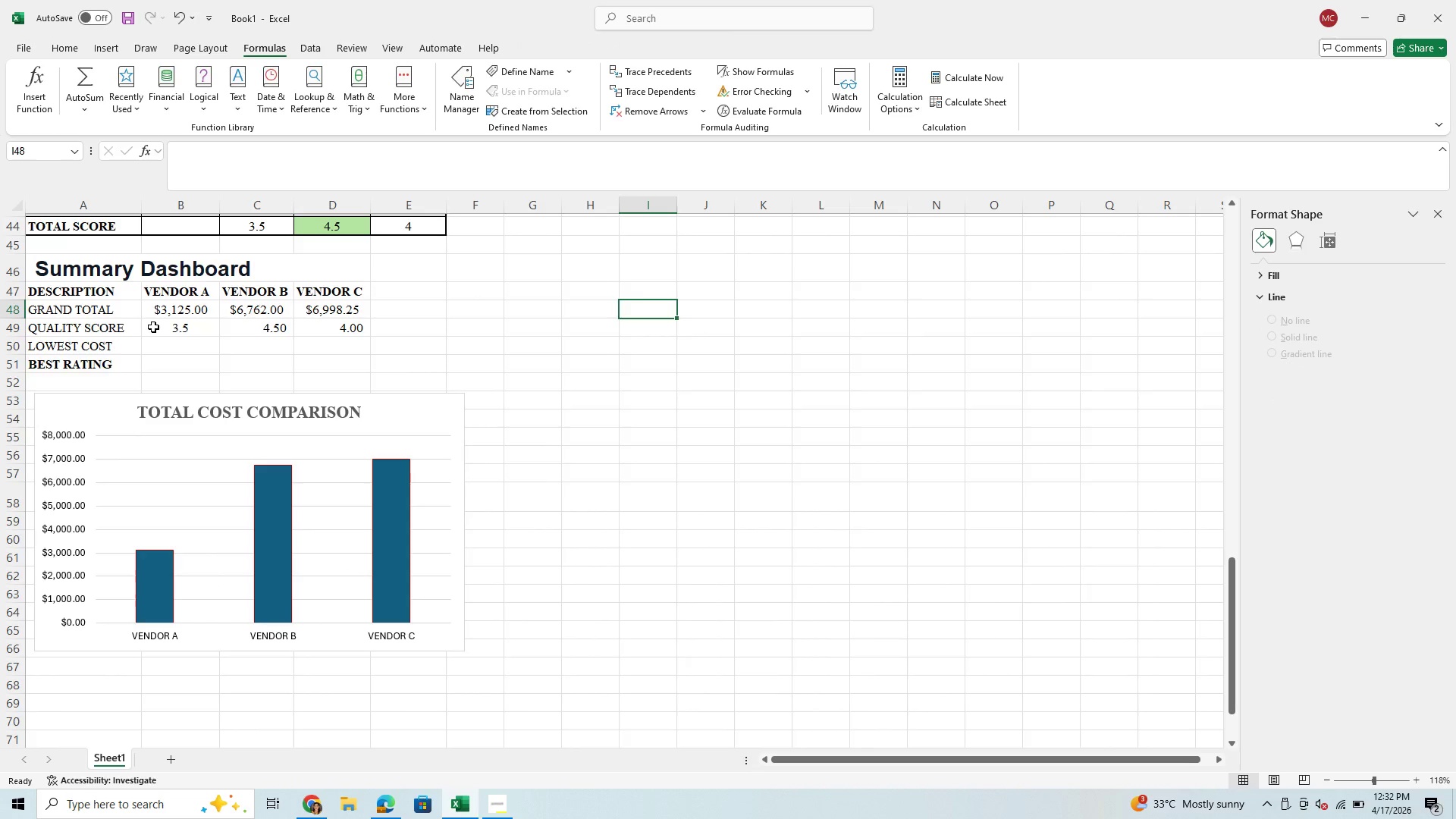 
left_click_drag(start_coordinate=[107, 331], to_coordinate=[343, 328])
 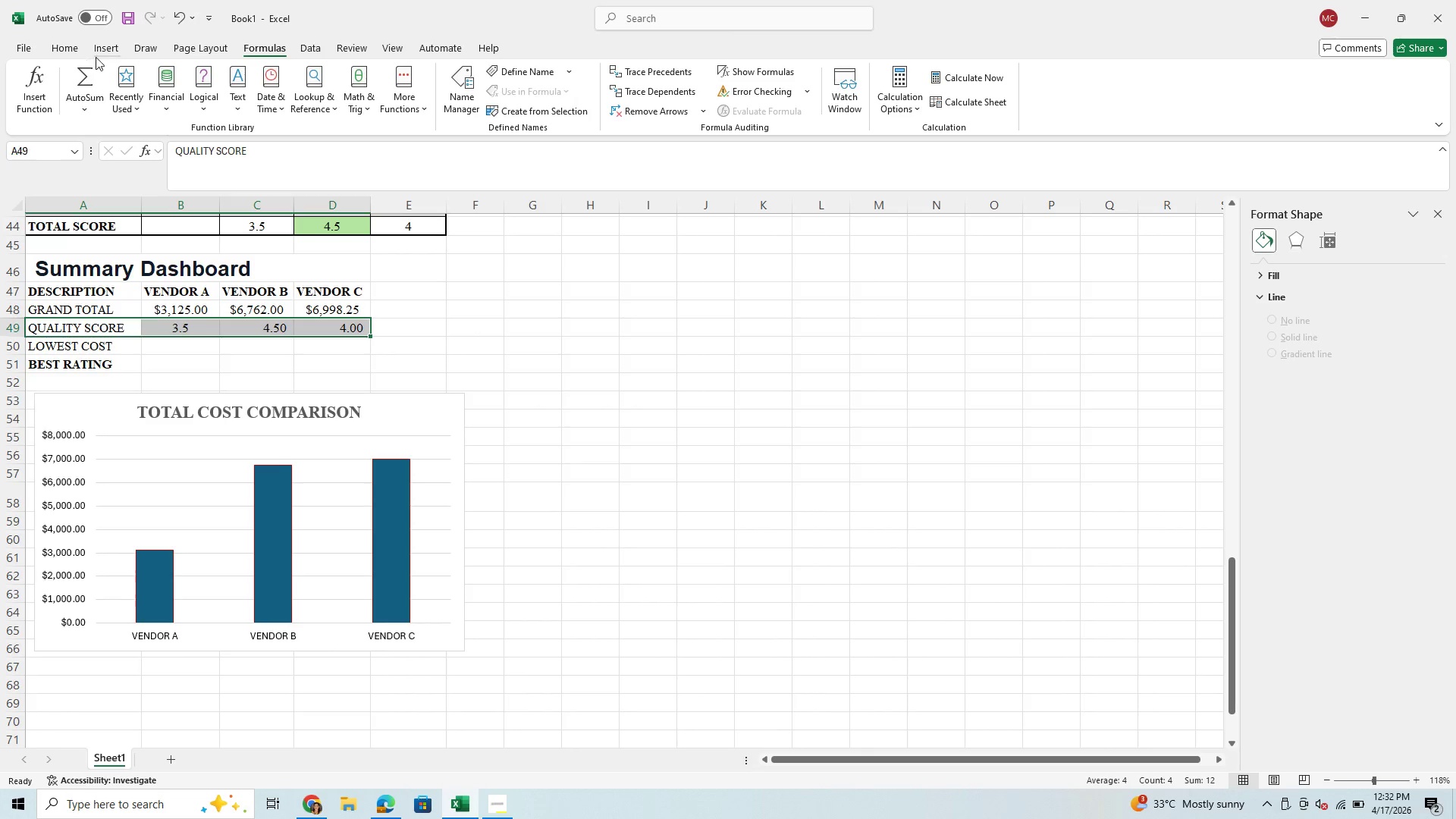 
left_click([118, 49])
 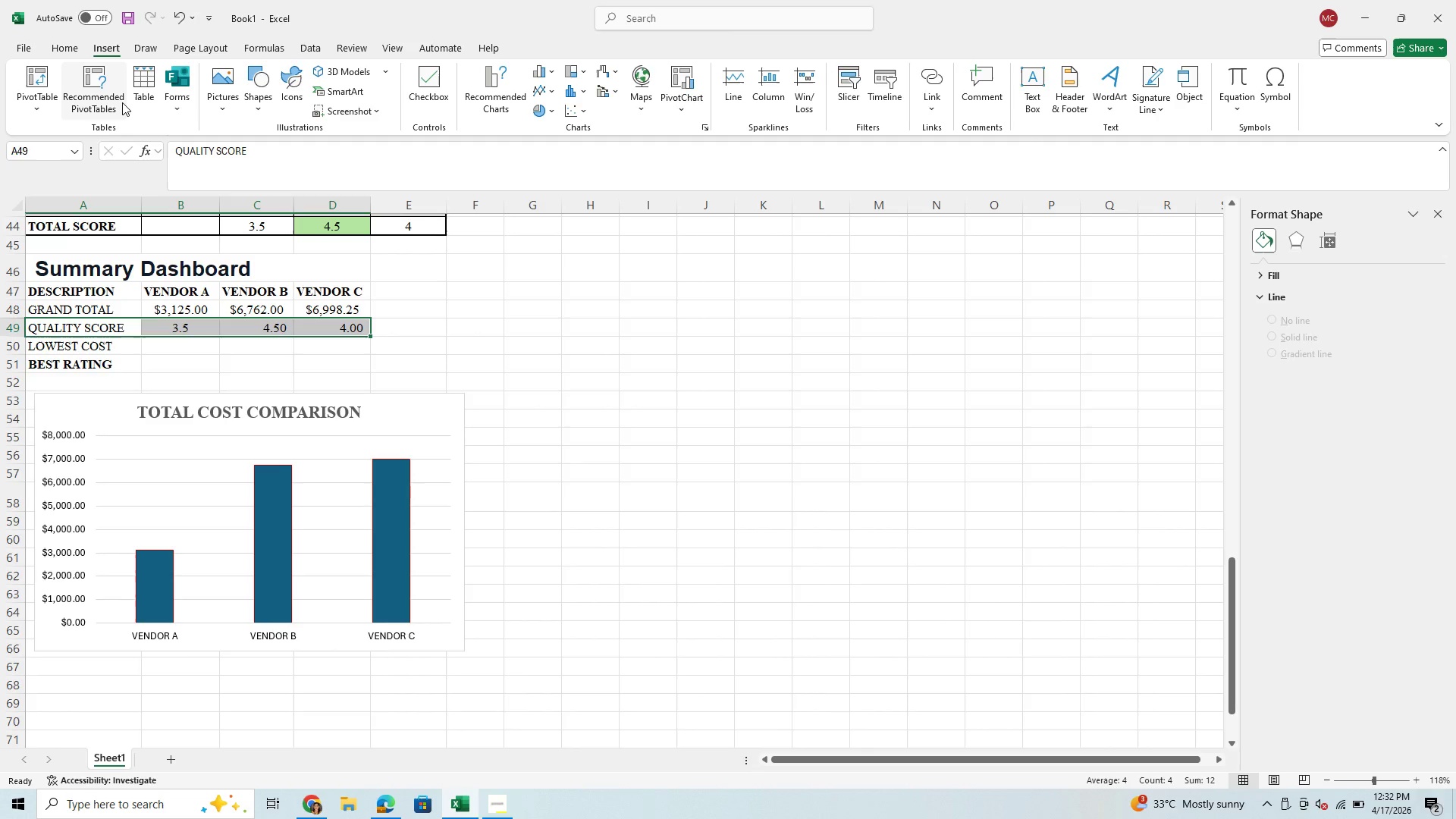 
mouse_move([149, 105])
 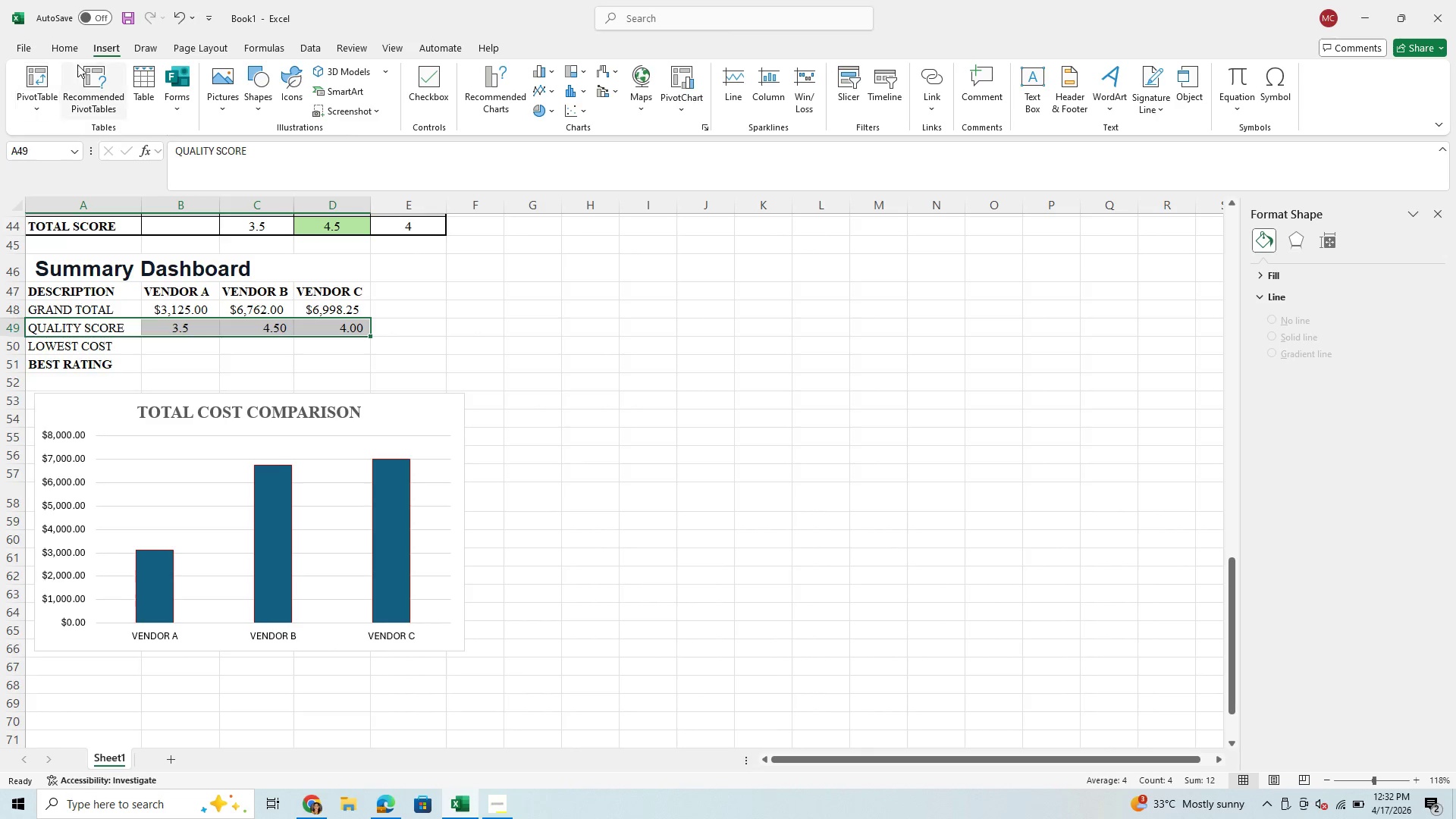 
left_click([110, 45])
 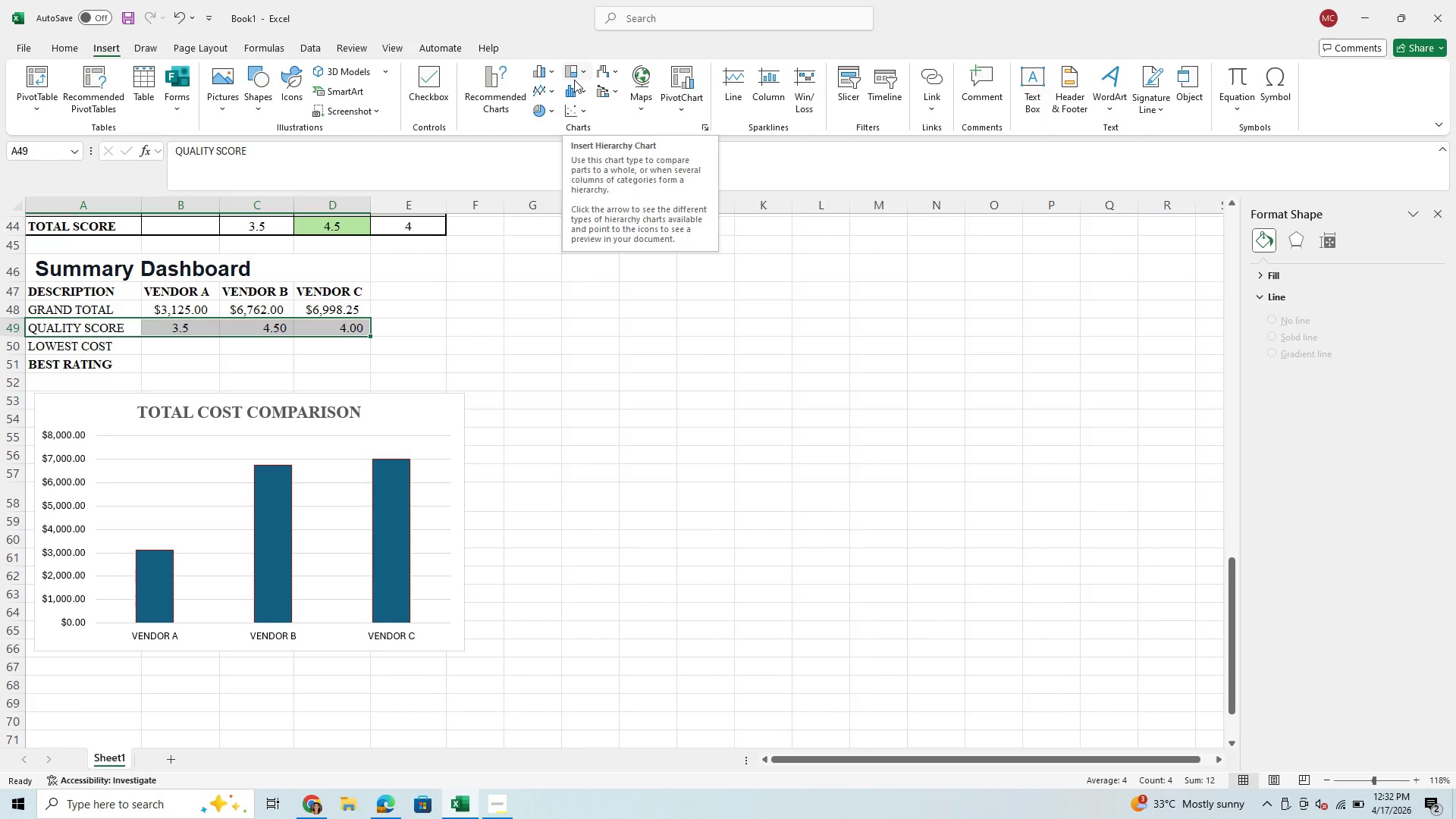 
left_click([544, 70])
 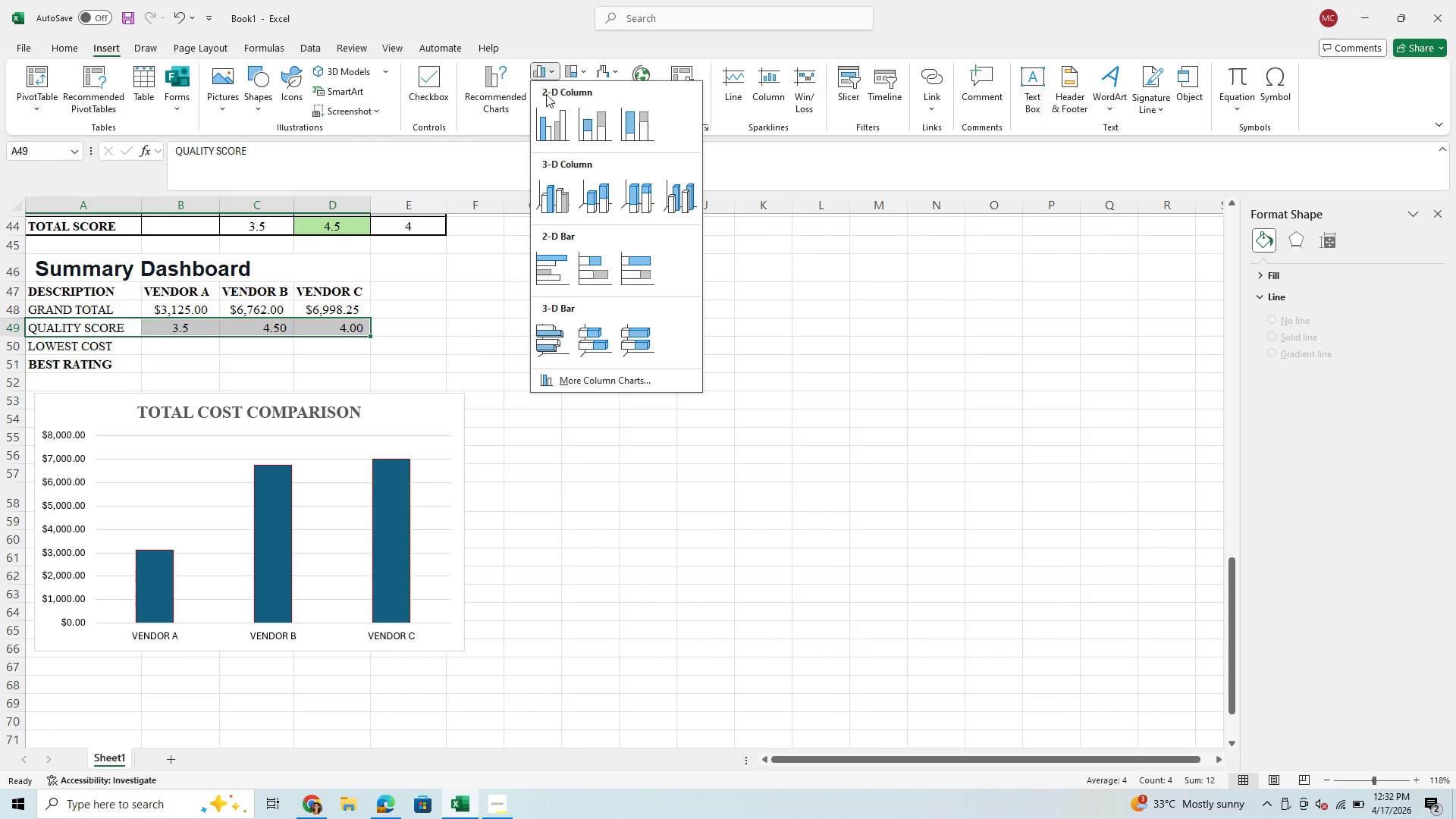 
mouse_move([571, 134])
 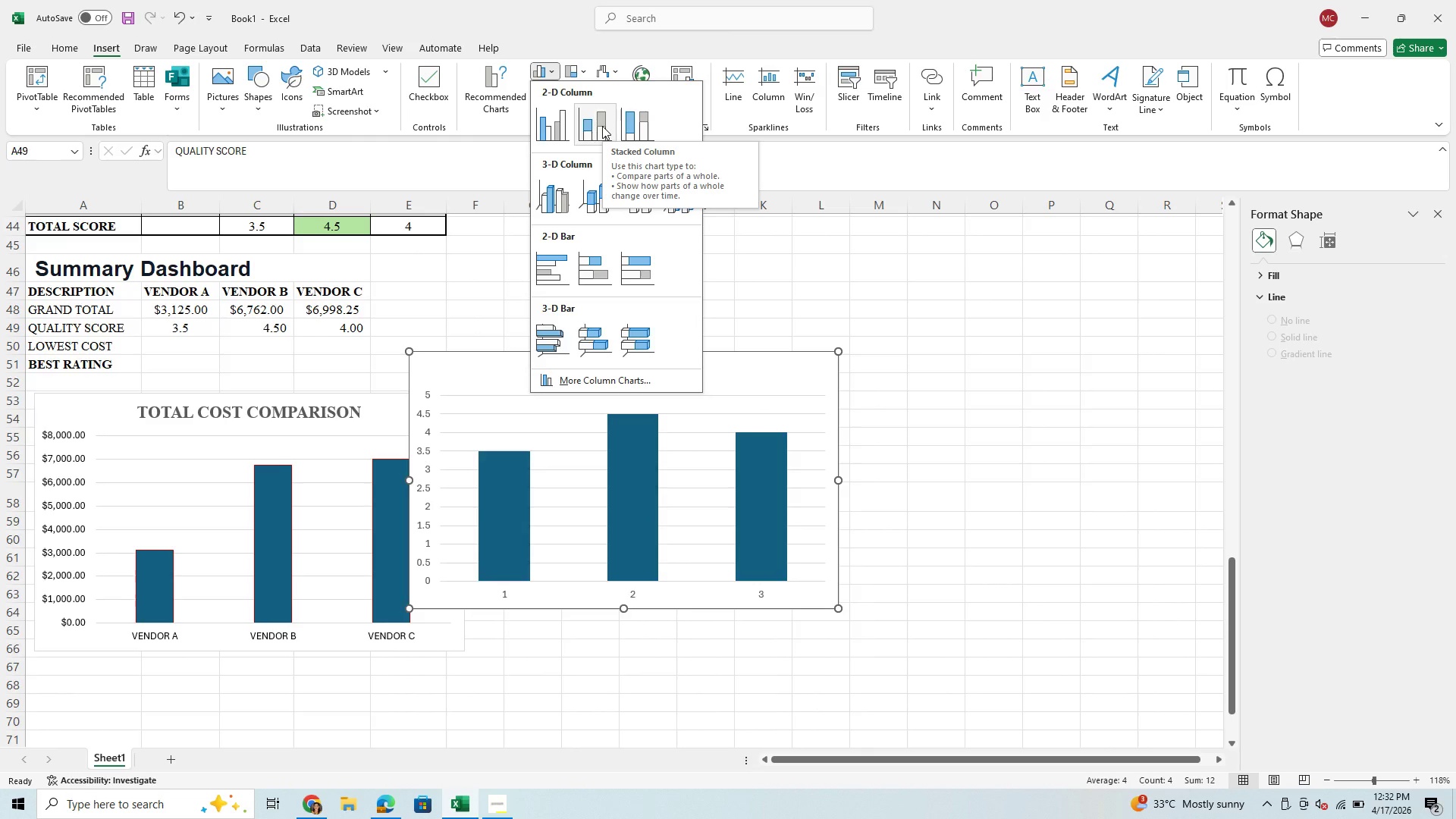 
left_click([602, 126])
 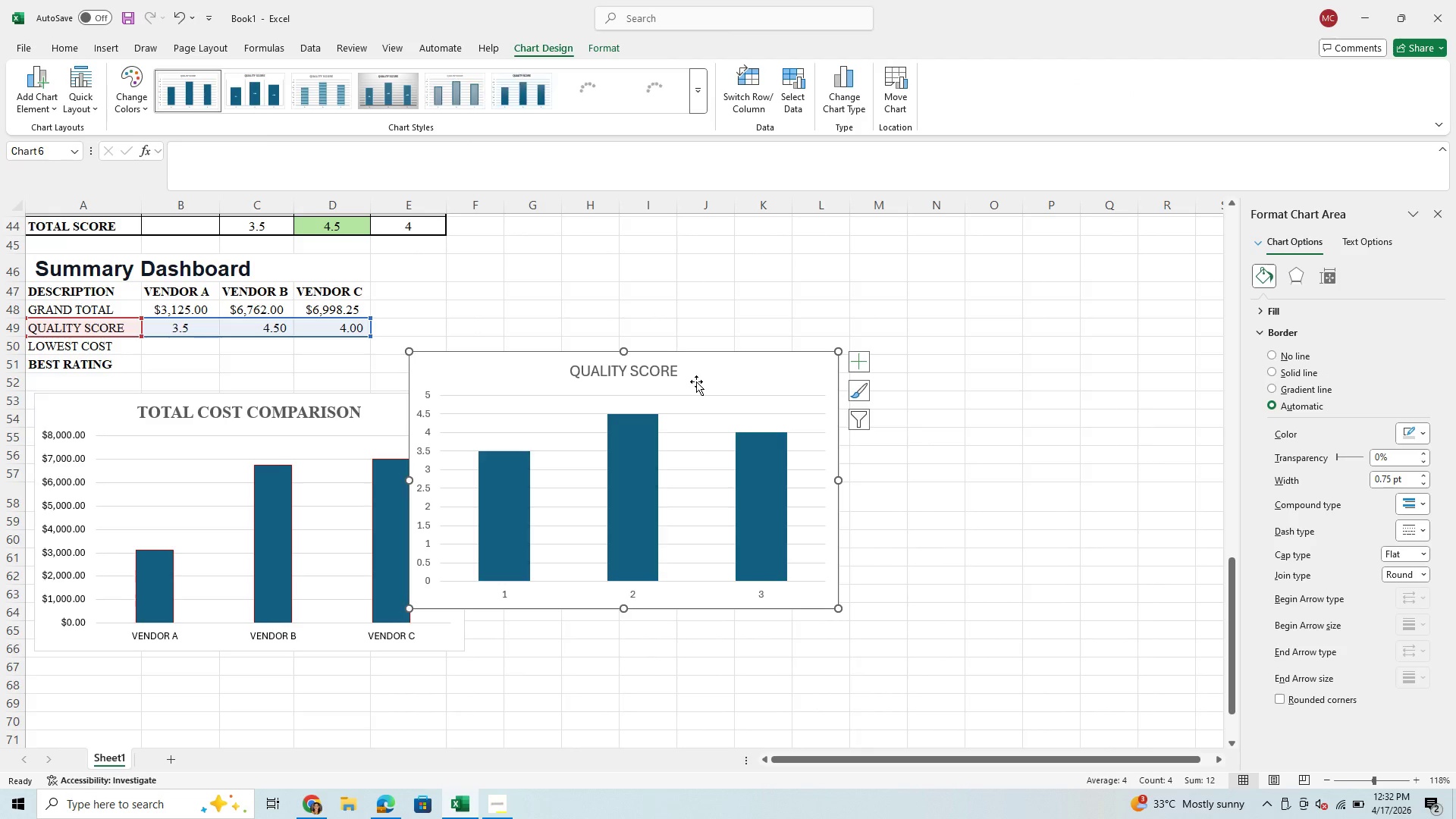 
left_click_drag(start_coordinate=[722, 372], to_coordinate=[822, 415])
 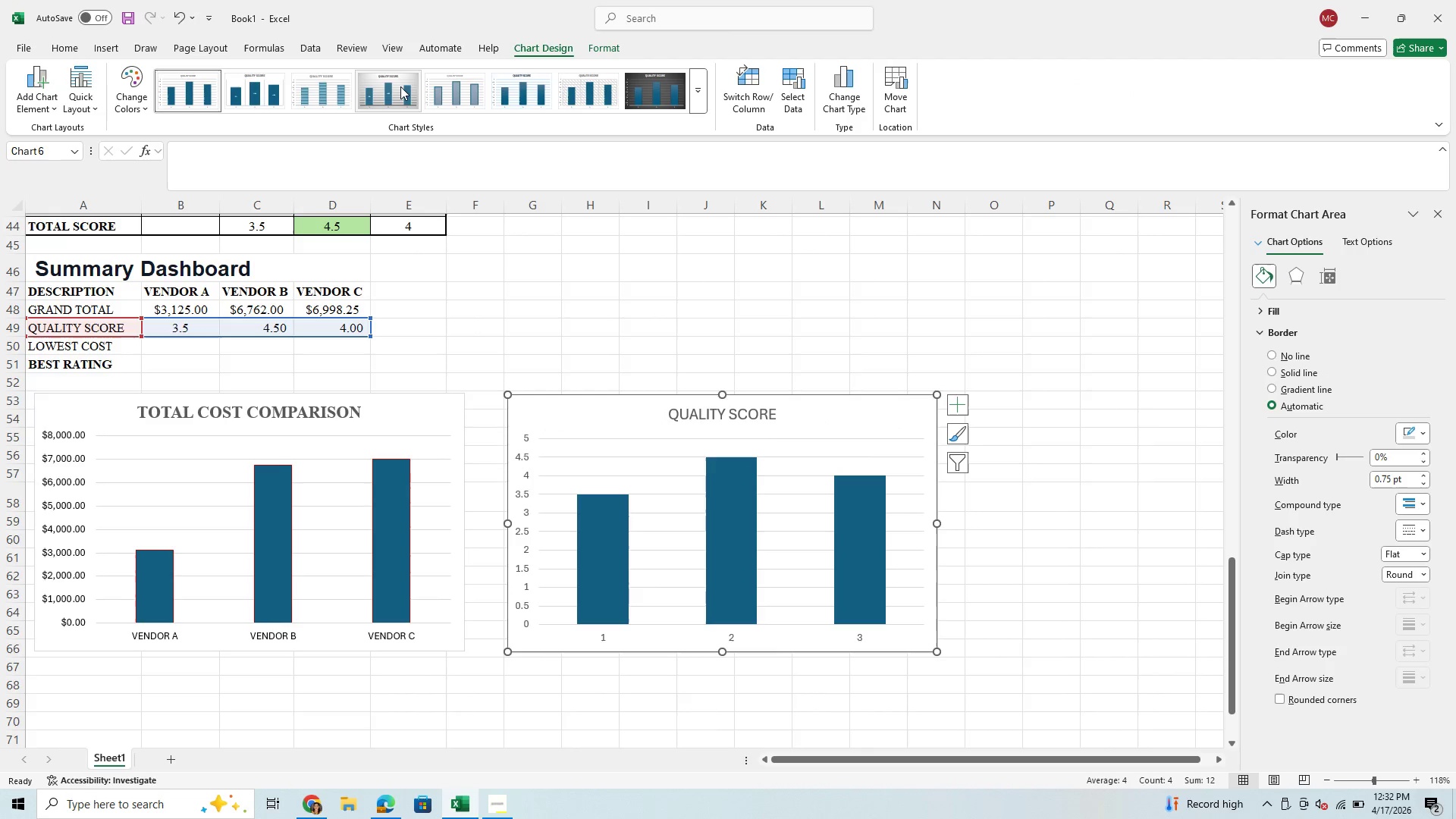 
left_click([400, 86])
 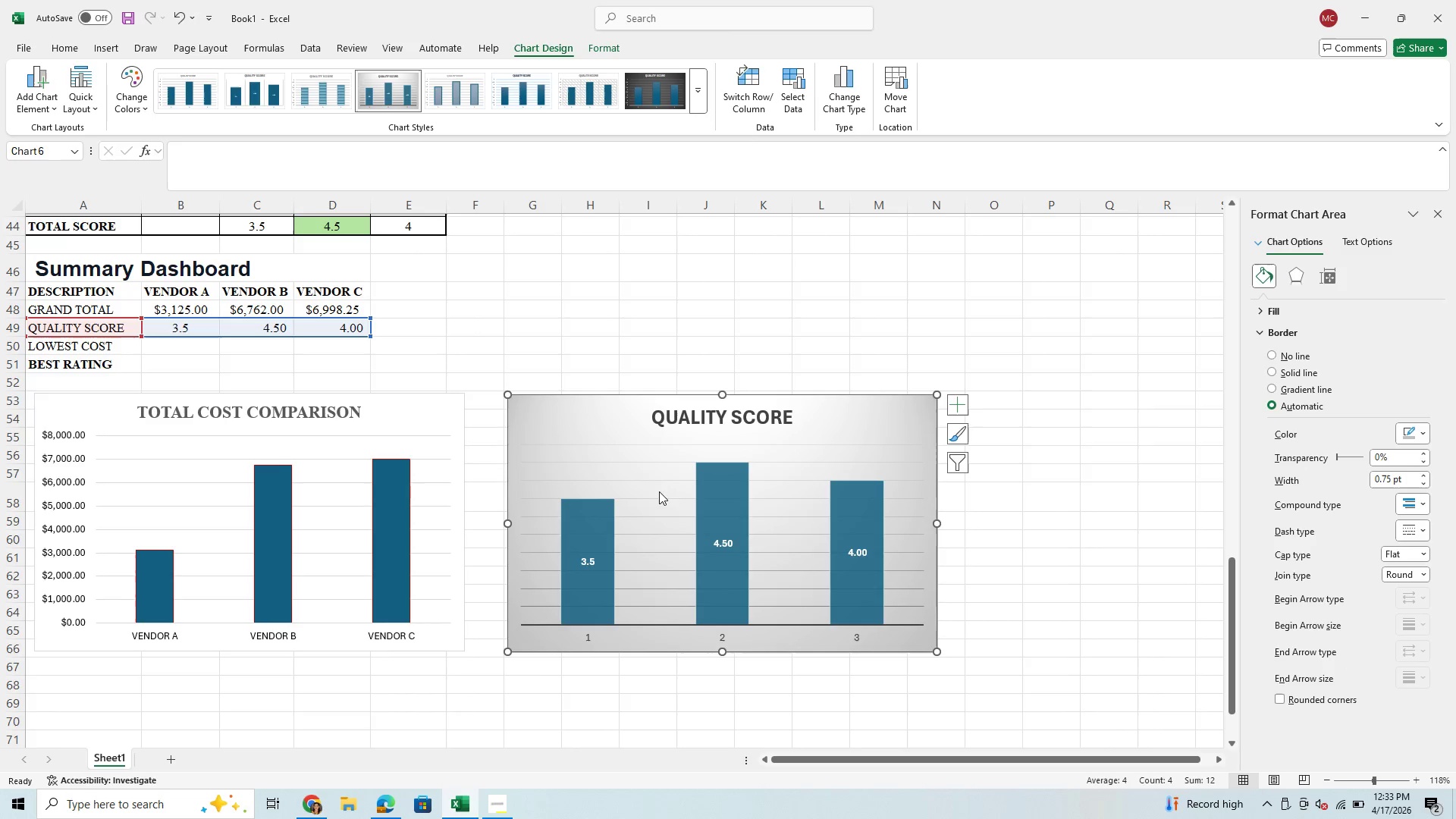 
mouse_move([722, 513])
 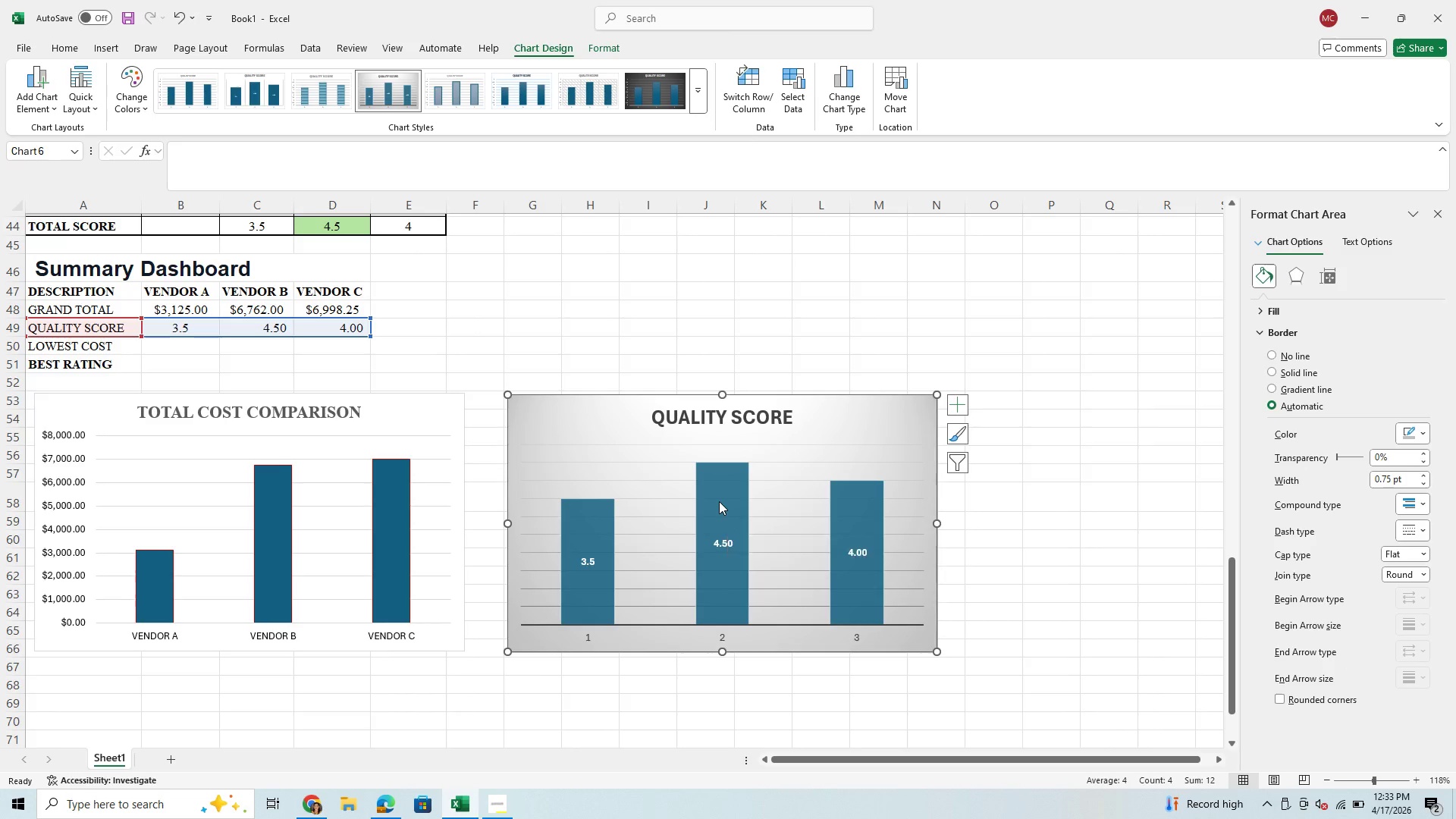 
left_click([719, 501])
 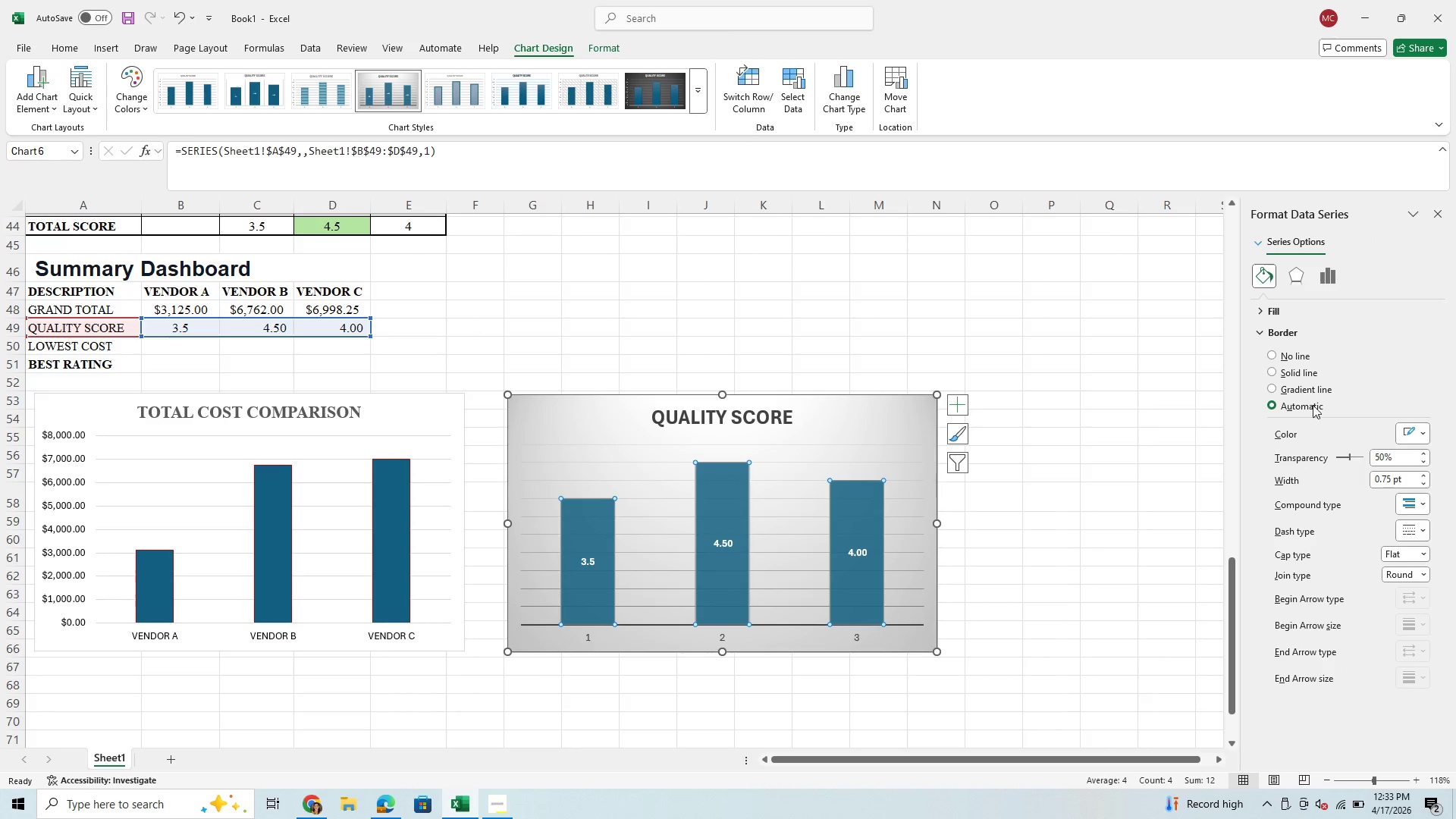 
left_click([1270, 353])
 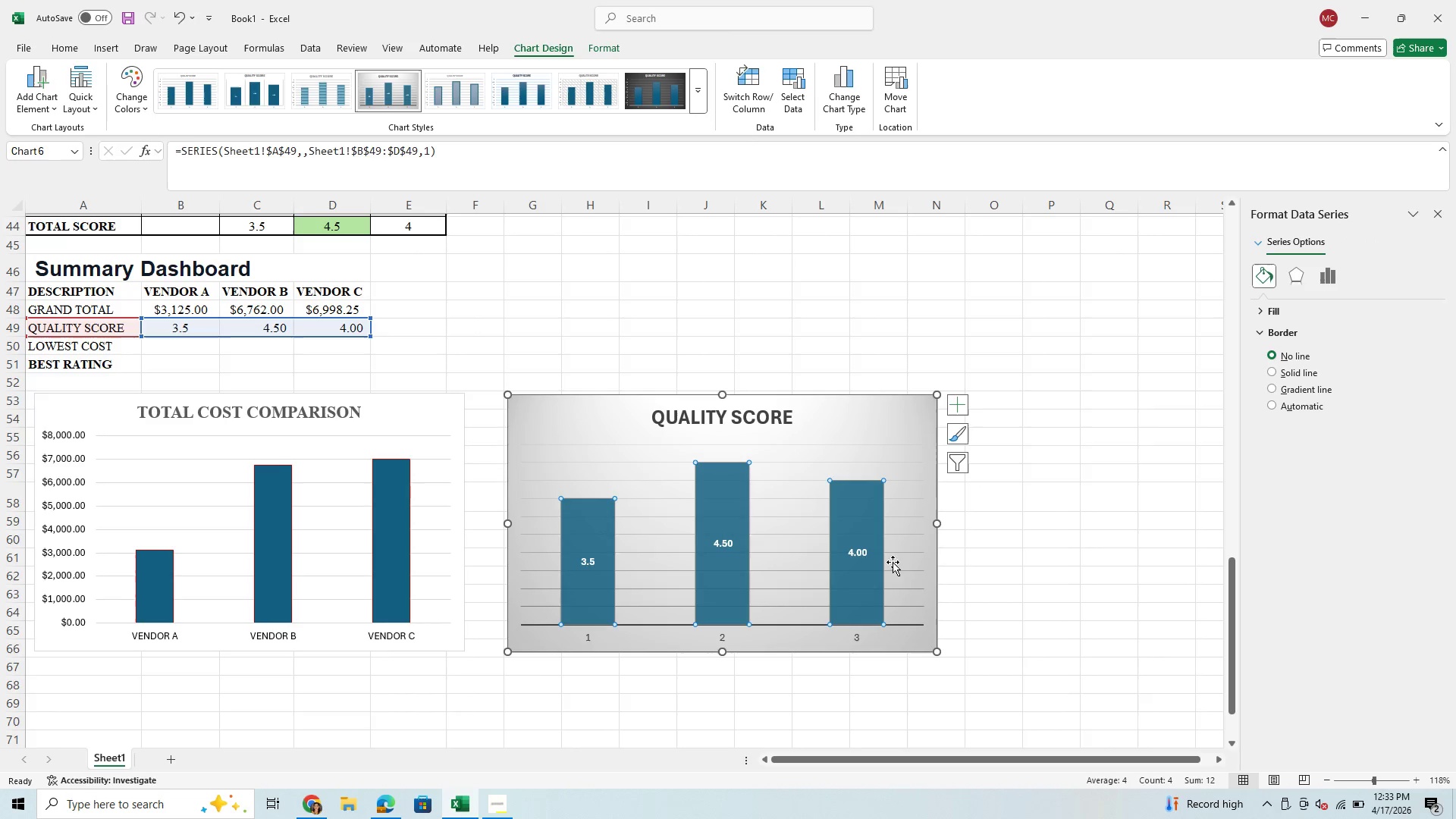 
left_click([858, 562])
 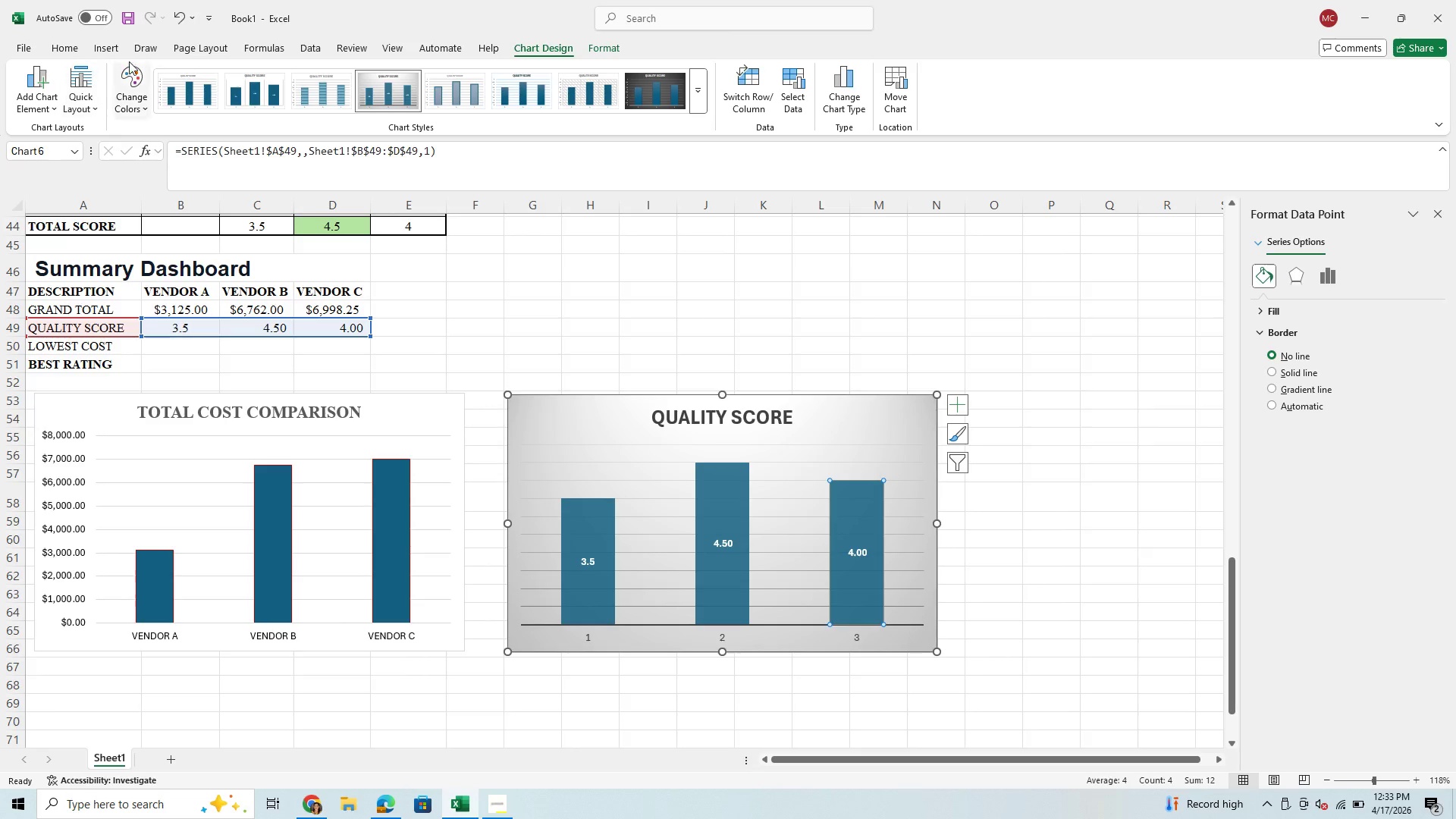 
left_click([132, 65])
 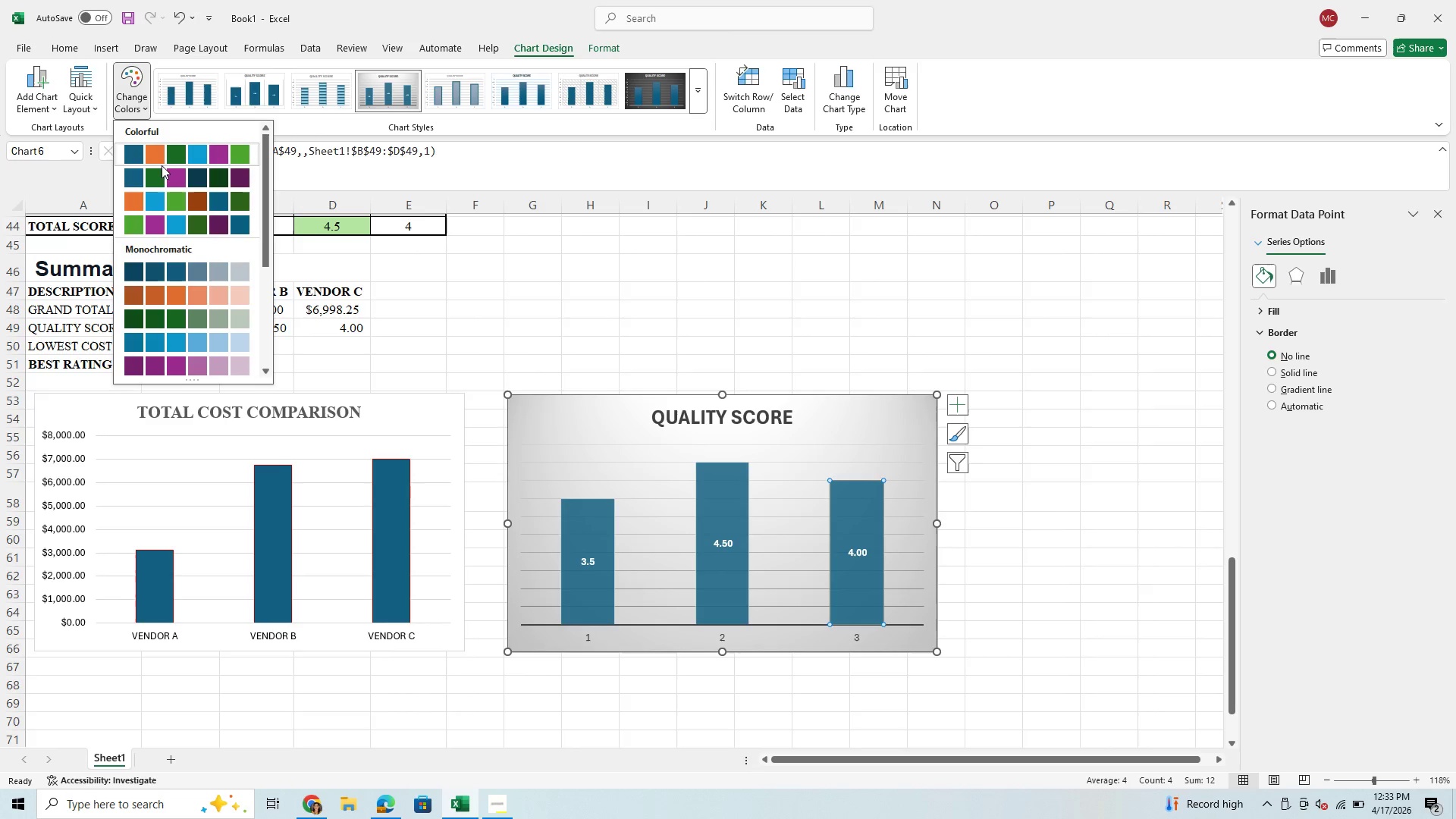 
left_click([153, 149])
 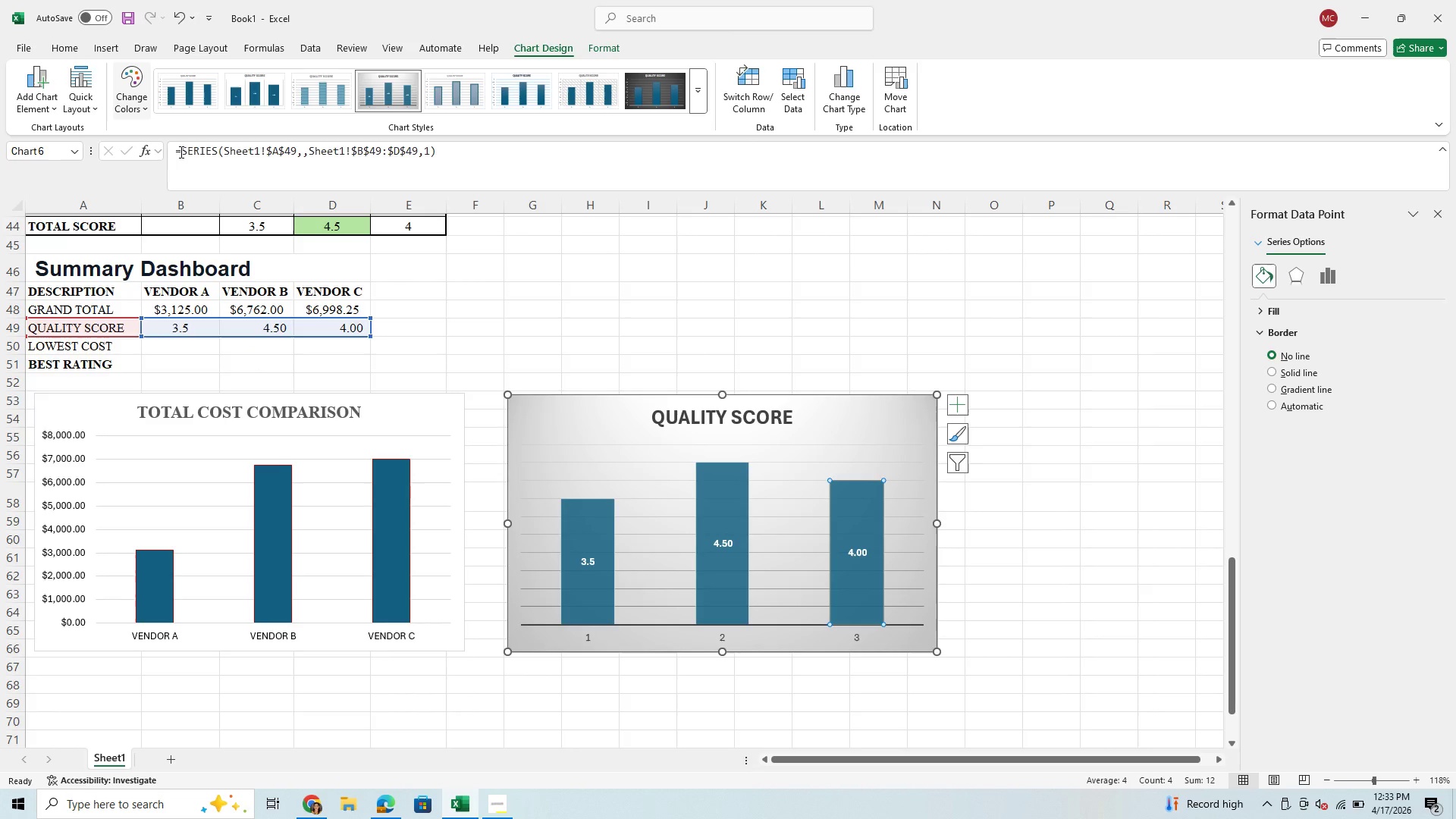 
left_click([585, 497])
 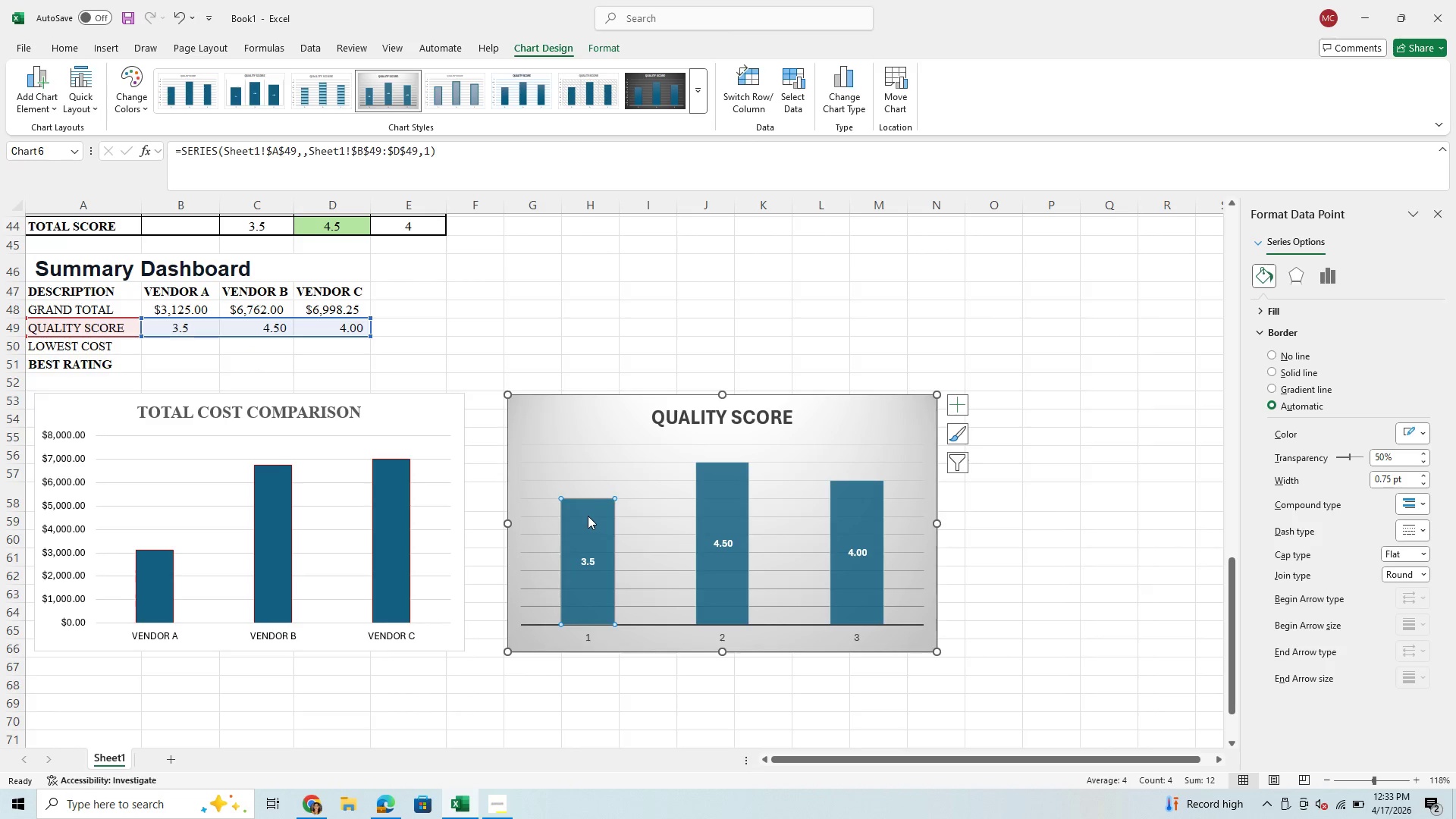 
left_click([588, 516])
 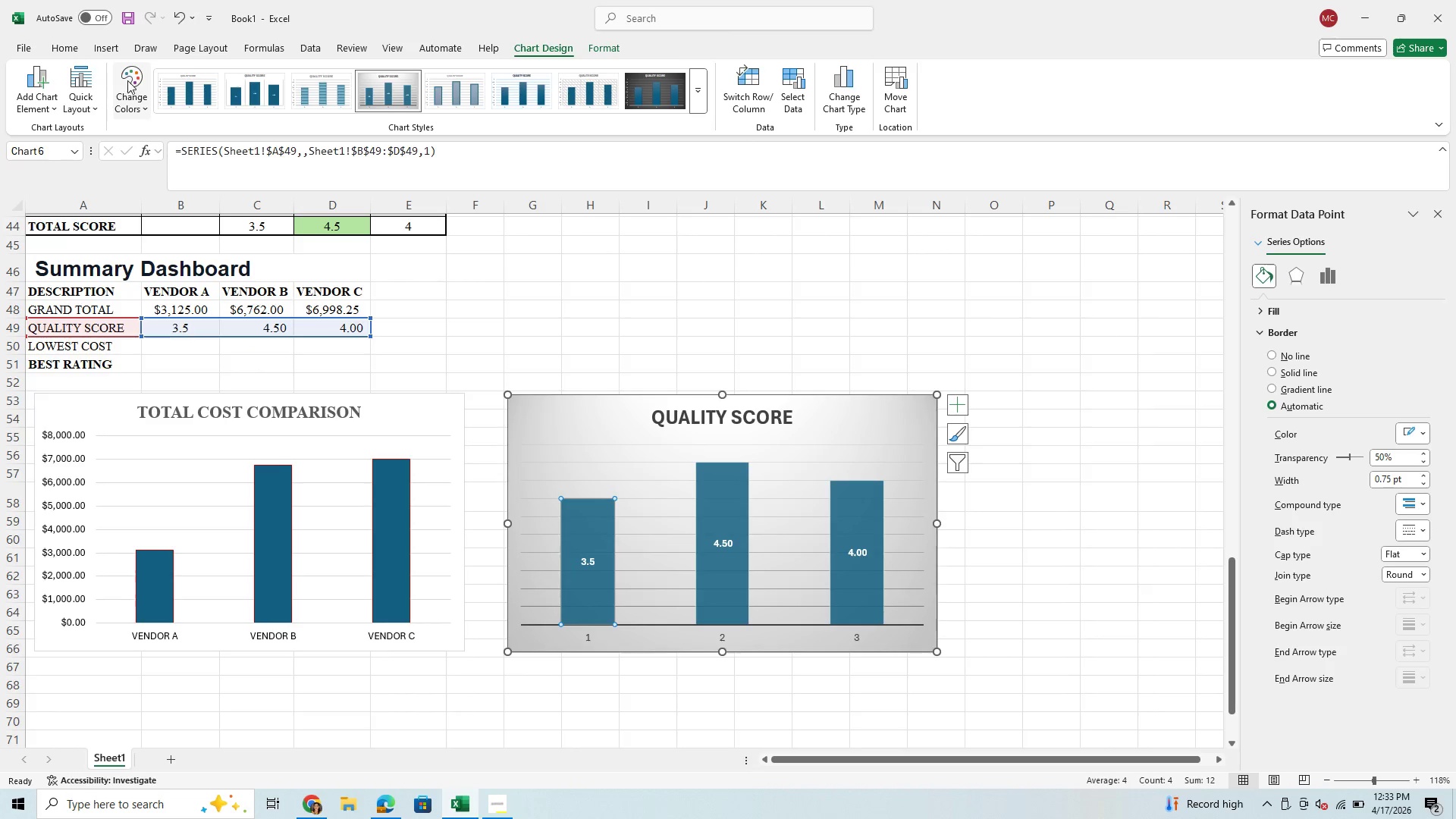 
left_click([144, 81])
 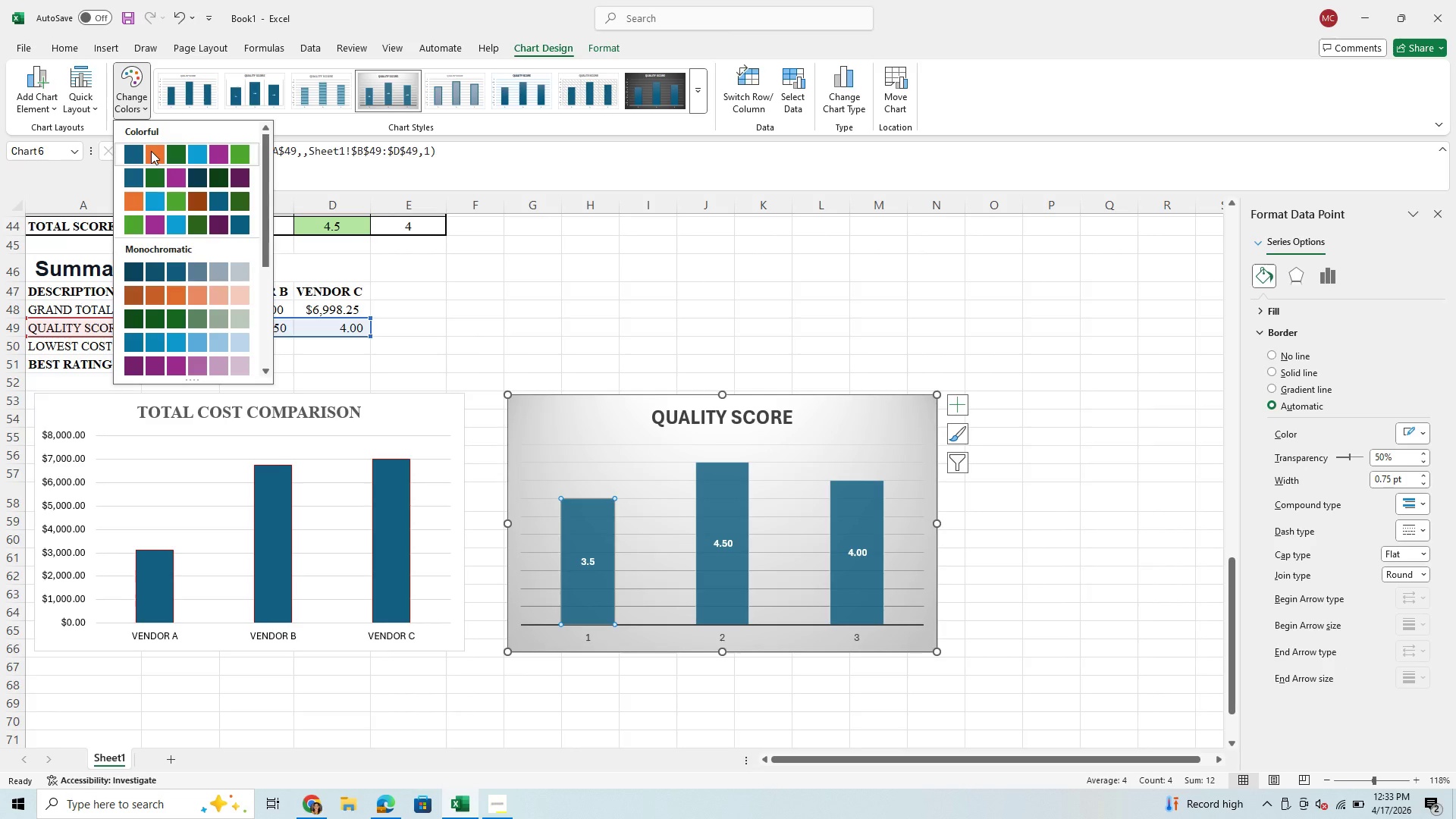 
left_click([151, 151])
 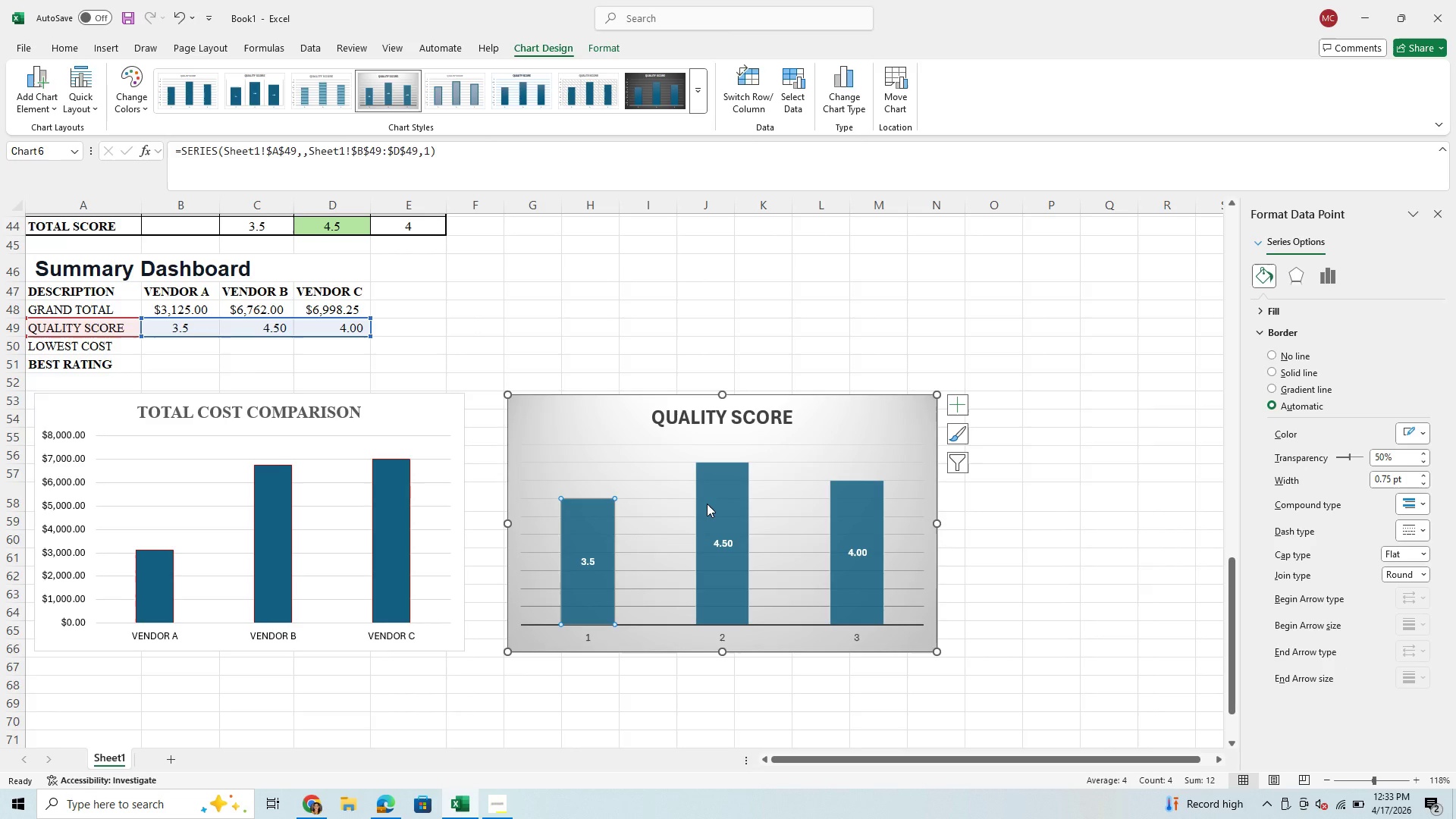 
left_click([707, 504])
 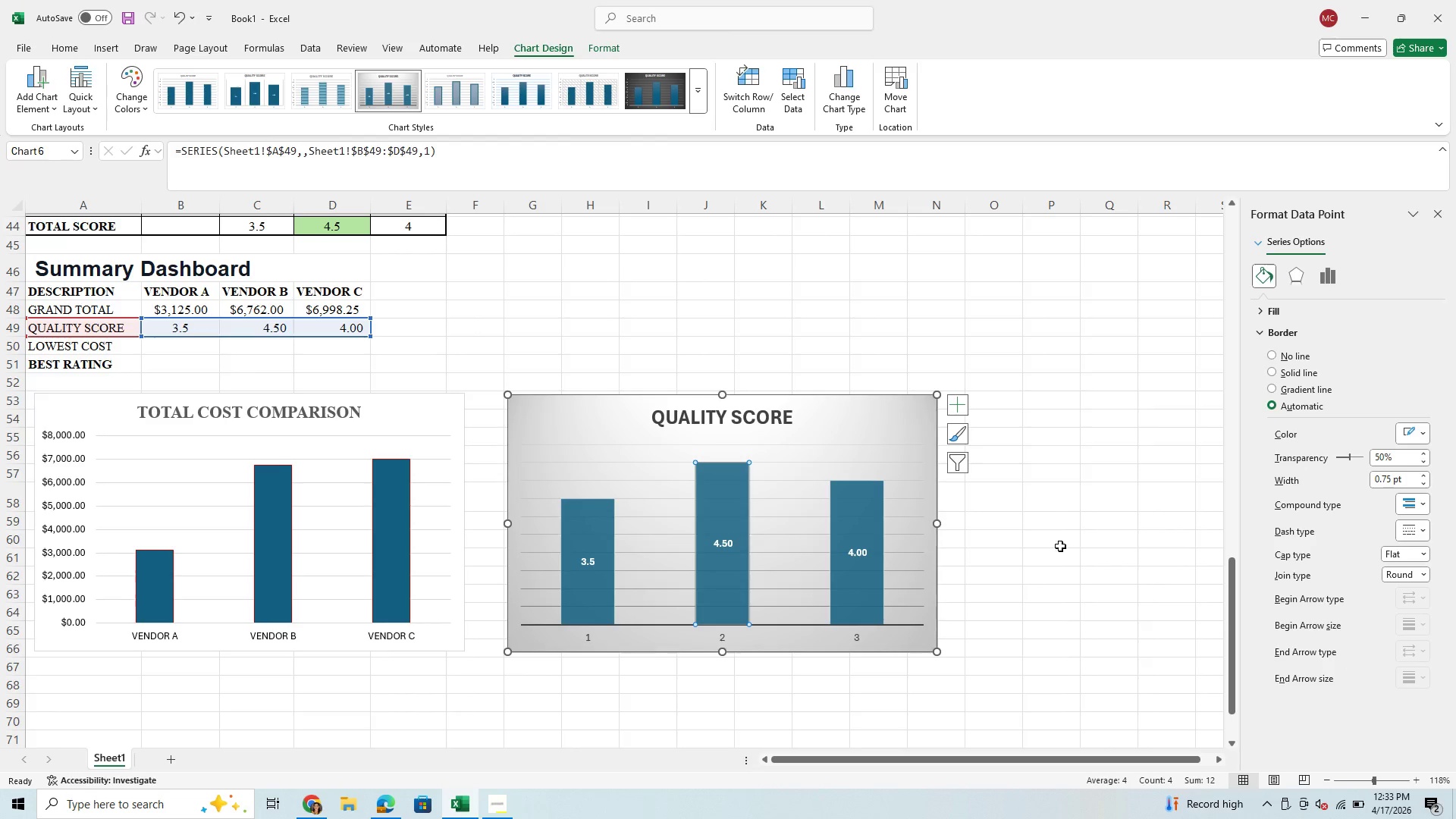 
left_click([1083, 553])
 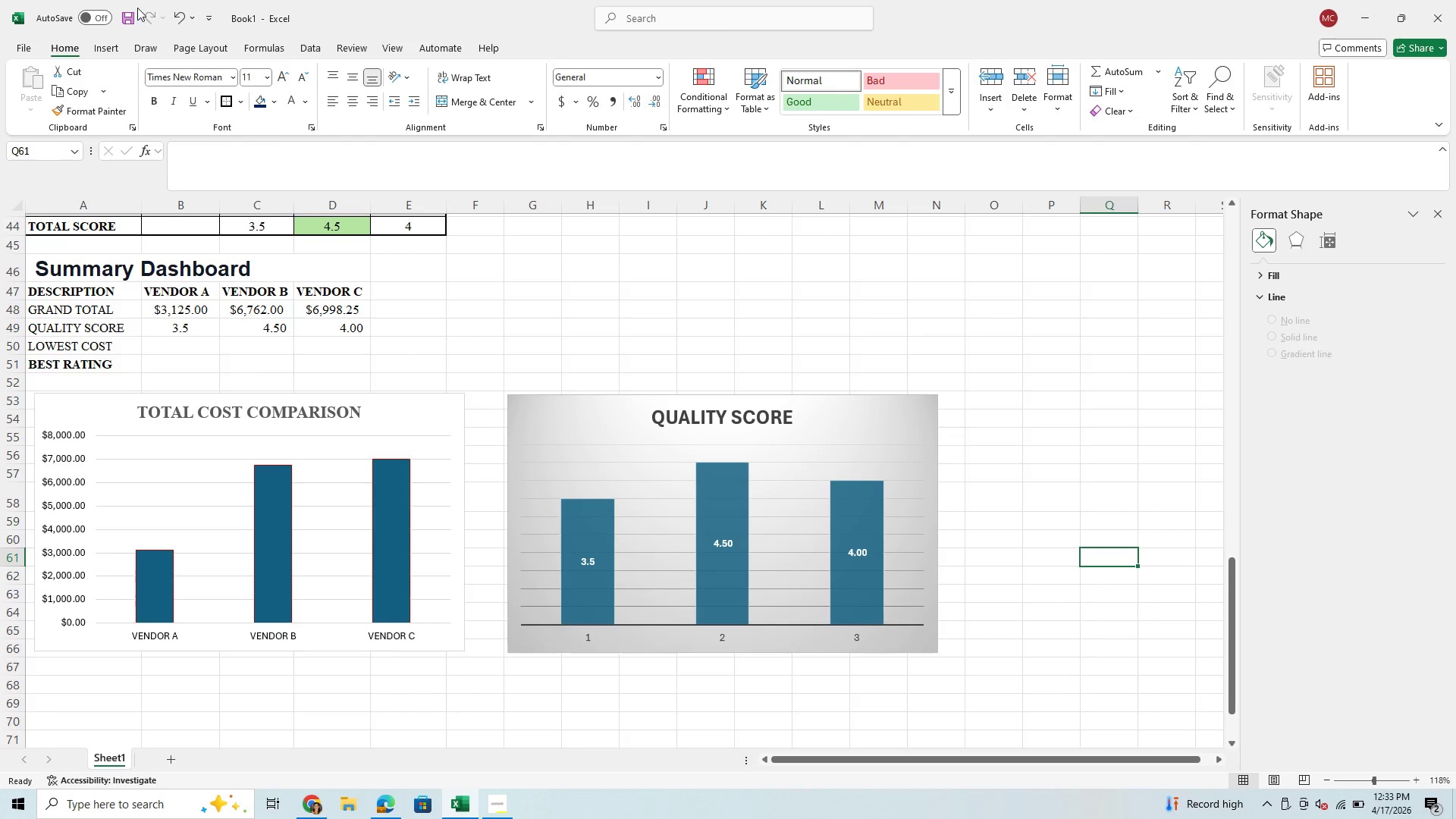 
left_click([178, 11])
 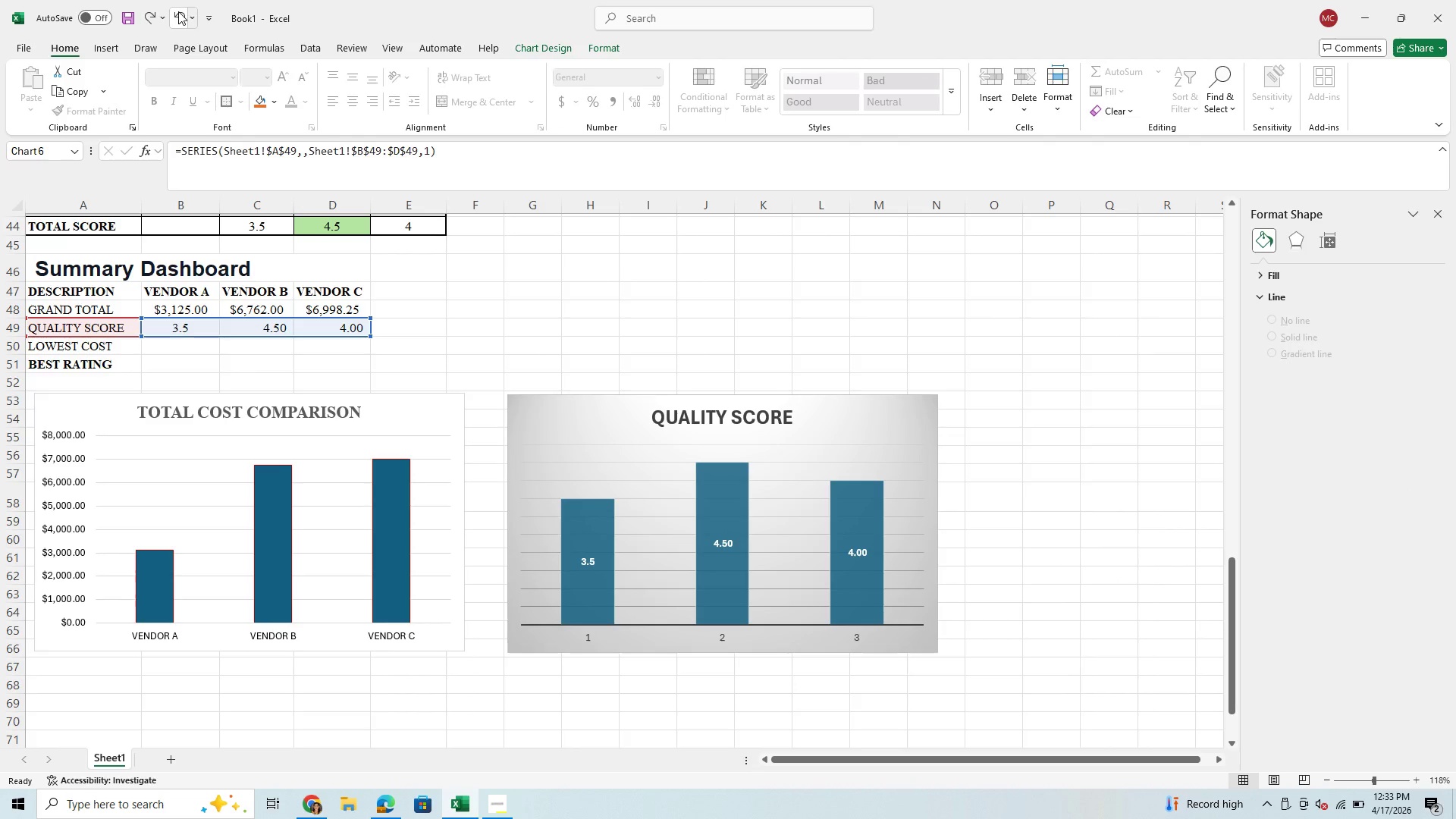 
left_click([178, 11])
 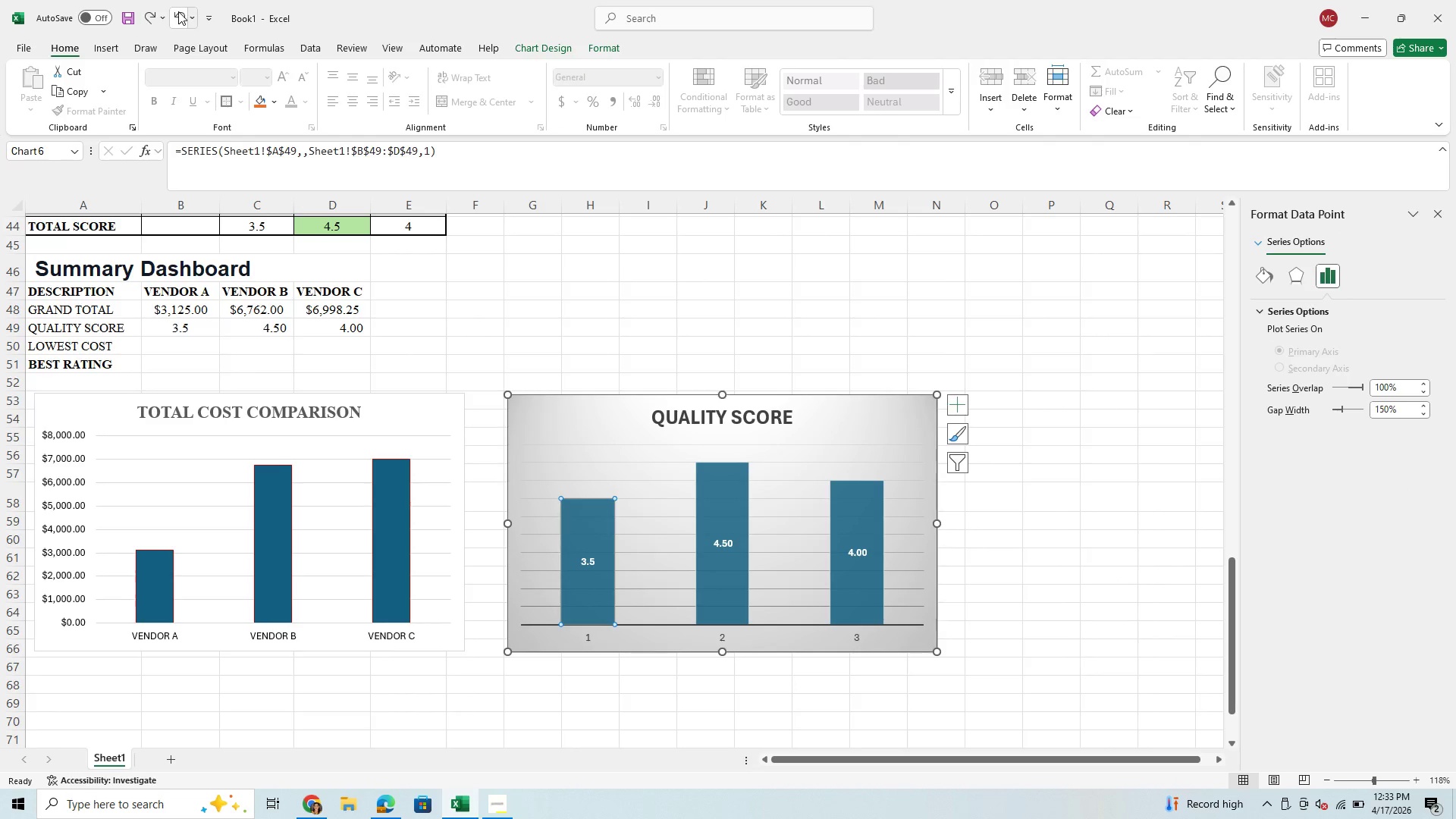 
left_click([178, 11])
 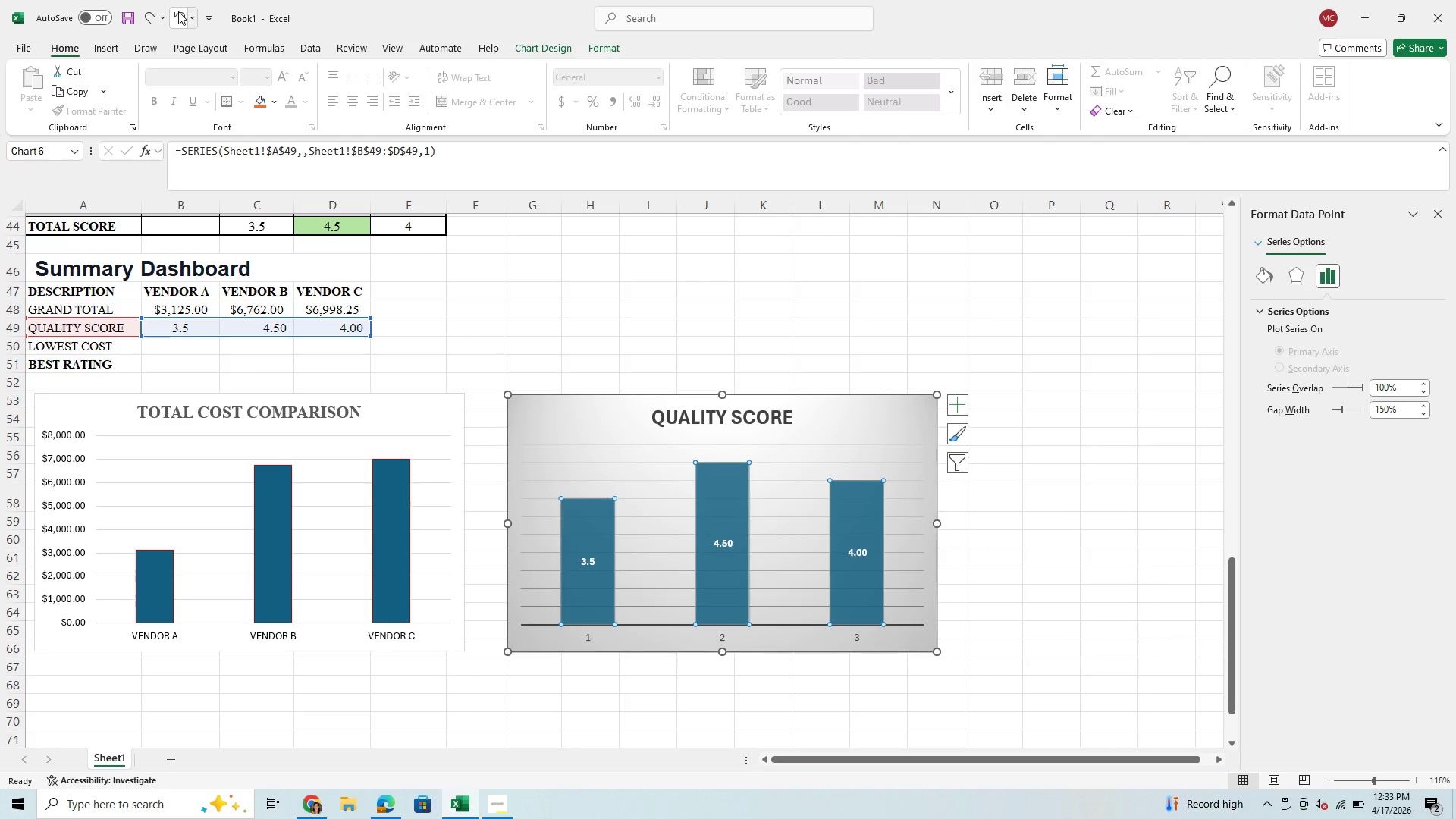 
left_click([178, 11])
 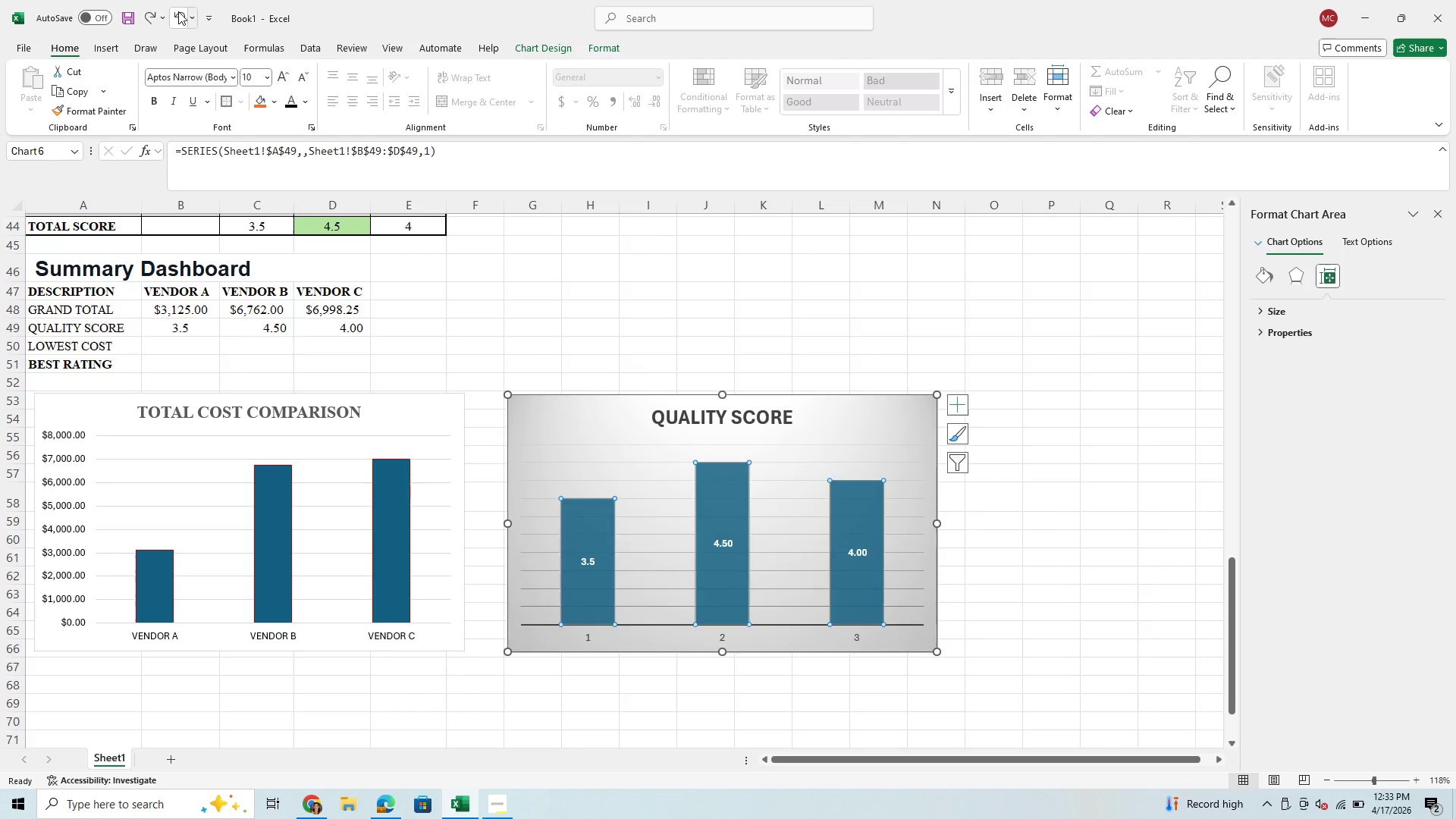 
left_click([178, 11])
 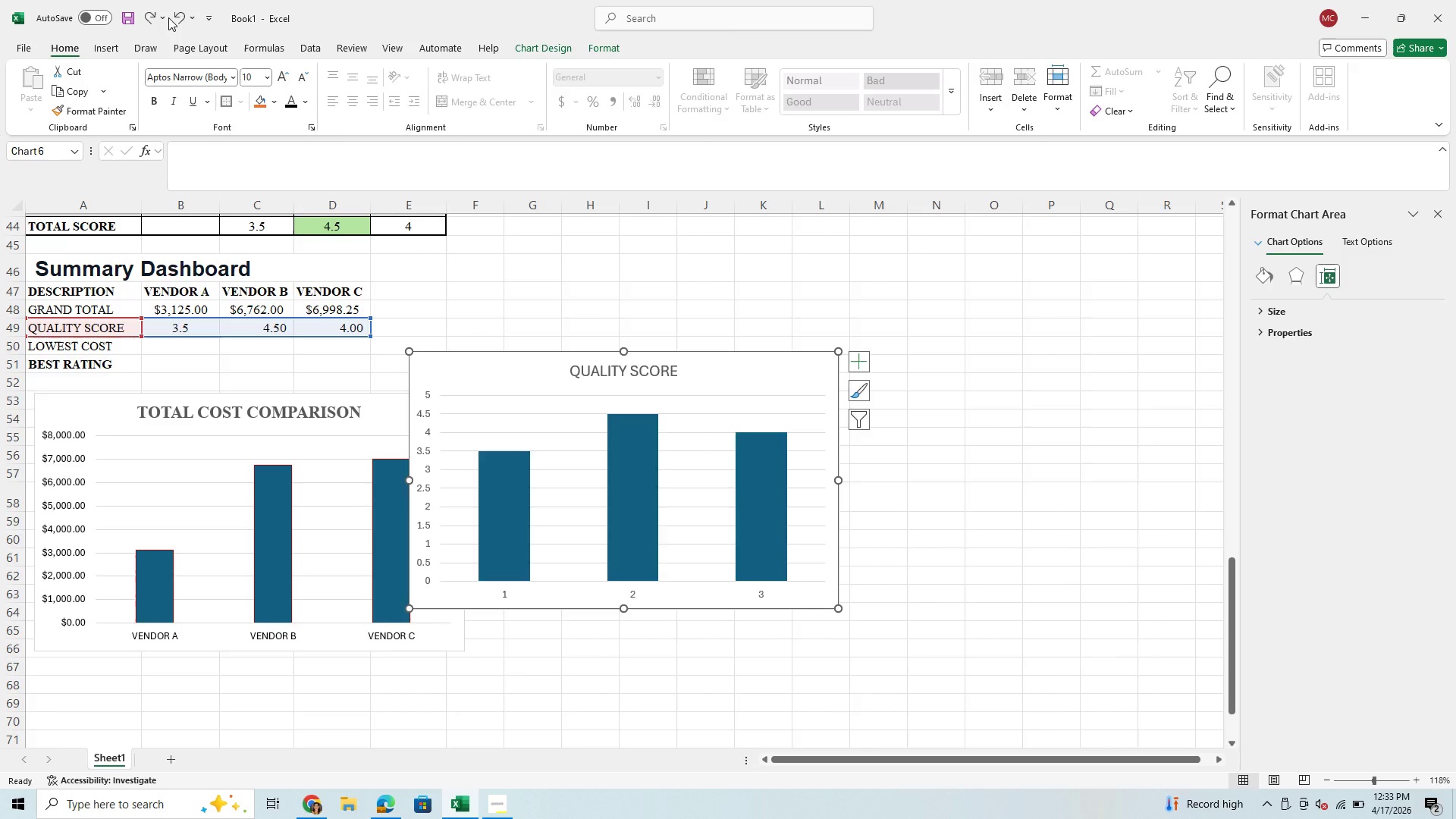 
left_click([143, 17])
 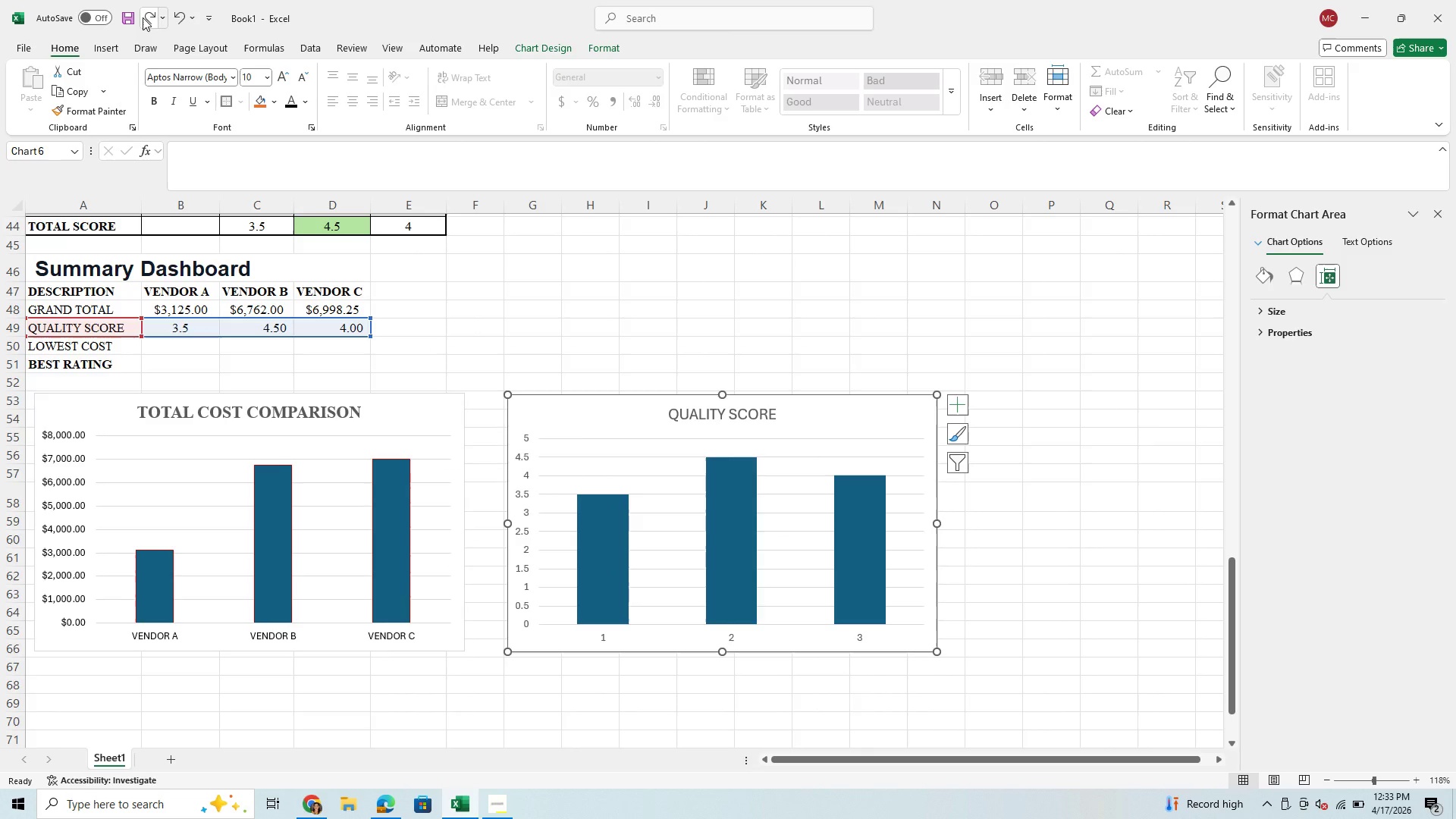 
left_click([143, 17])
 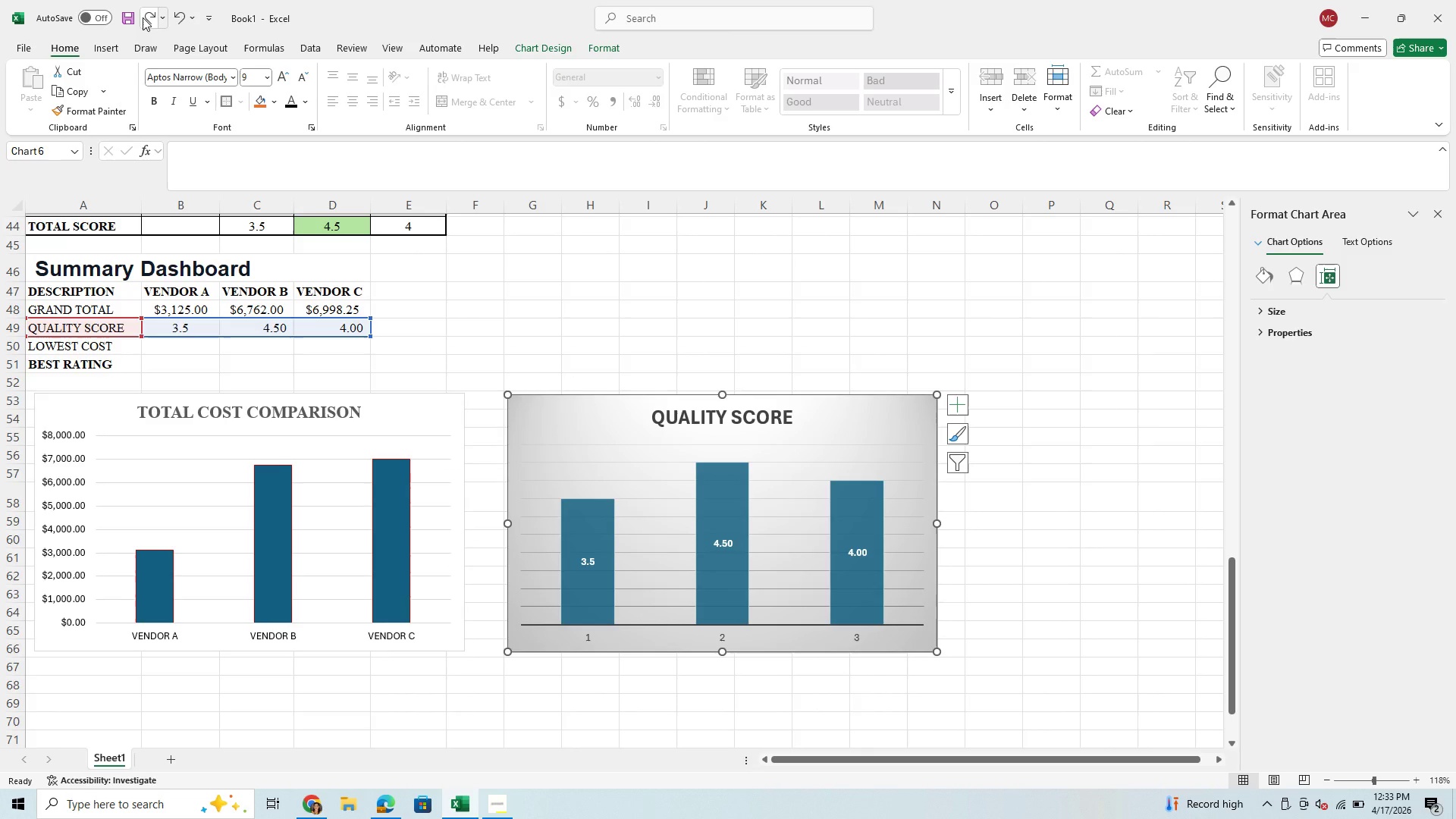 
left_click([143, 17])
 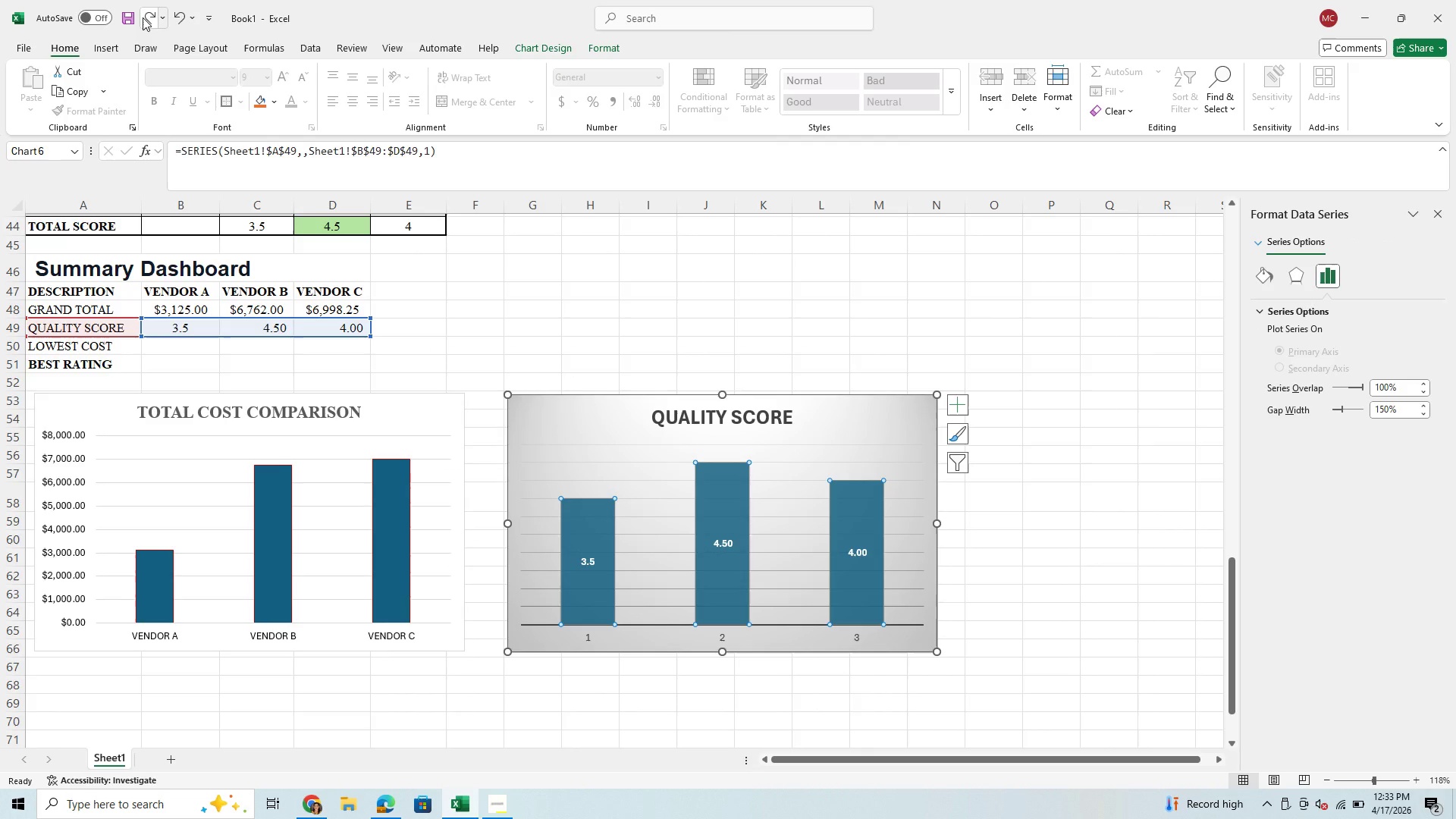 
left_click([143, 17])
 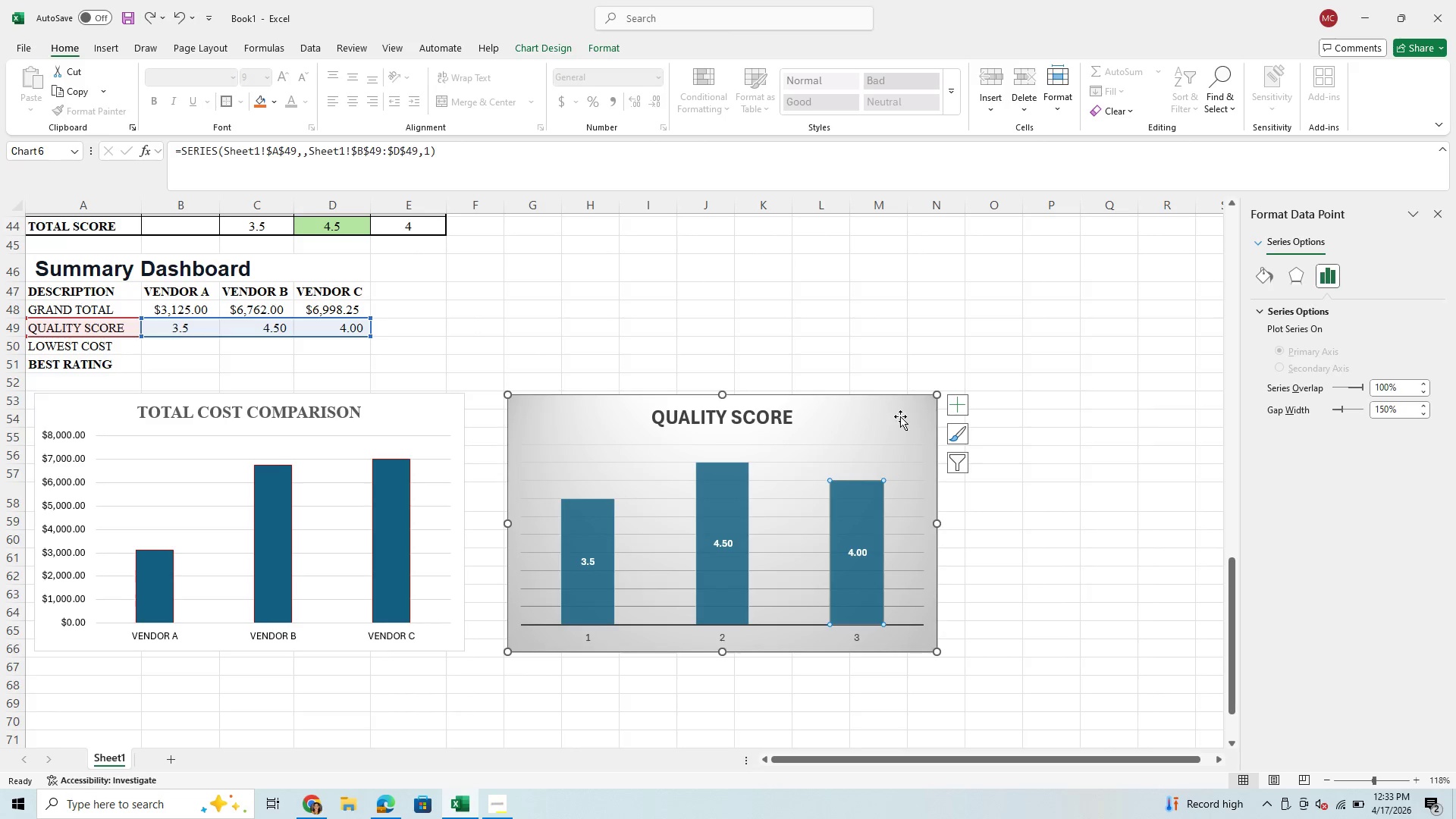 
key(Backspace)
 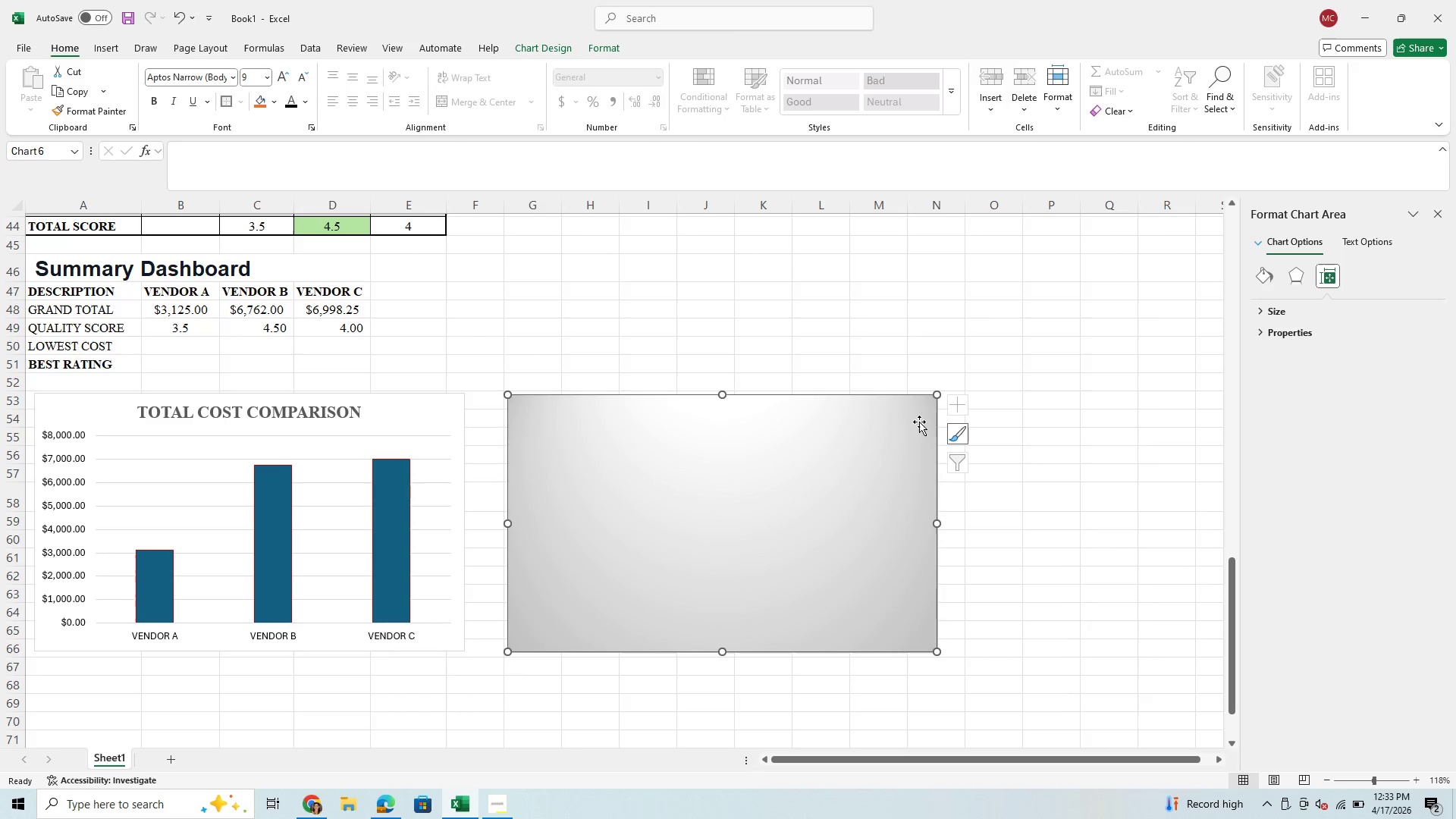 
left_click([936, 394])
 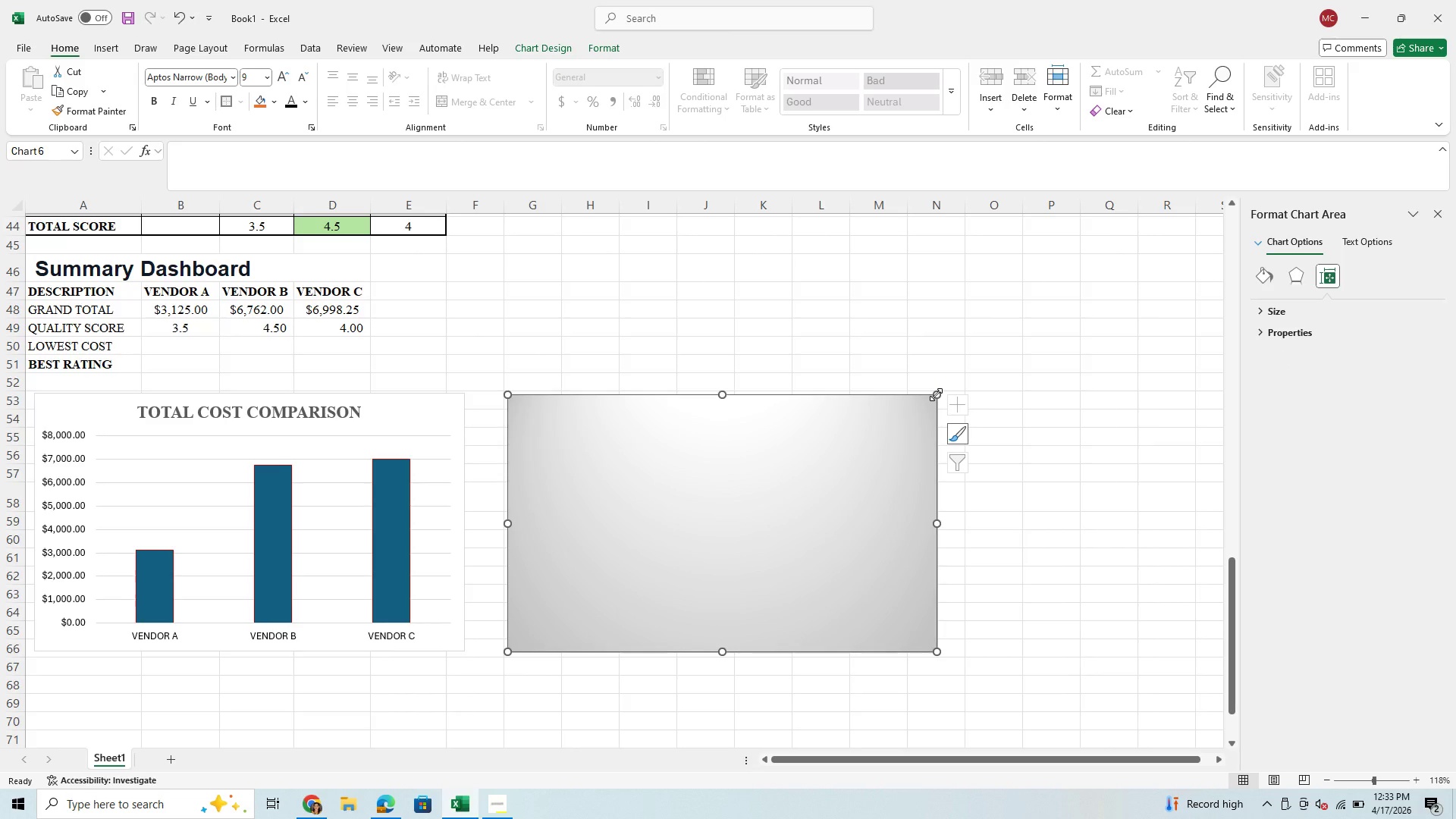 
key(Backspace)
 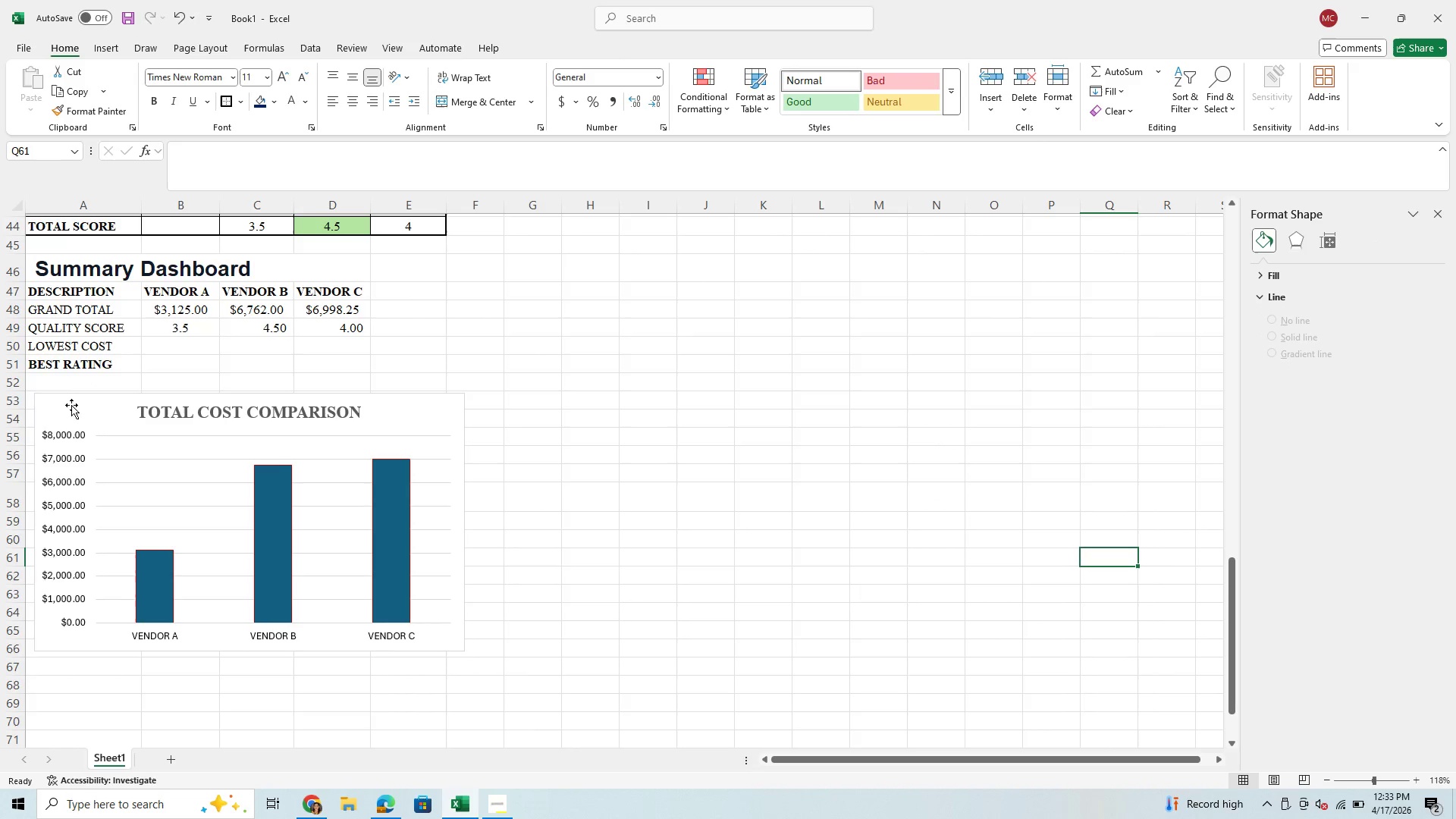 
wait(7.58)
 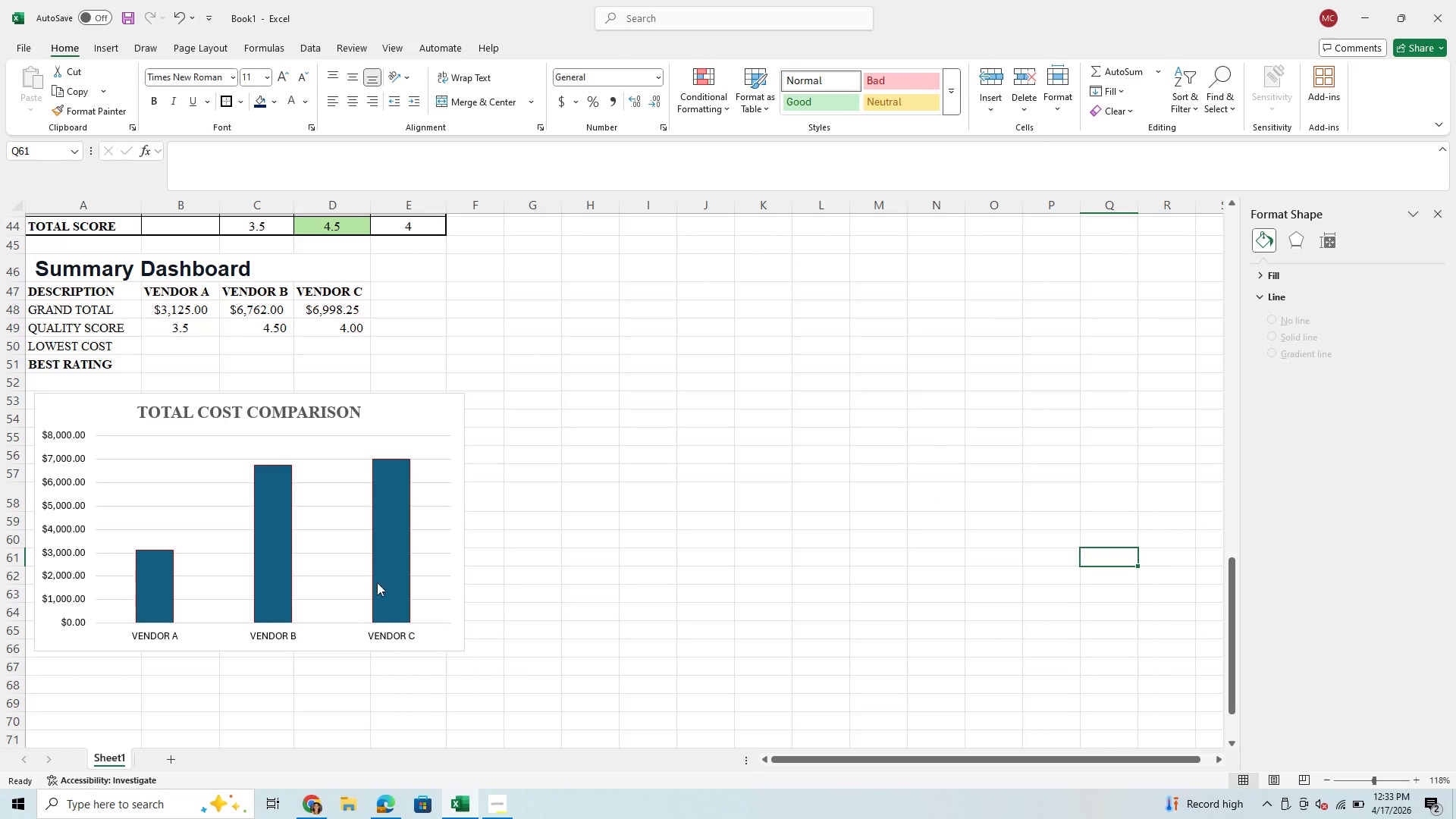 
left_click([446, 591])
 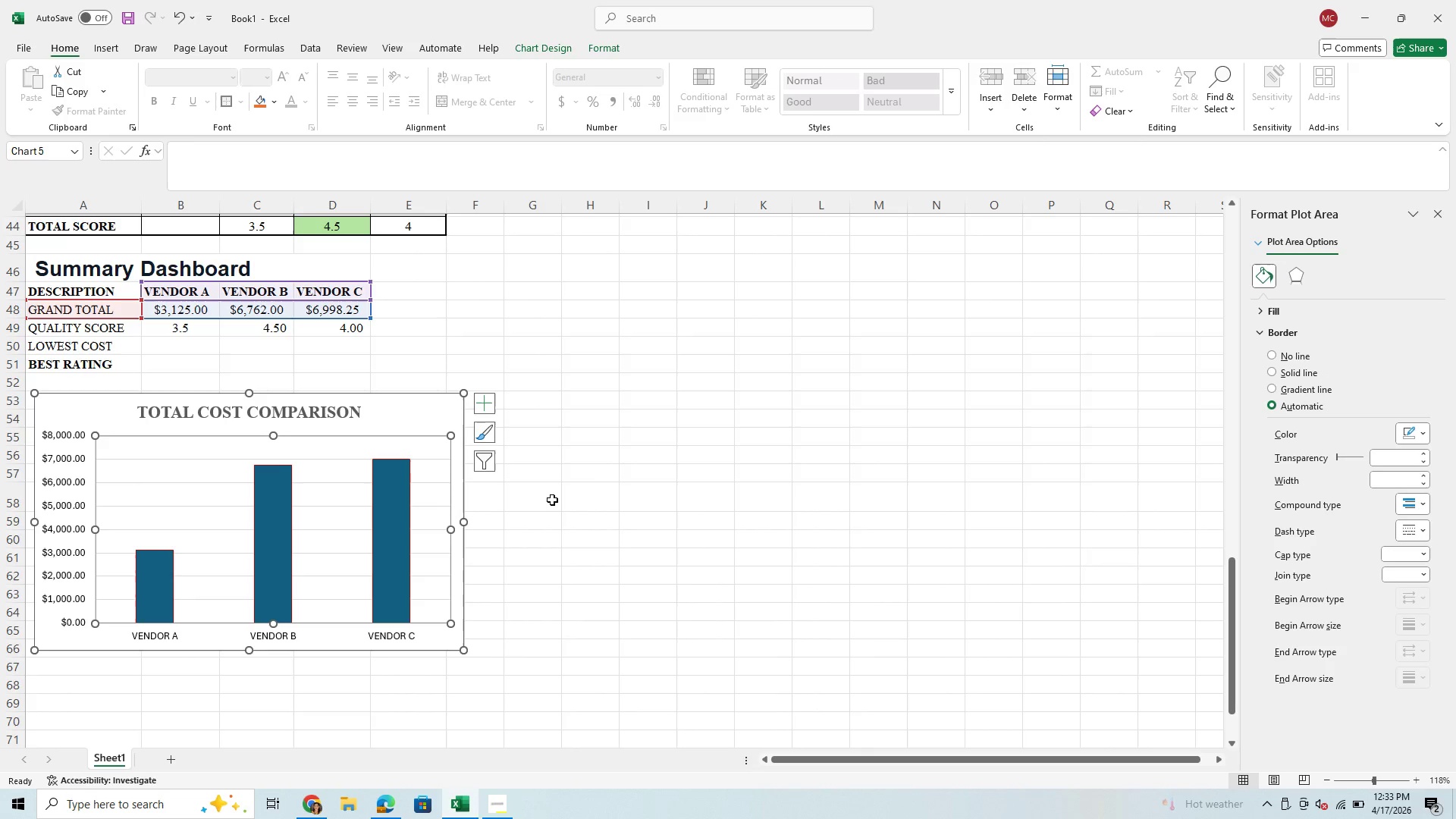 
left_click([592, 422])
 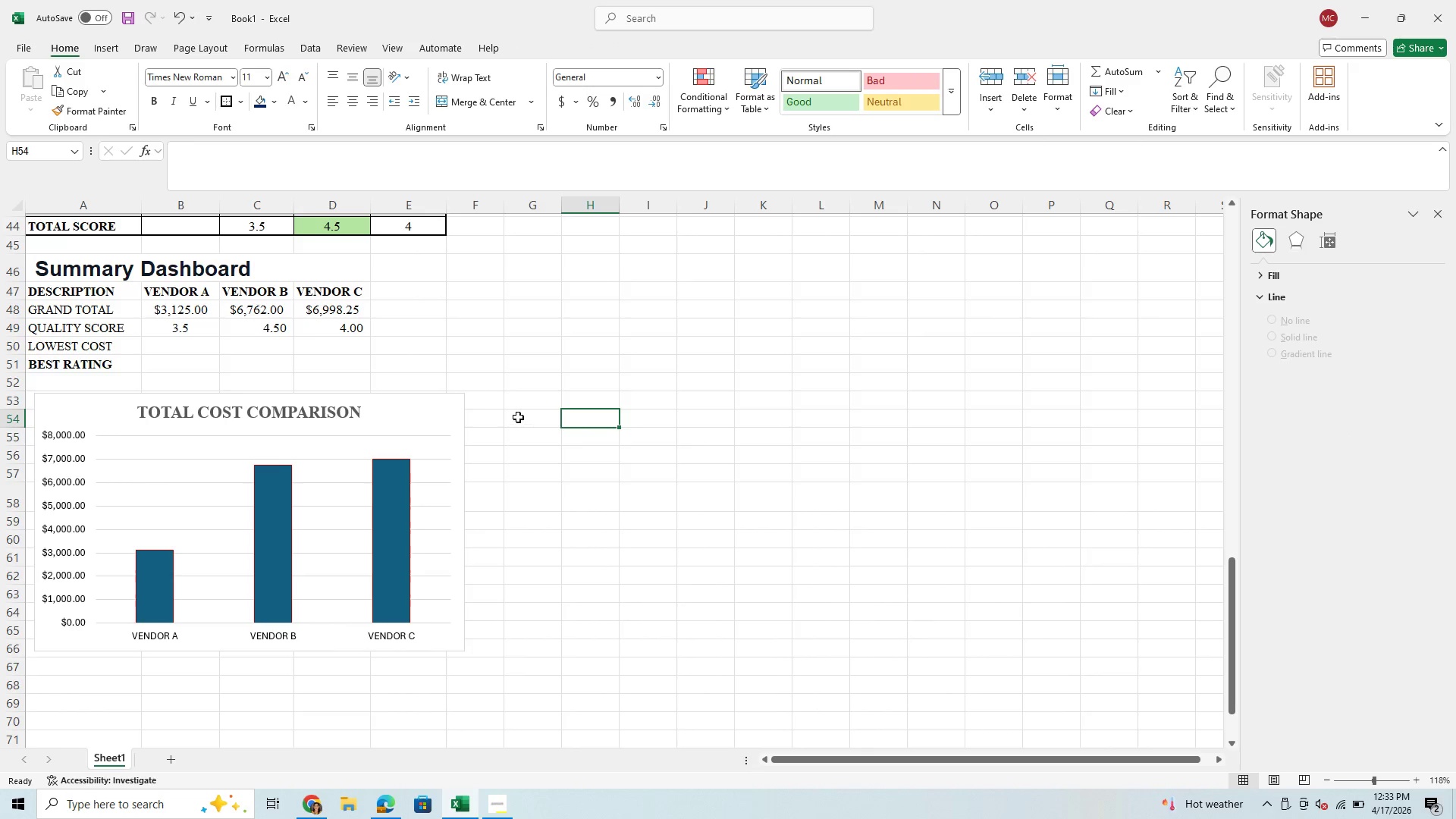 
left_click([520, 409])
 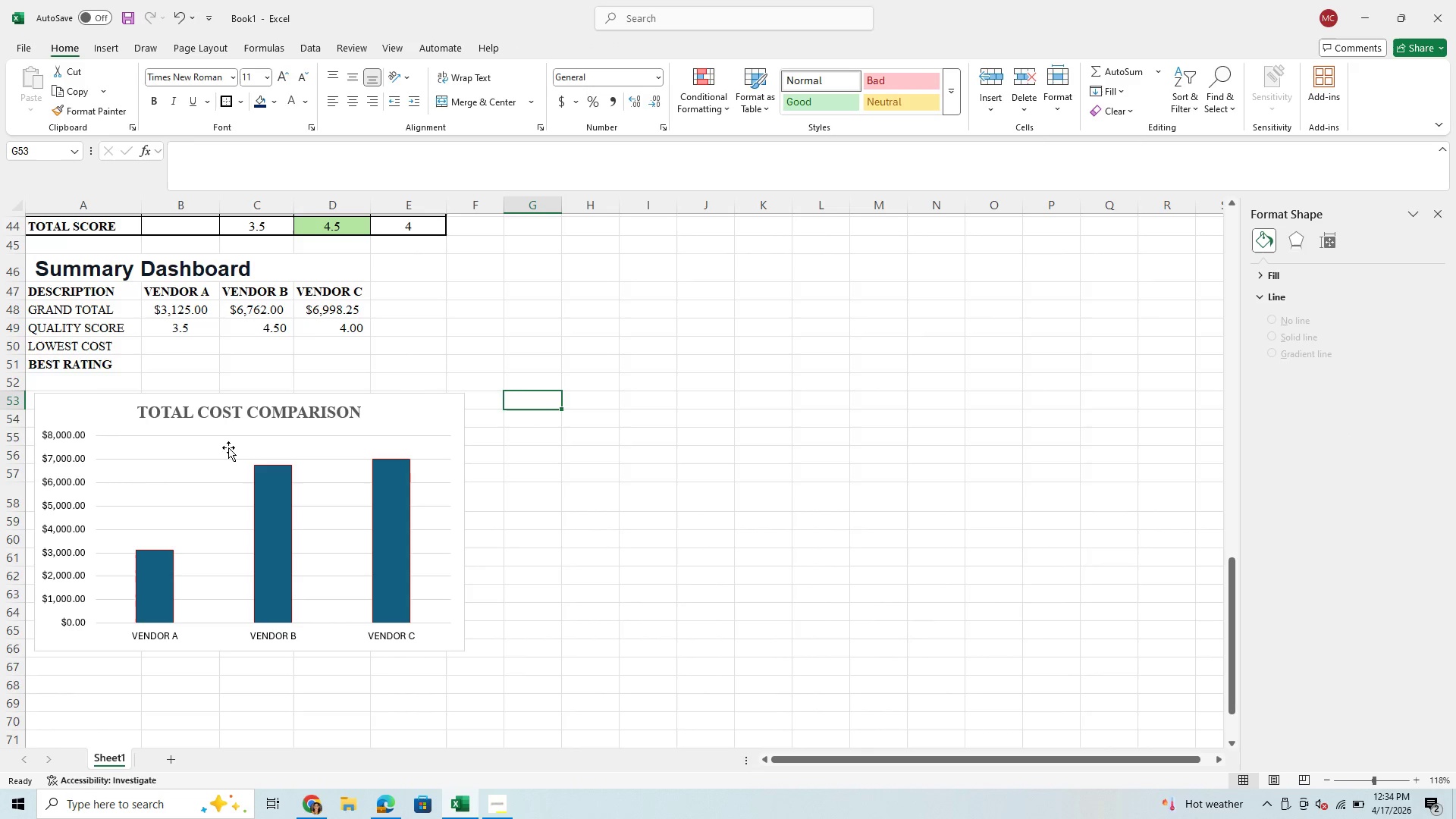 
left_click_drag(start_coordinate=[60, 324], to_coordinate=[309, 331])
 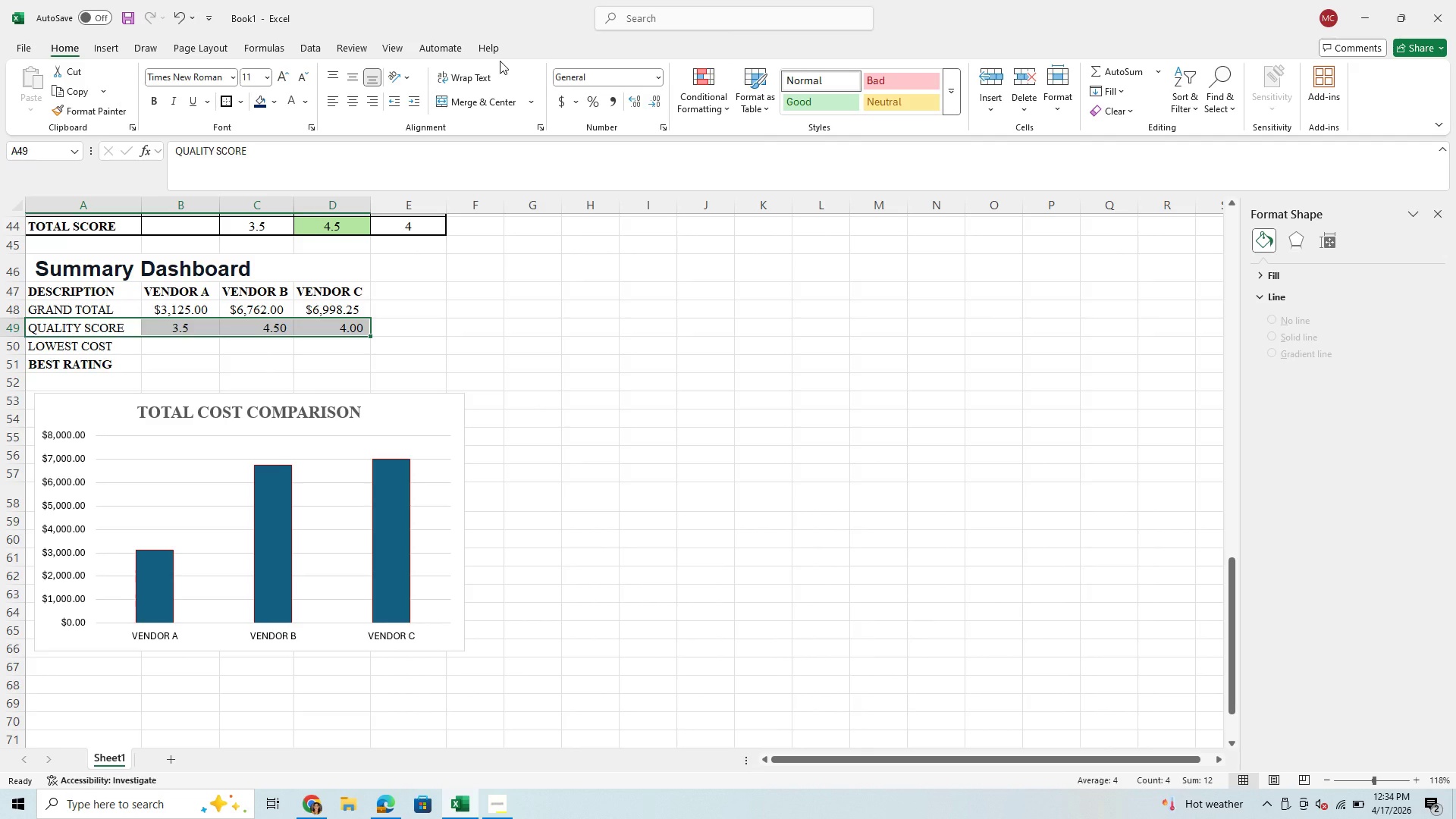 
mouse_move([135, 53])
 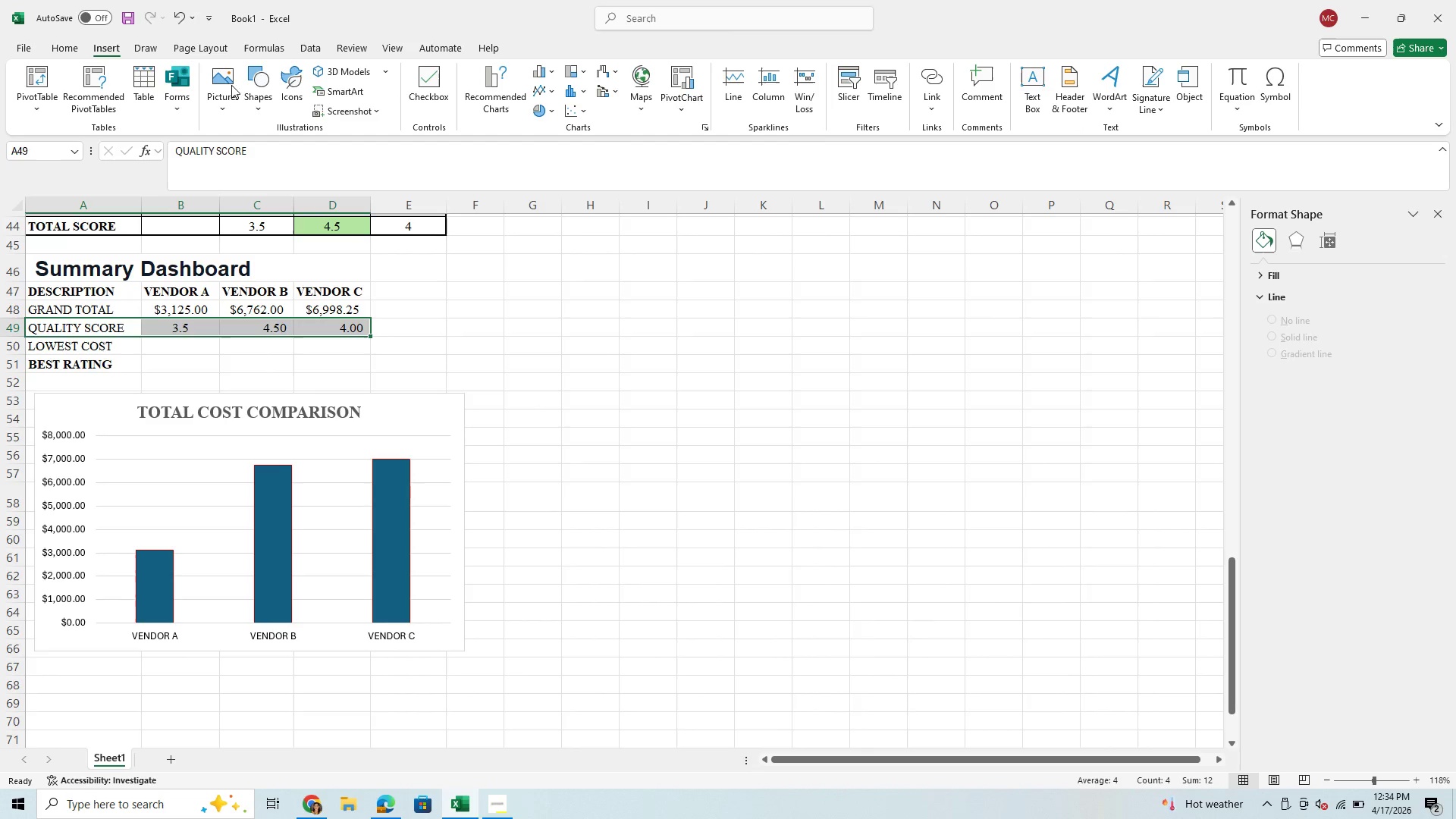 
mouse_move([185, 94])
 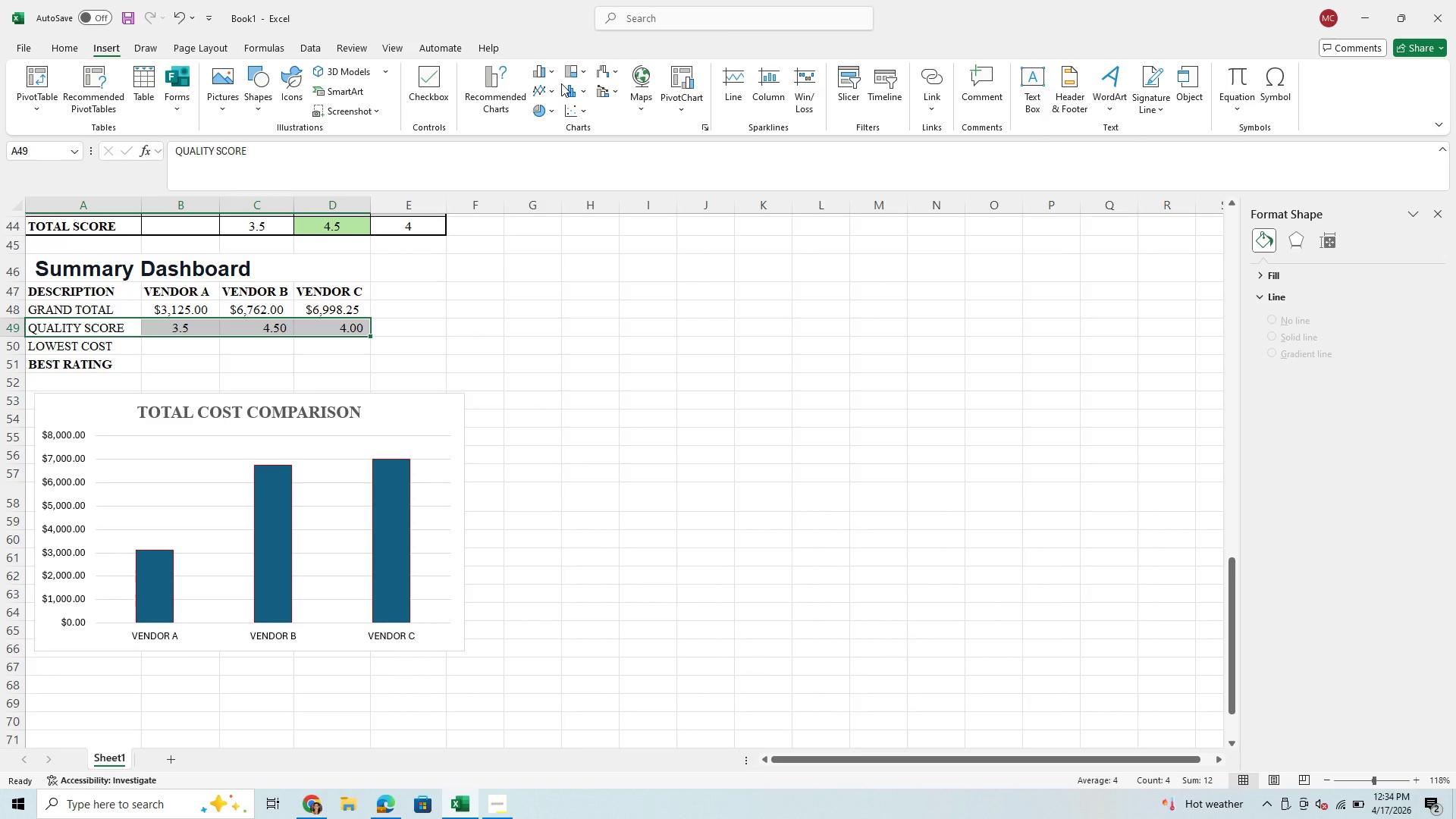 
wait(7.97)
 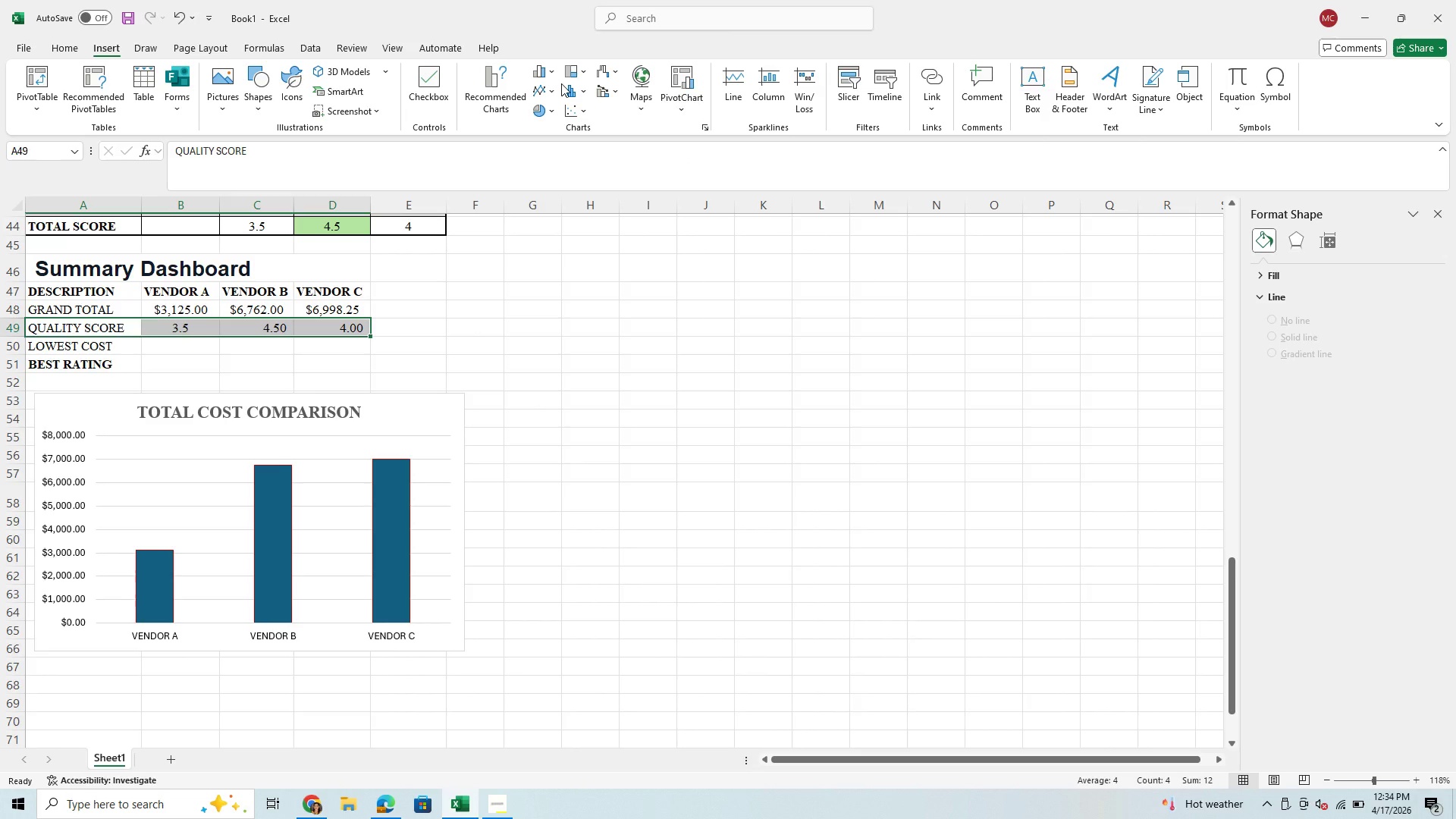 
mouse_move([570, 96])
 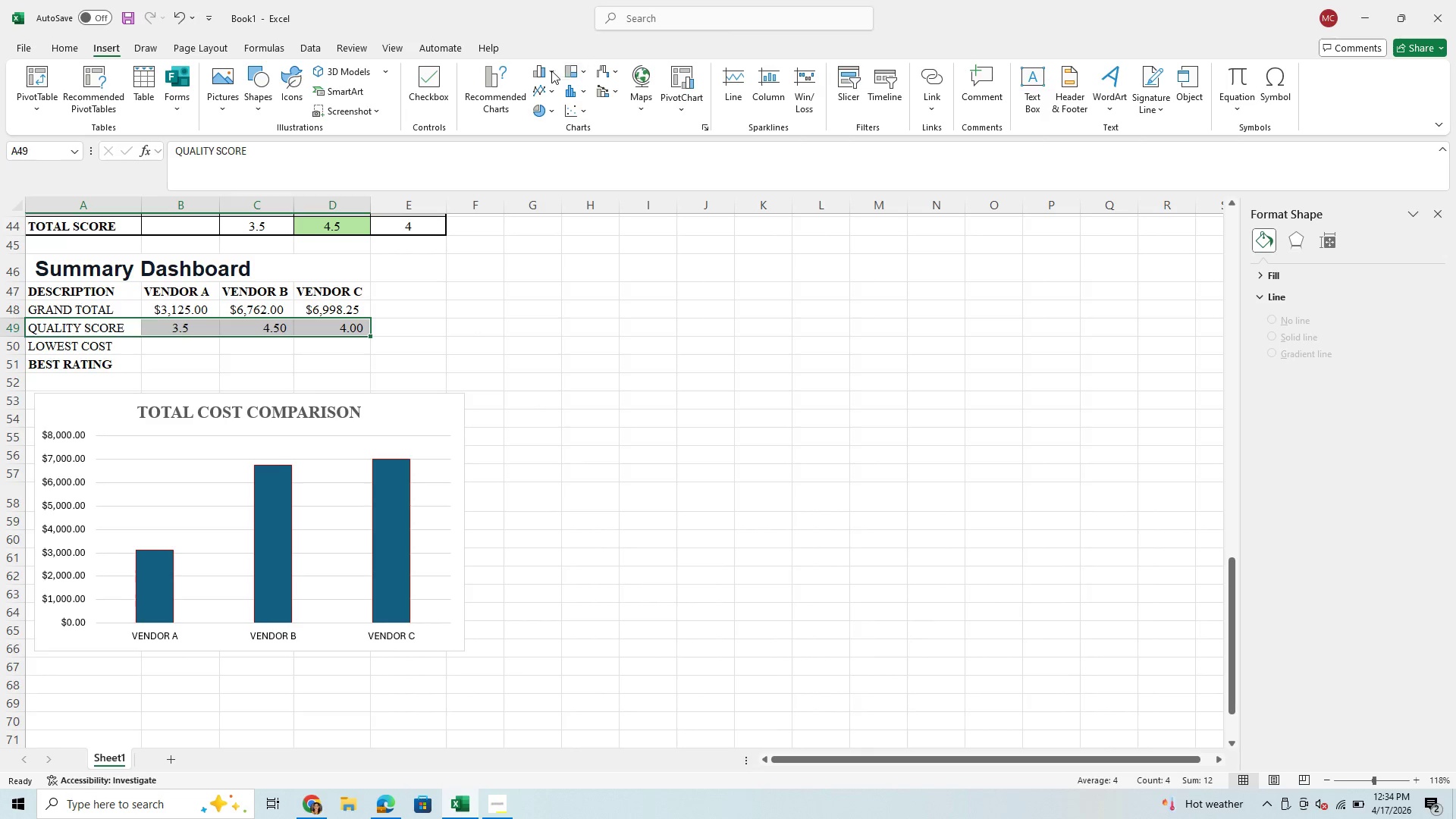 
left_click([536, 74])
 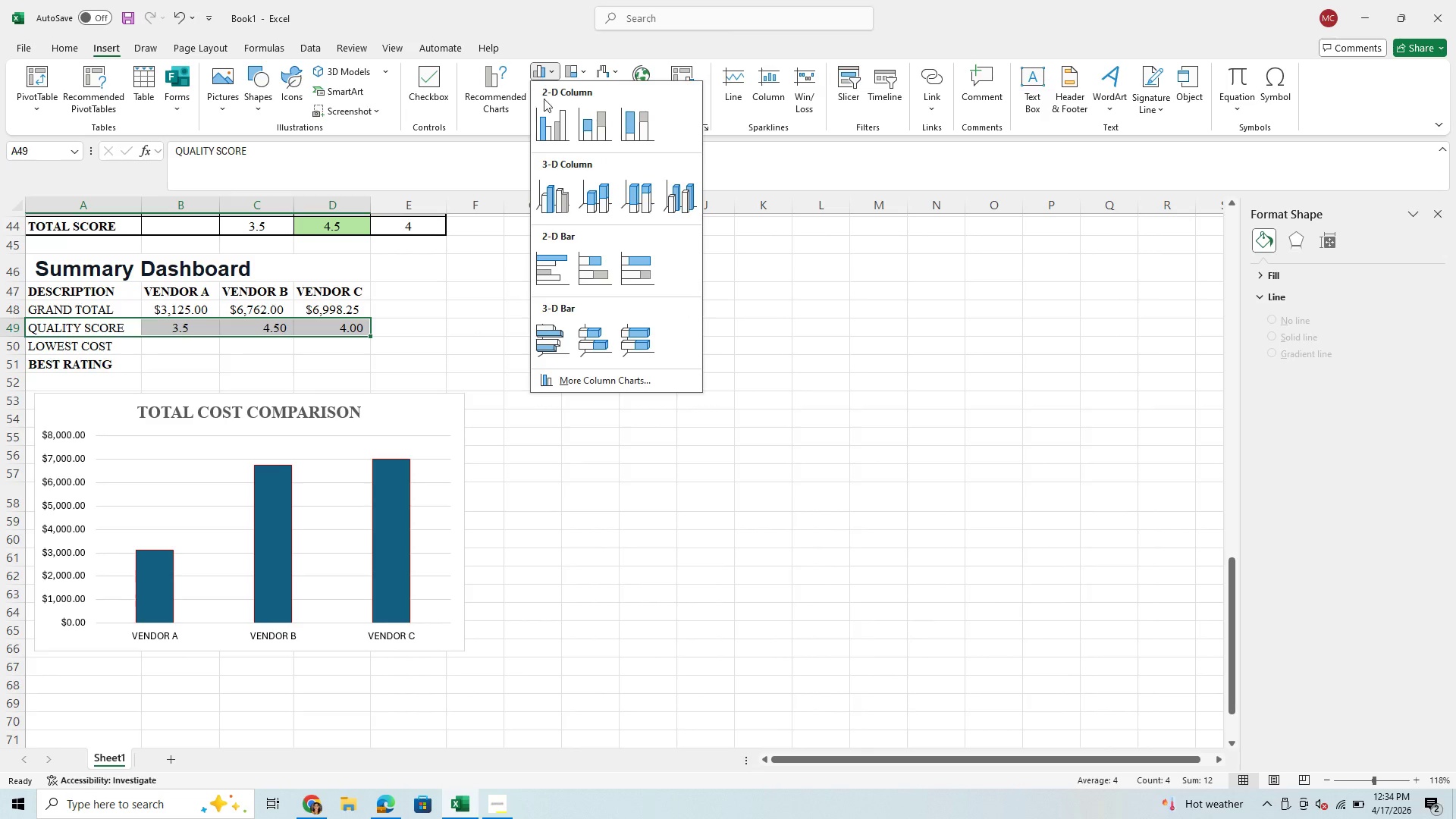 
mouse_move([573, 124])
 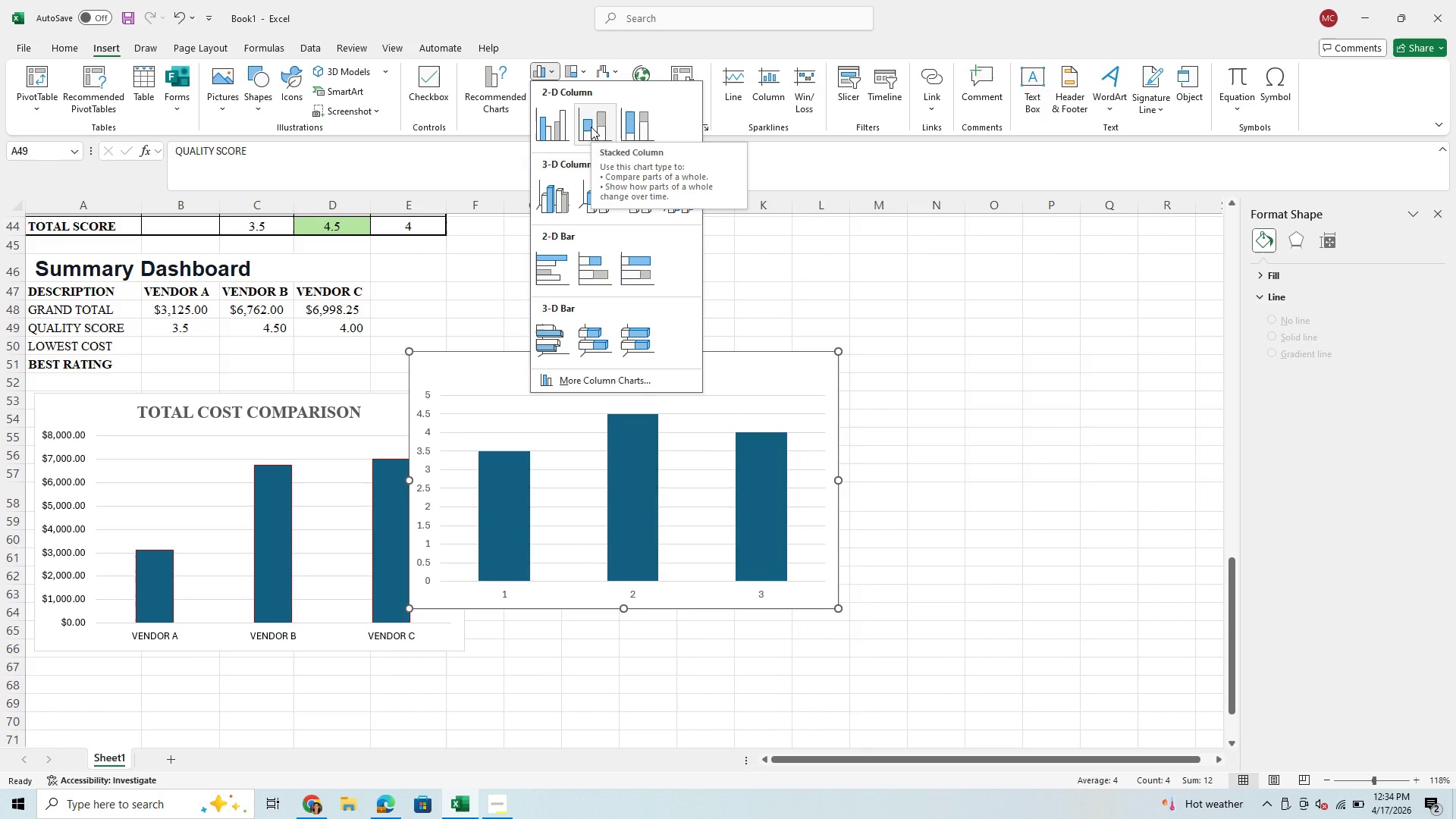 
left_click([591, 127])
 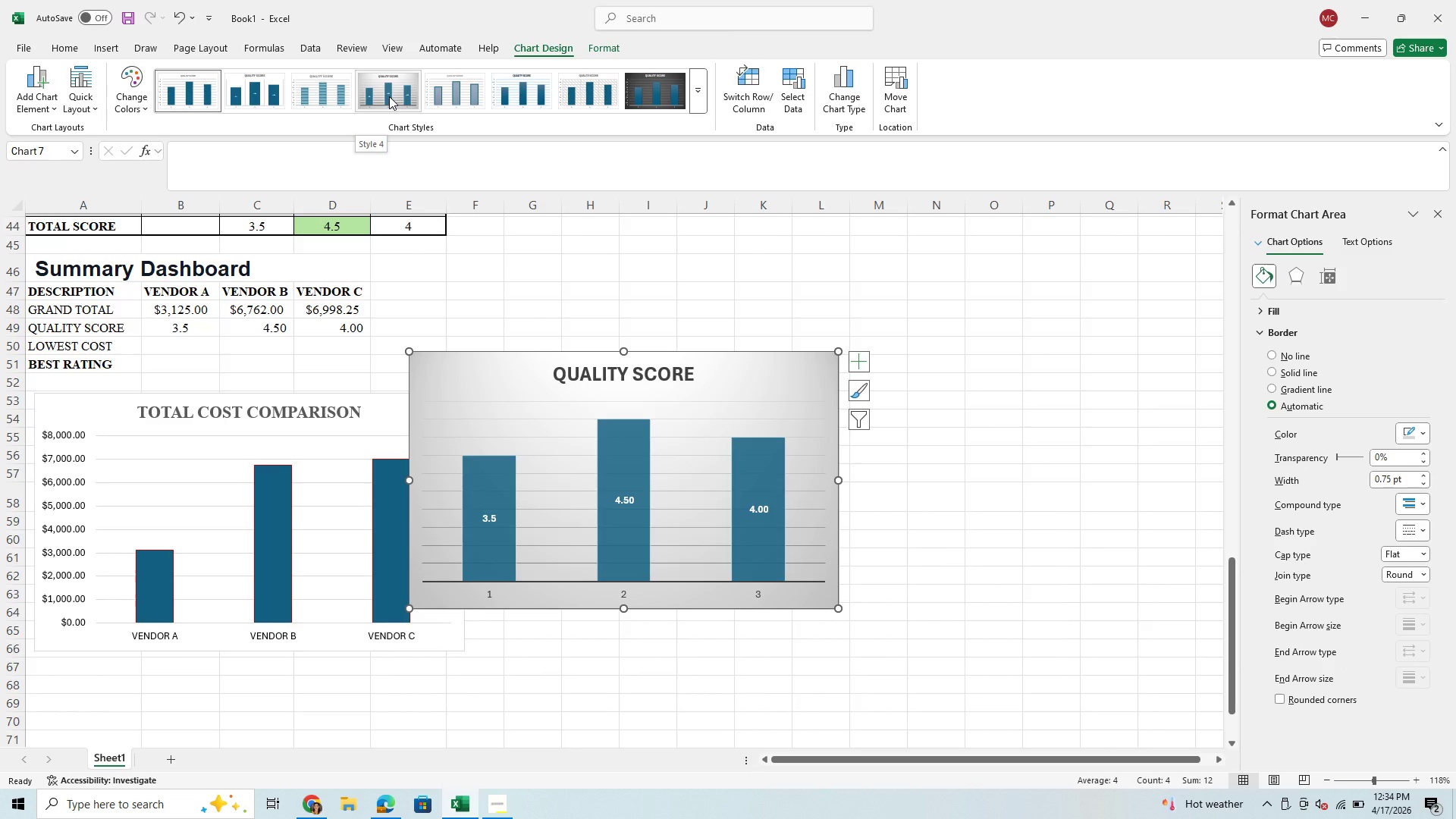 
wait(13.94)
 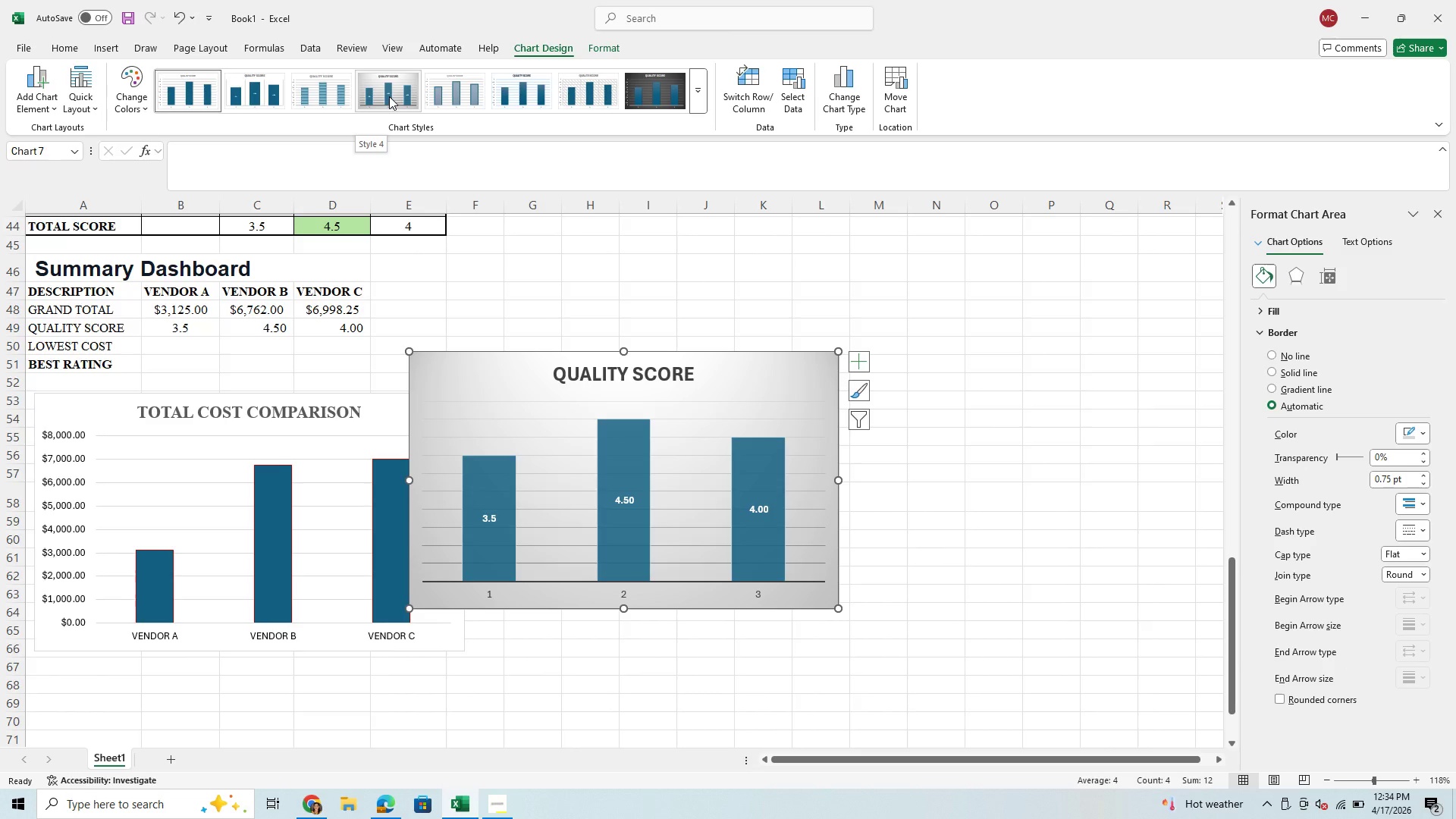 
left_click([400, 94])
 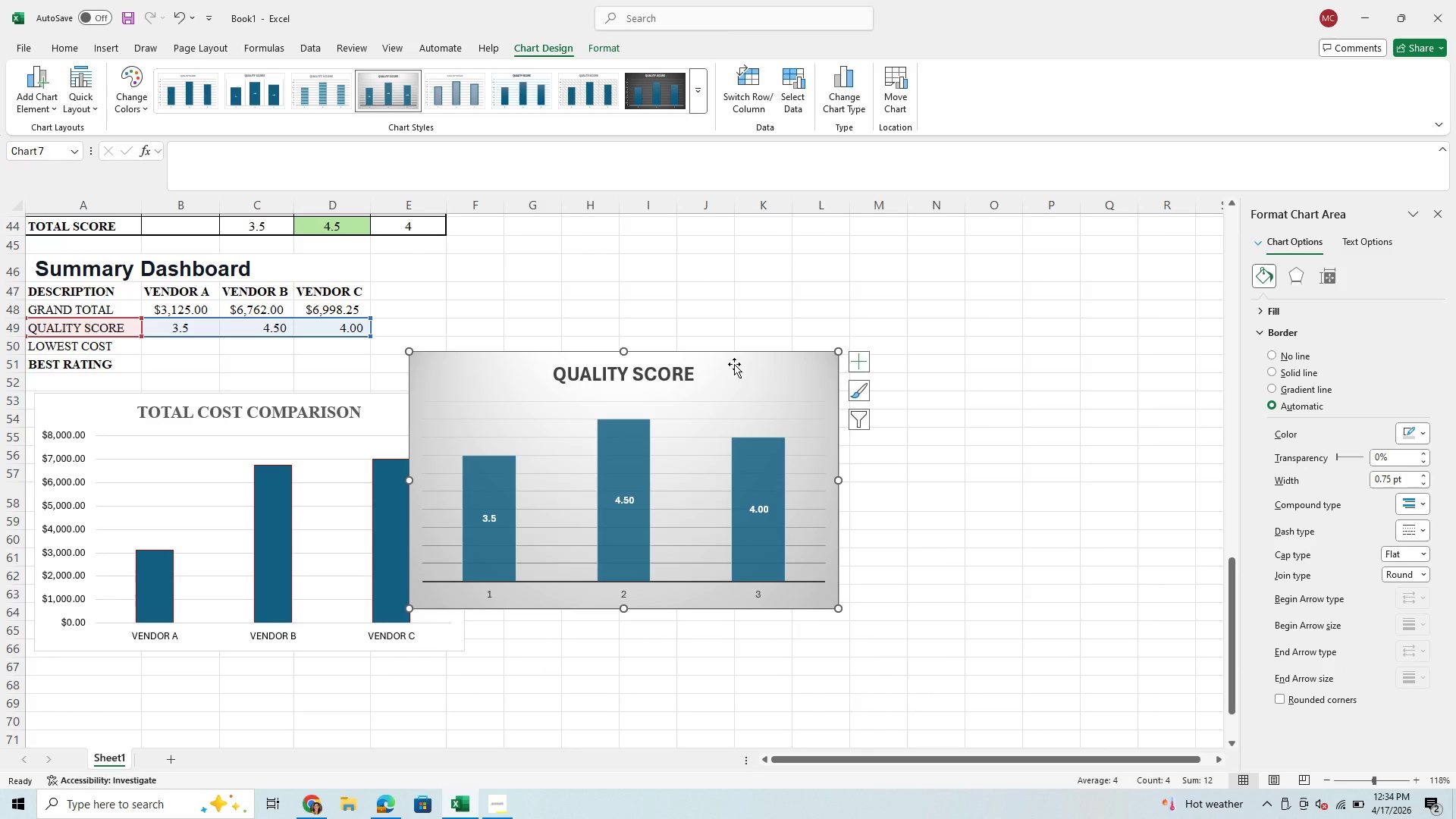 
left_click_drag(start_coordinate=[734, 364], to_coordinate=[834, 415])
 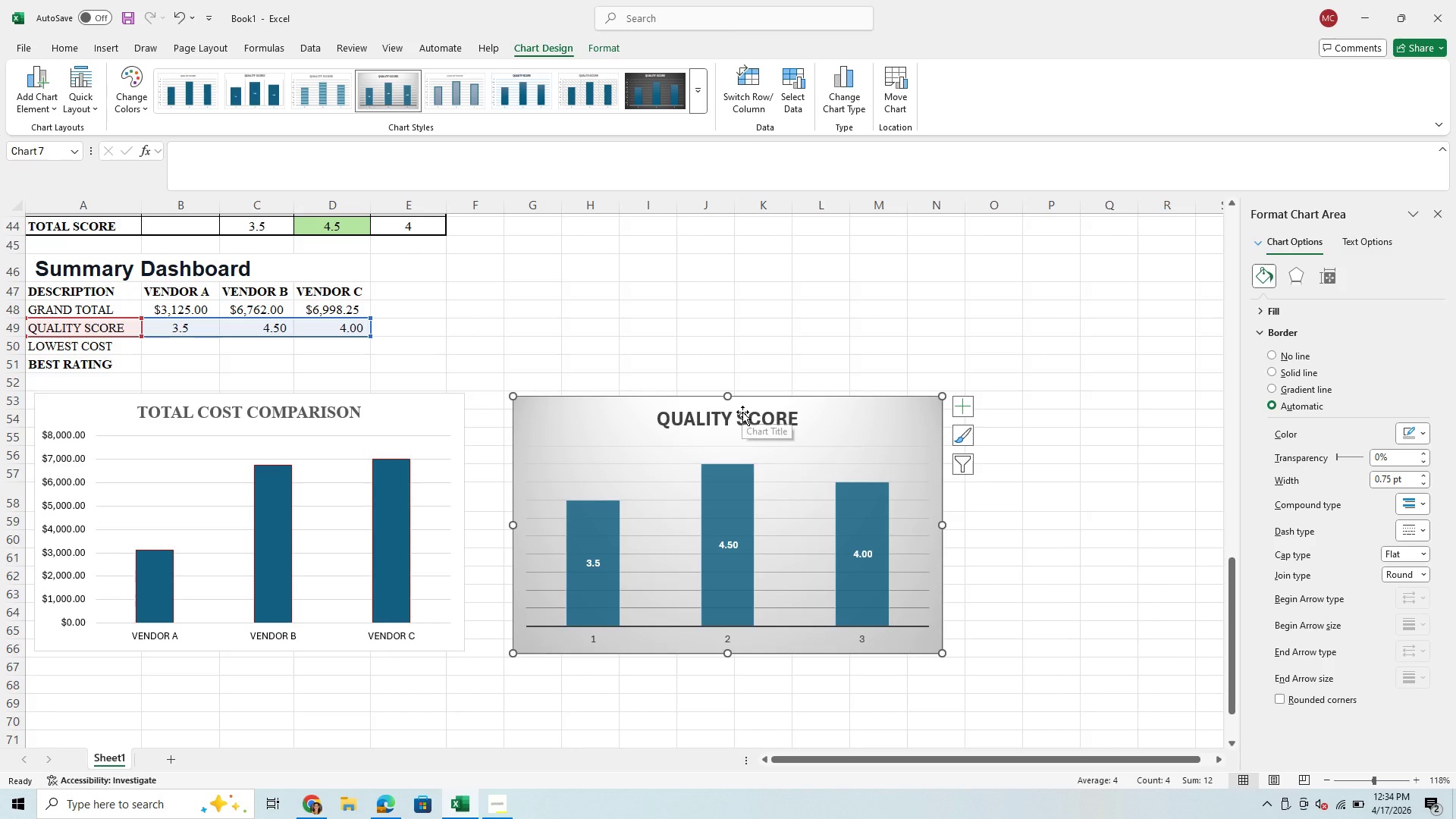 
left_click([742, 414])
 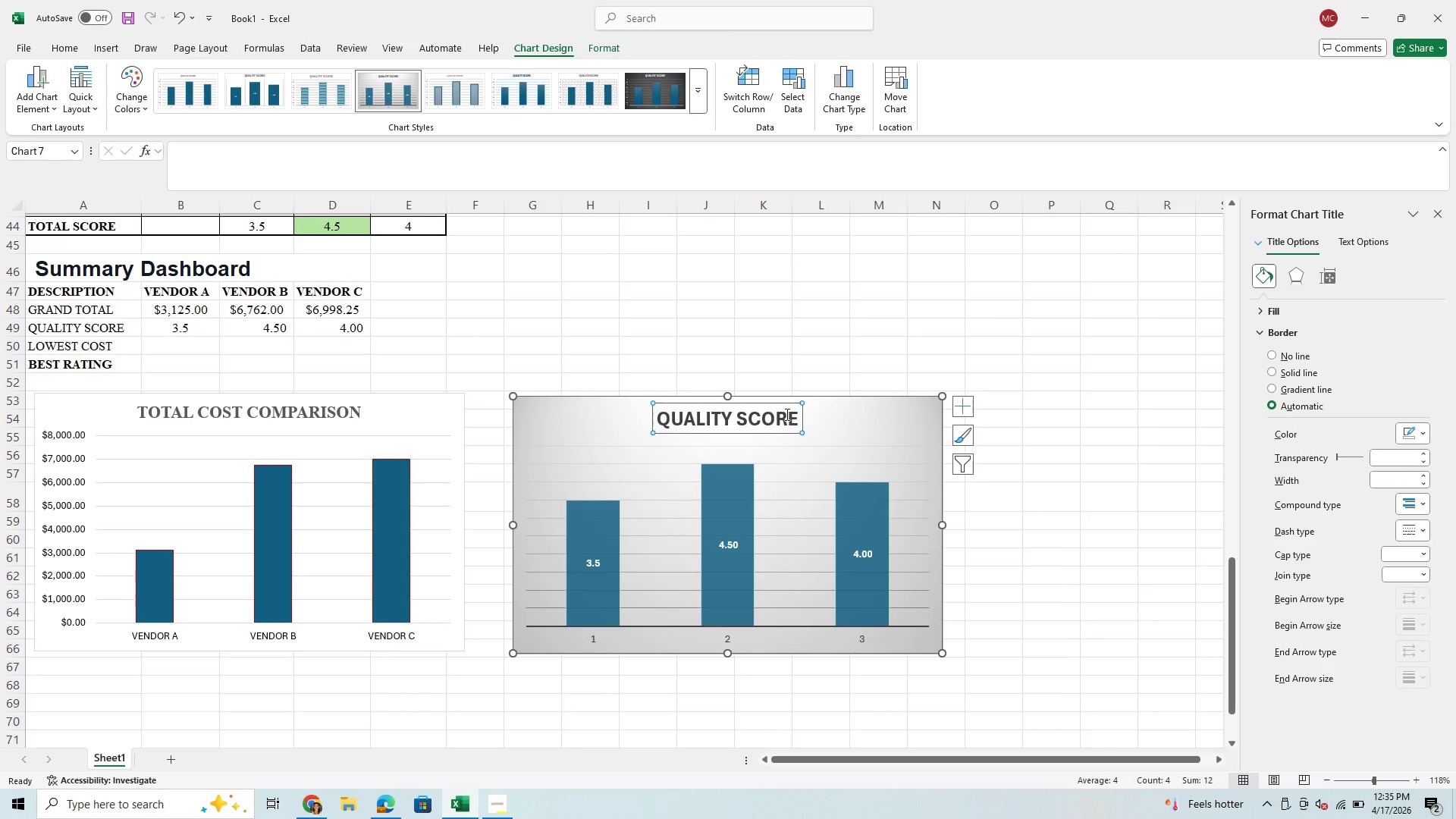 
left_click([799, 417])
 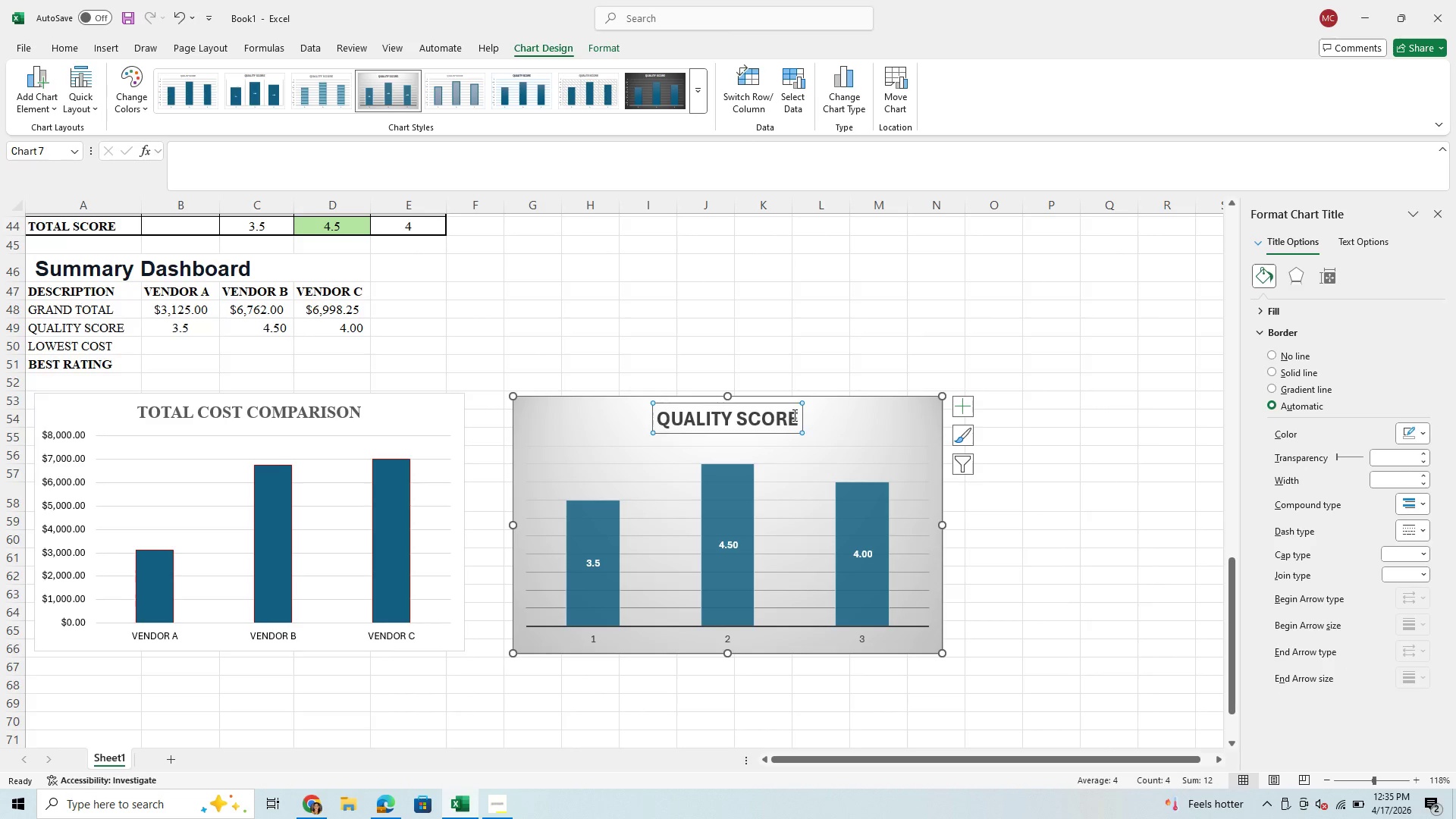 
left_click([793, 415])
 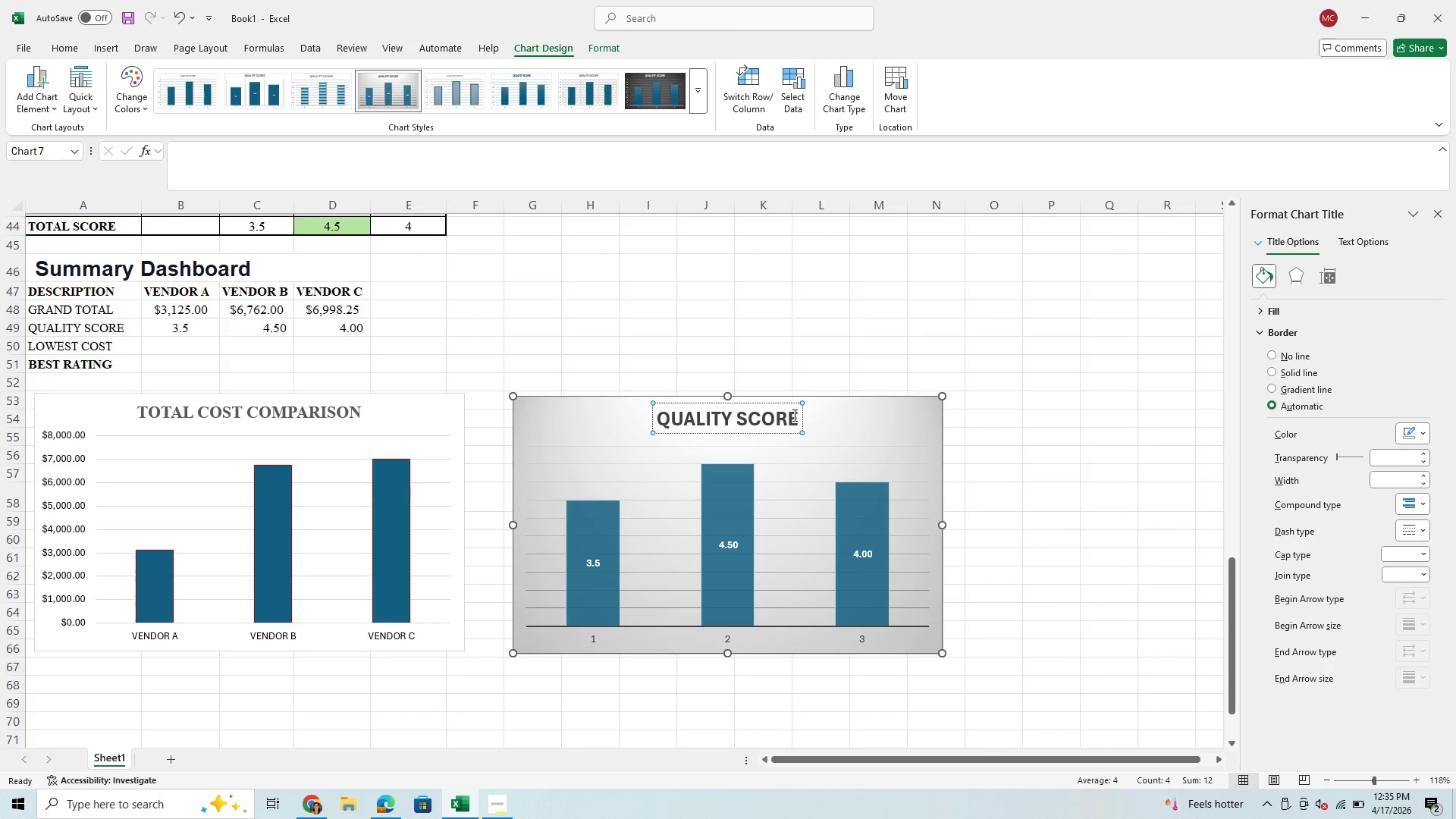 
type( COPARISON)
 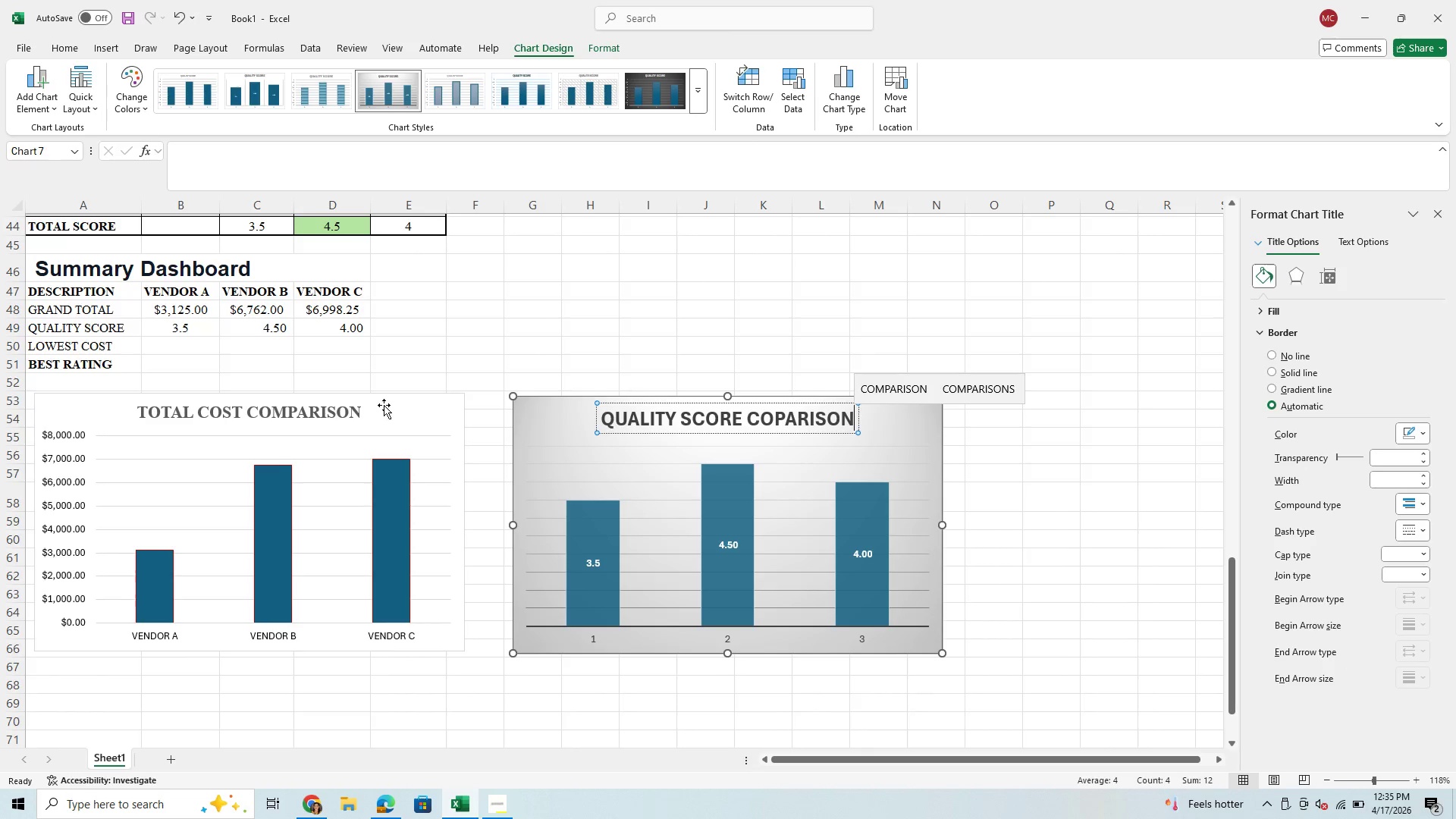 
left_click([406, 404])
 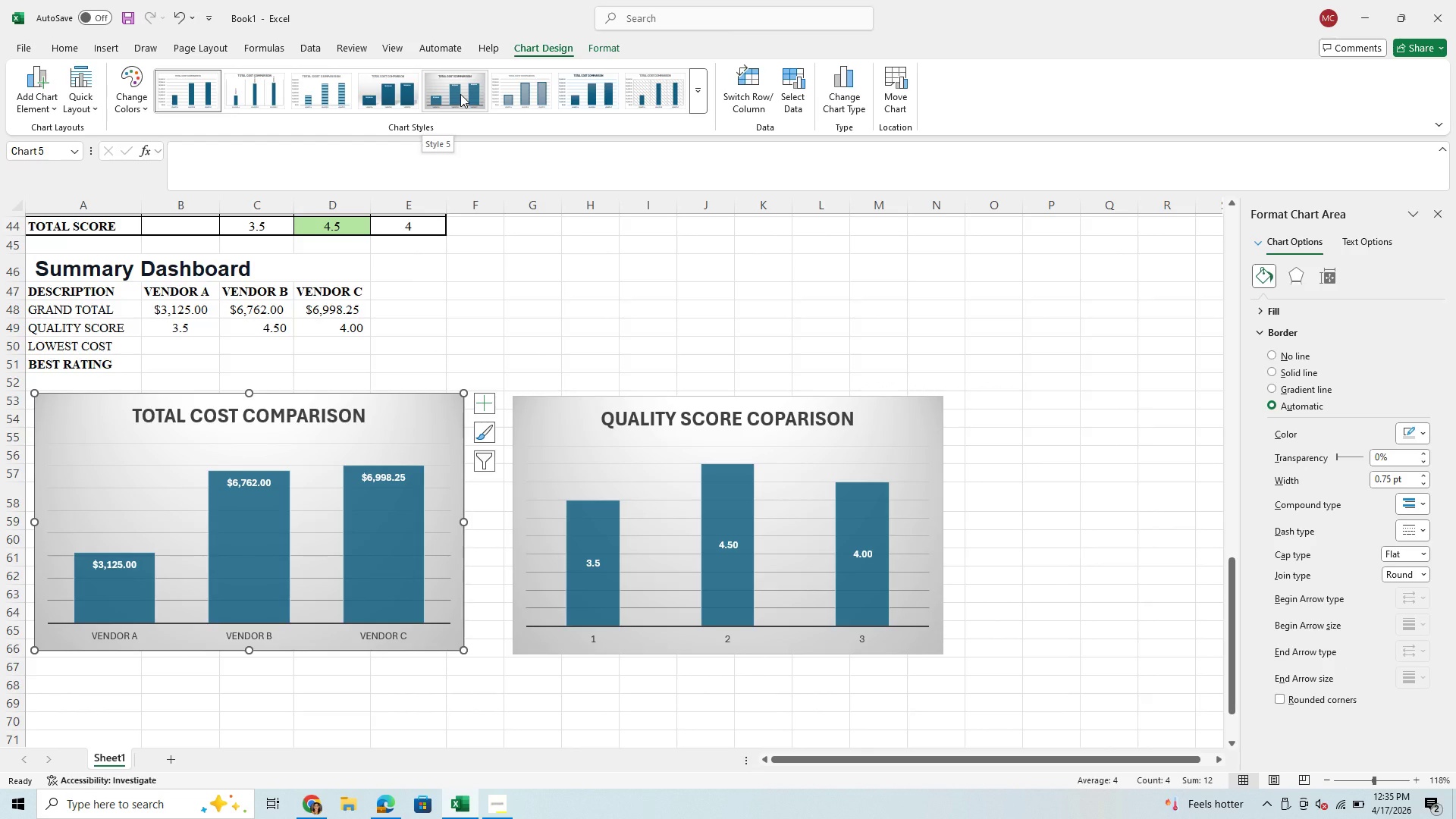 
wait(5.7)
 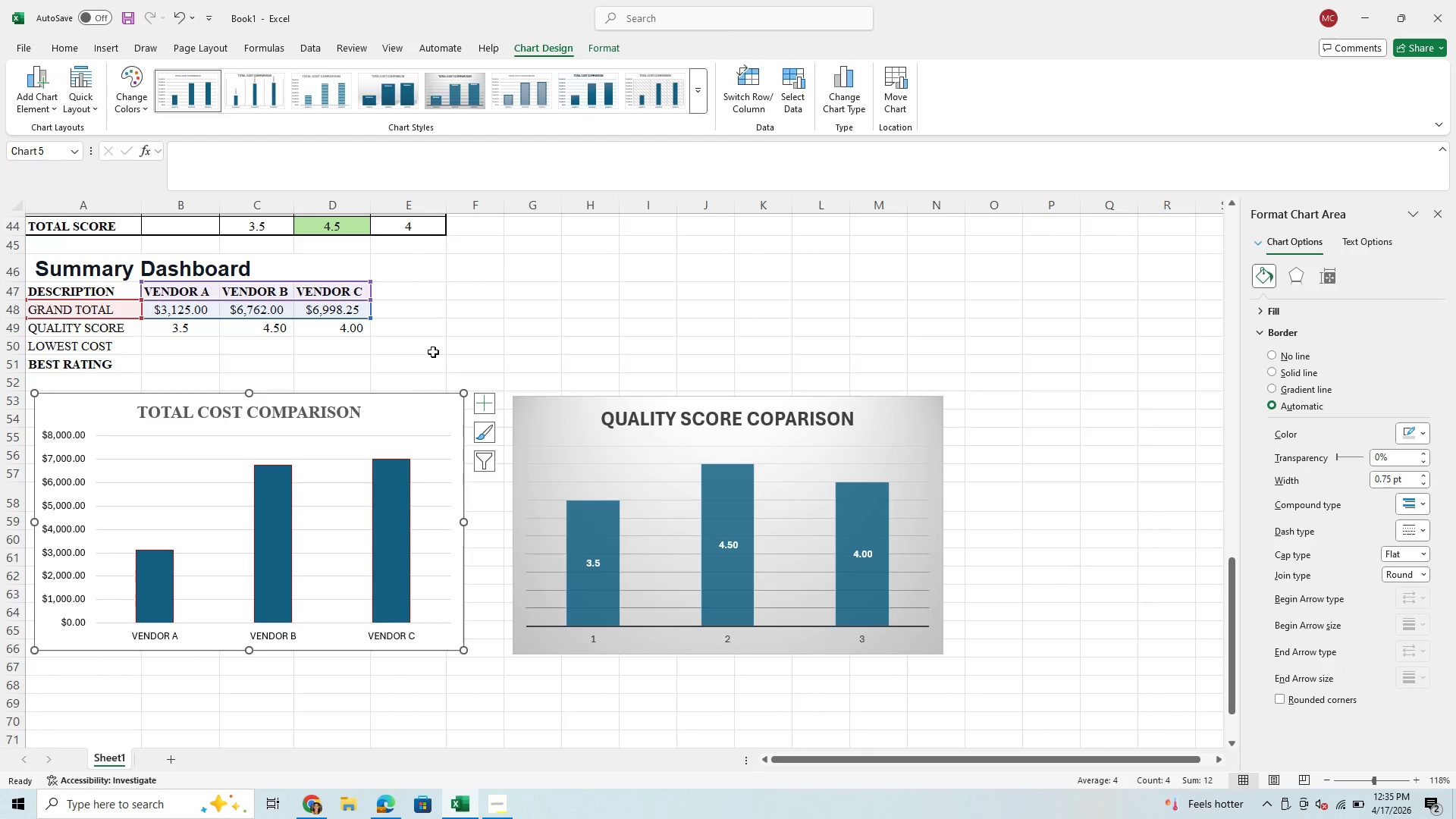 
left_click([460, 94])
 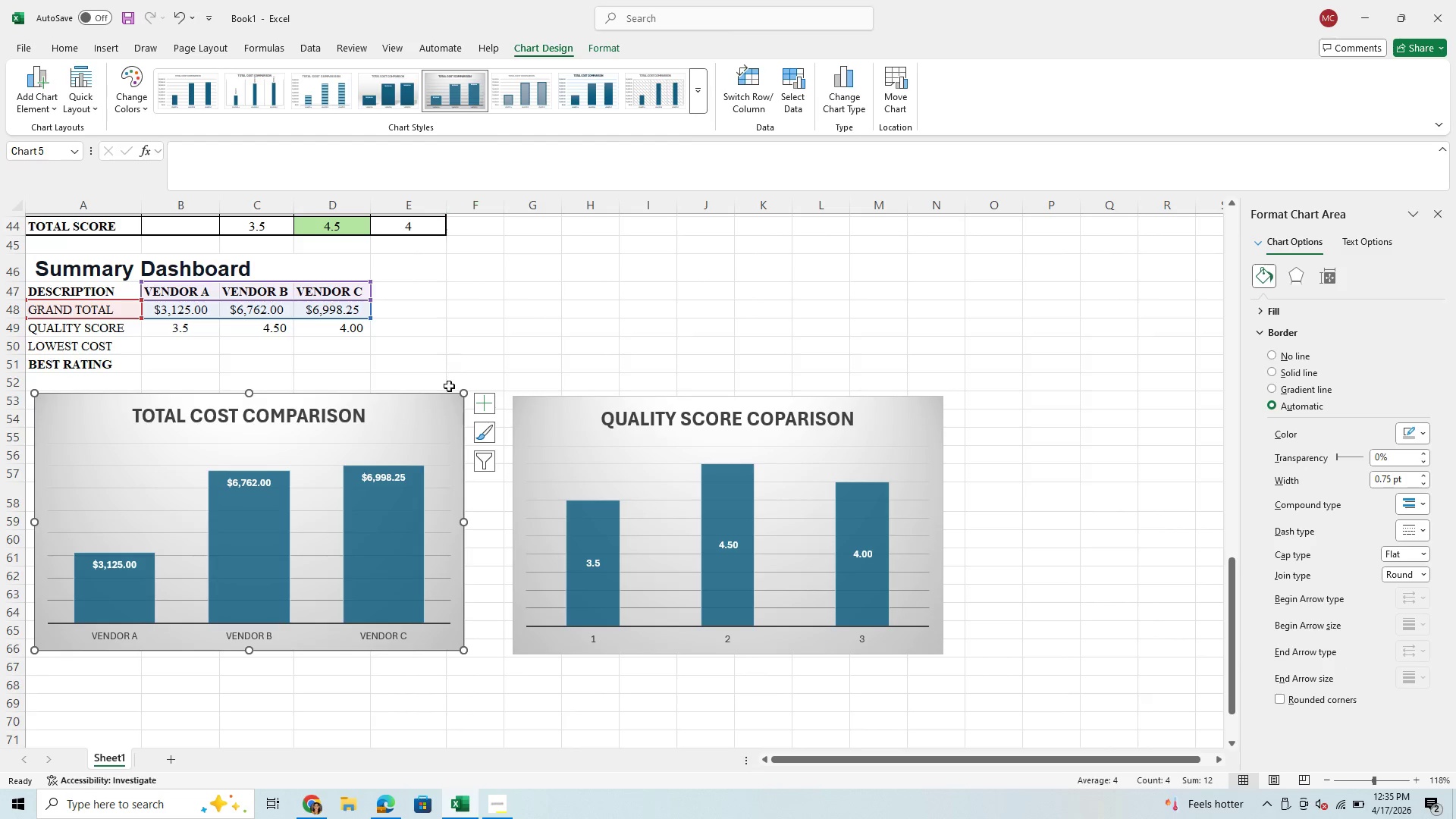 
left_click([434, 414])
 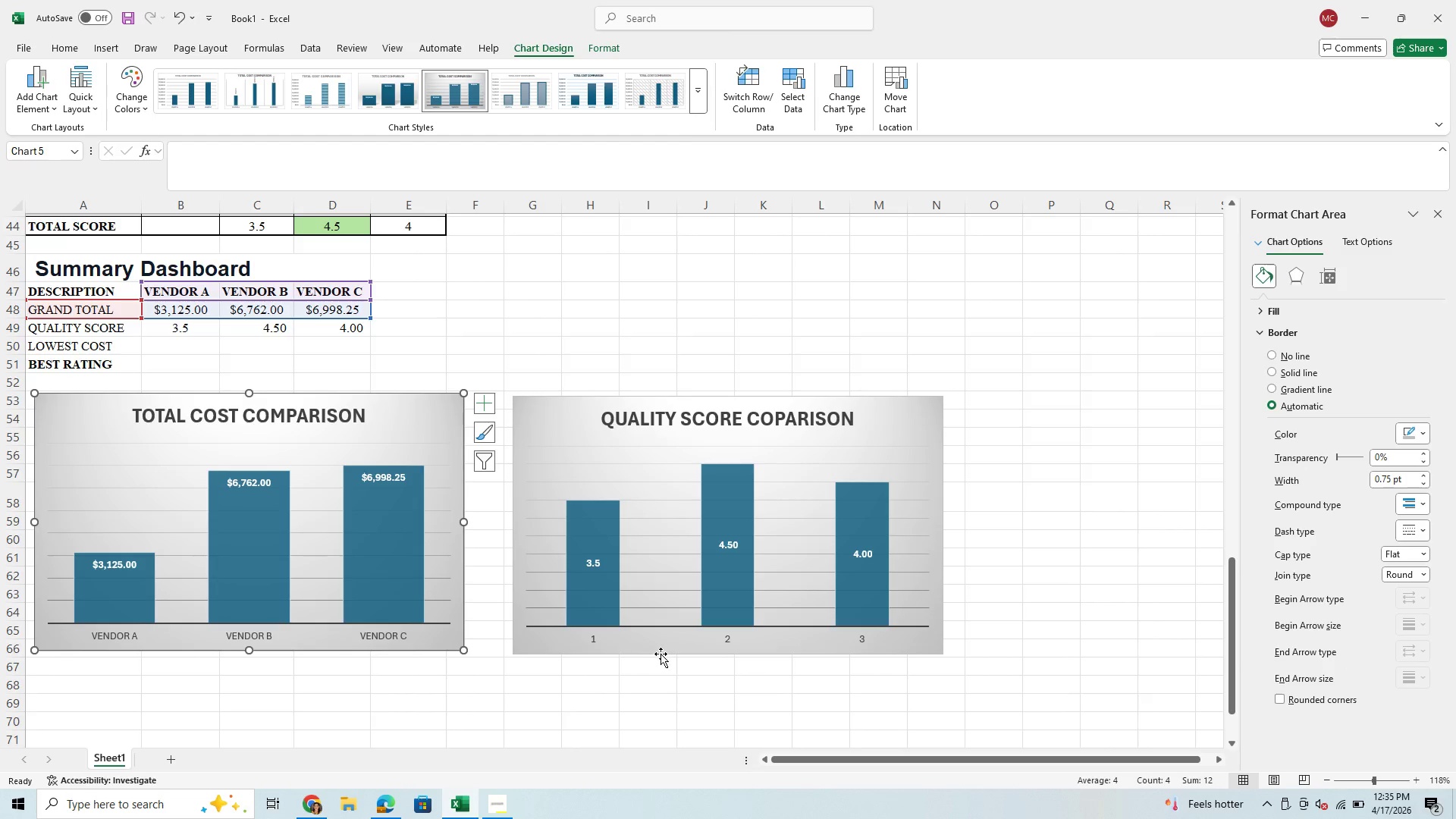 
left_click([662, 653])
 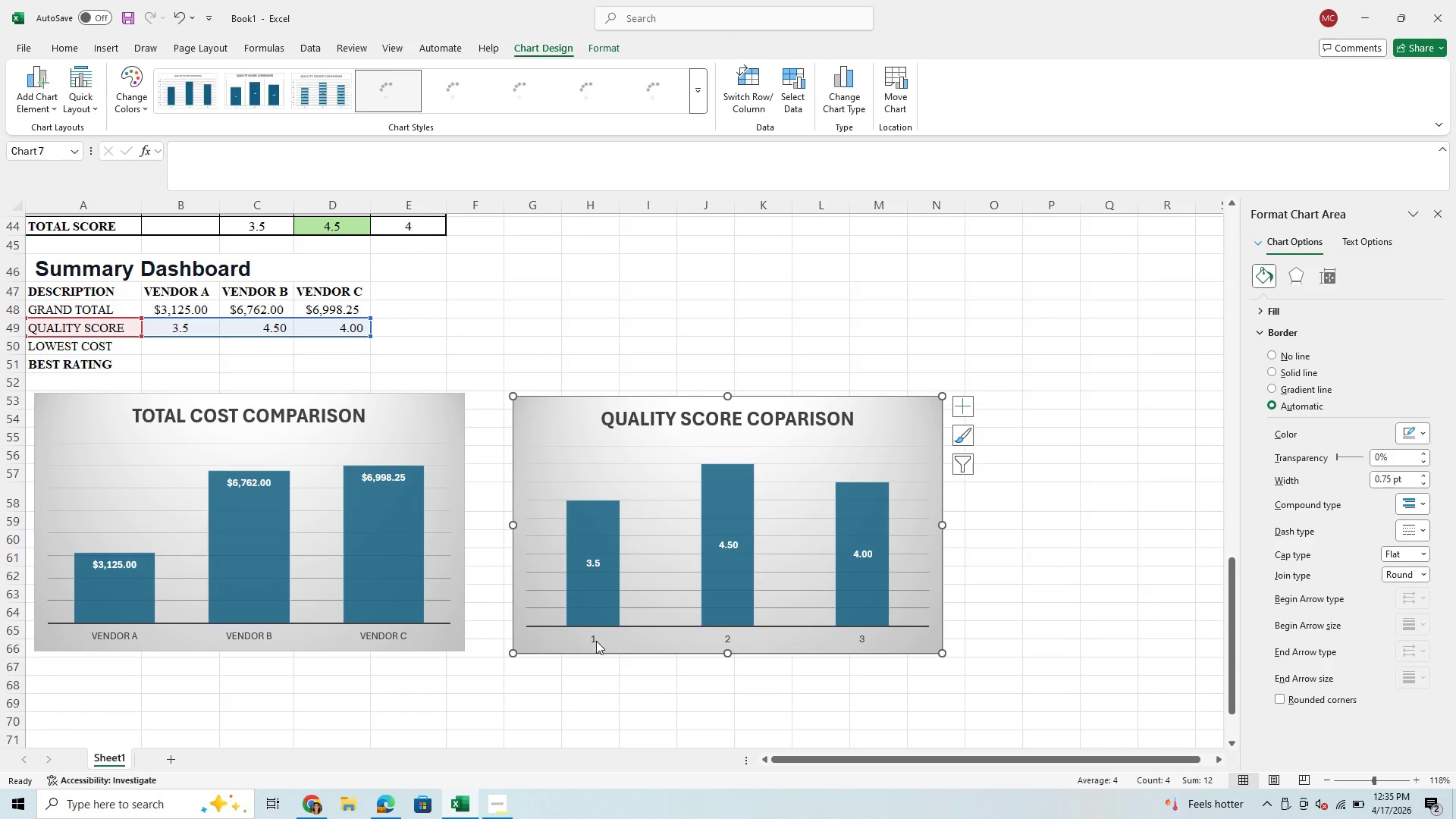 
double_click([598, 640])
 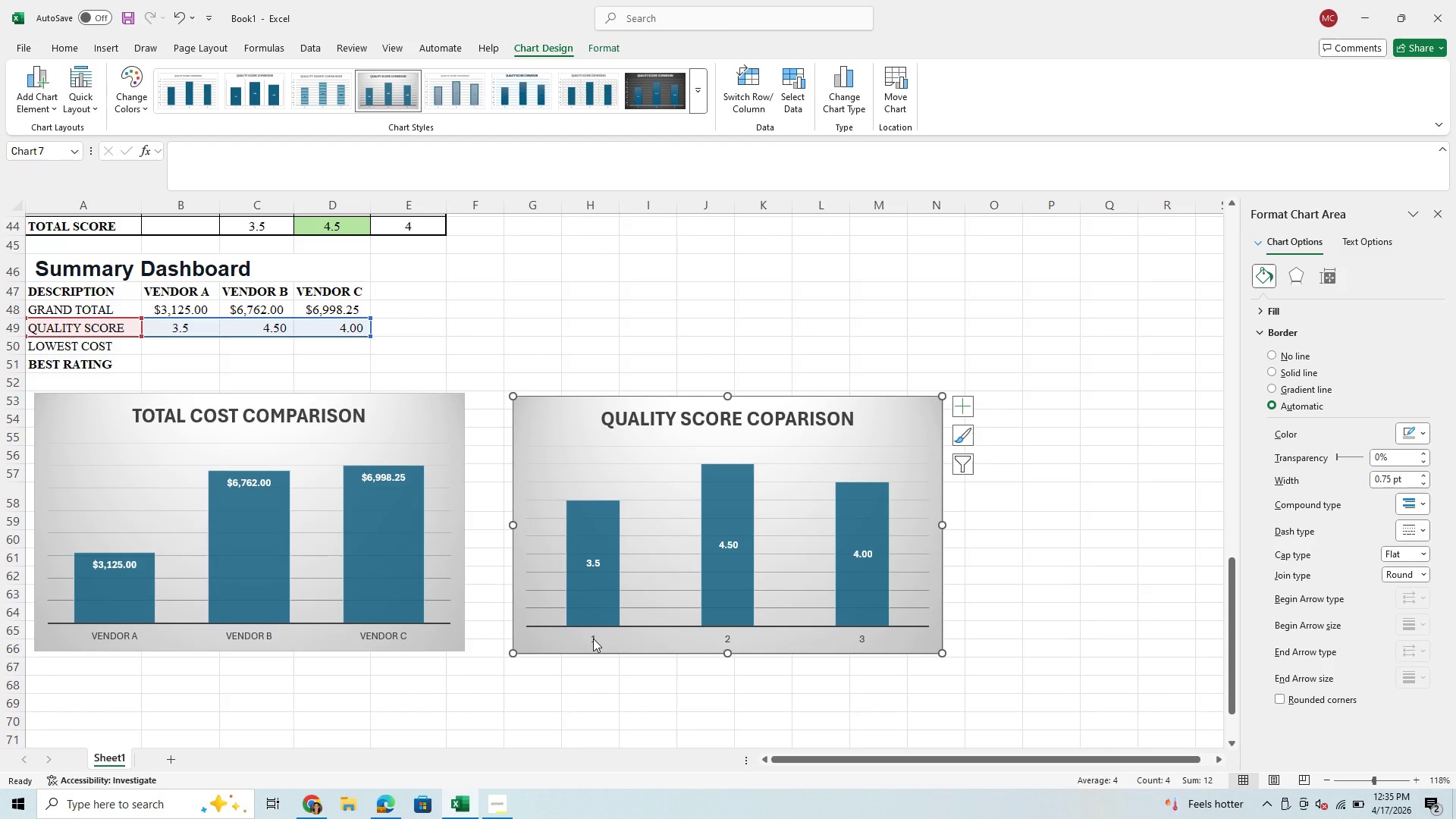 
double_click([593, 639])
 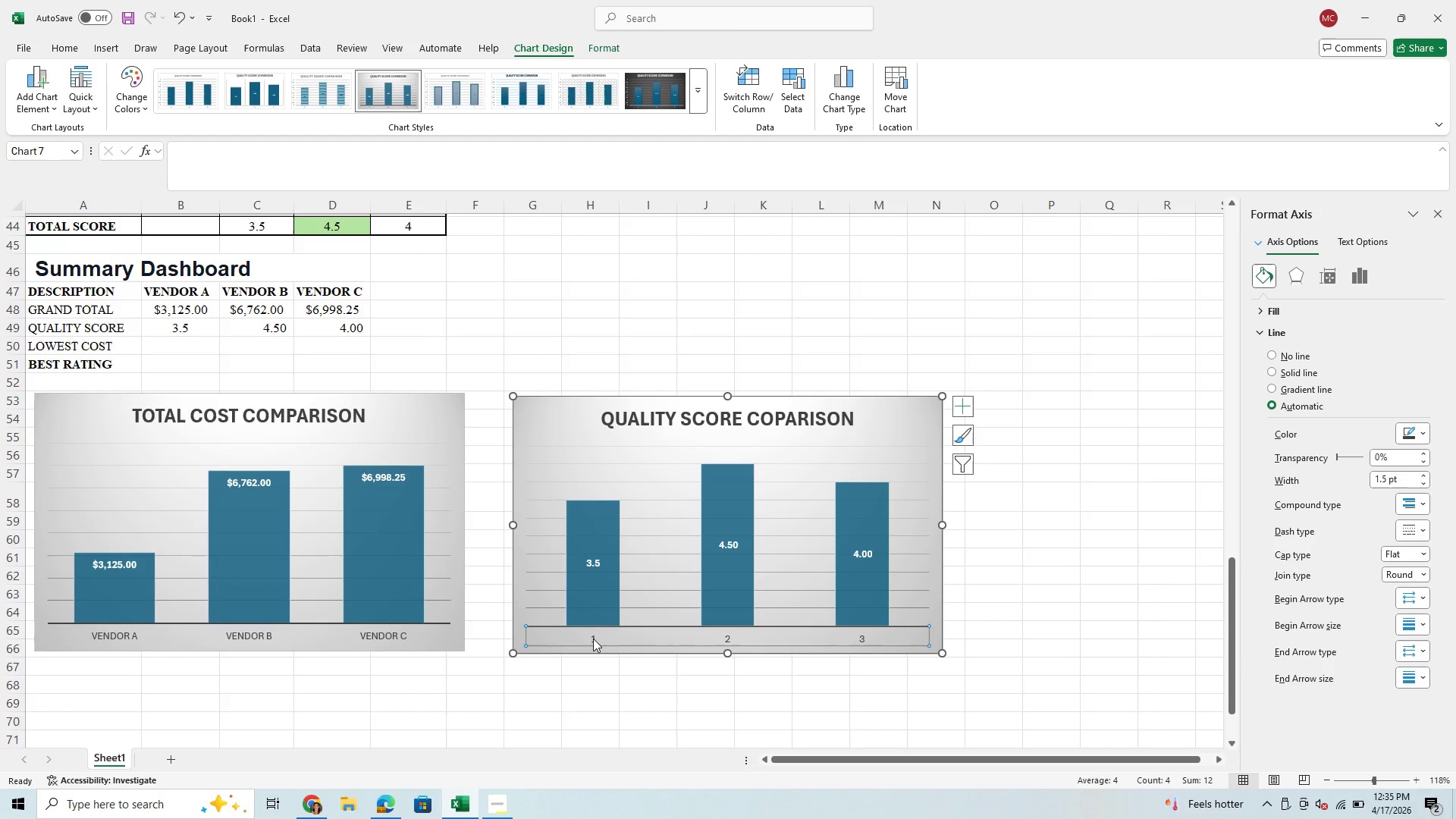 
left_click([593, 639])
 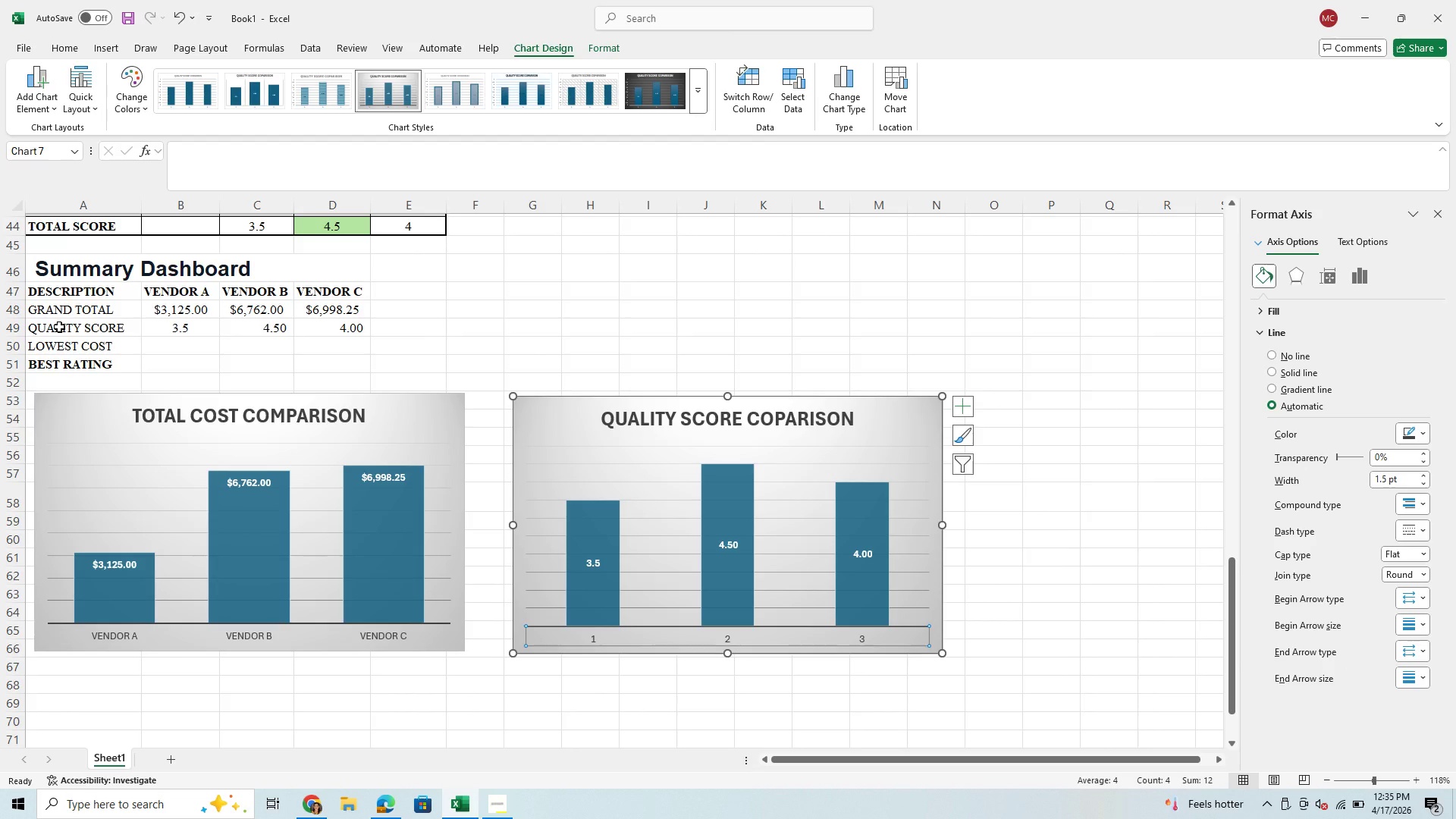 
hold_key(key=ControlLeft, duration=1.5)
left_click_drag(start_coordinate=[58, 325], to_coordinate=[146, 322])
 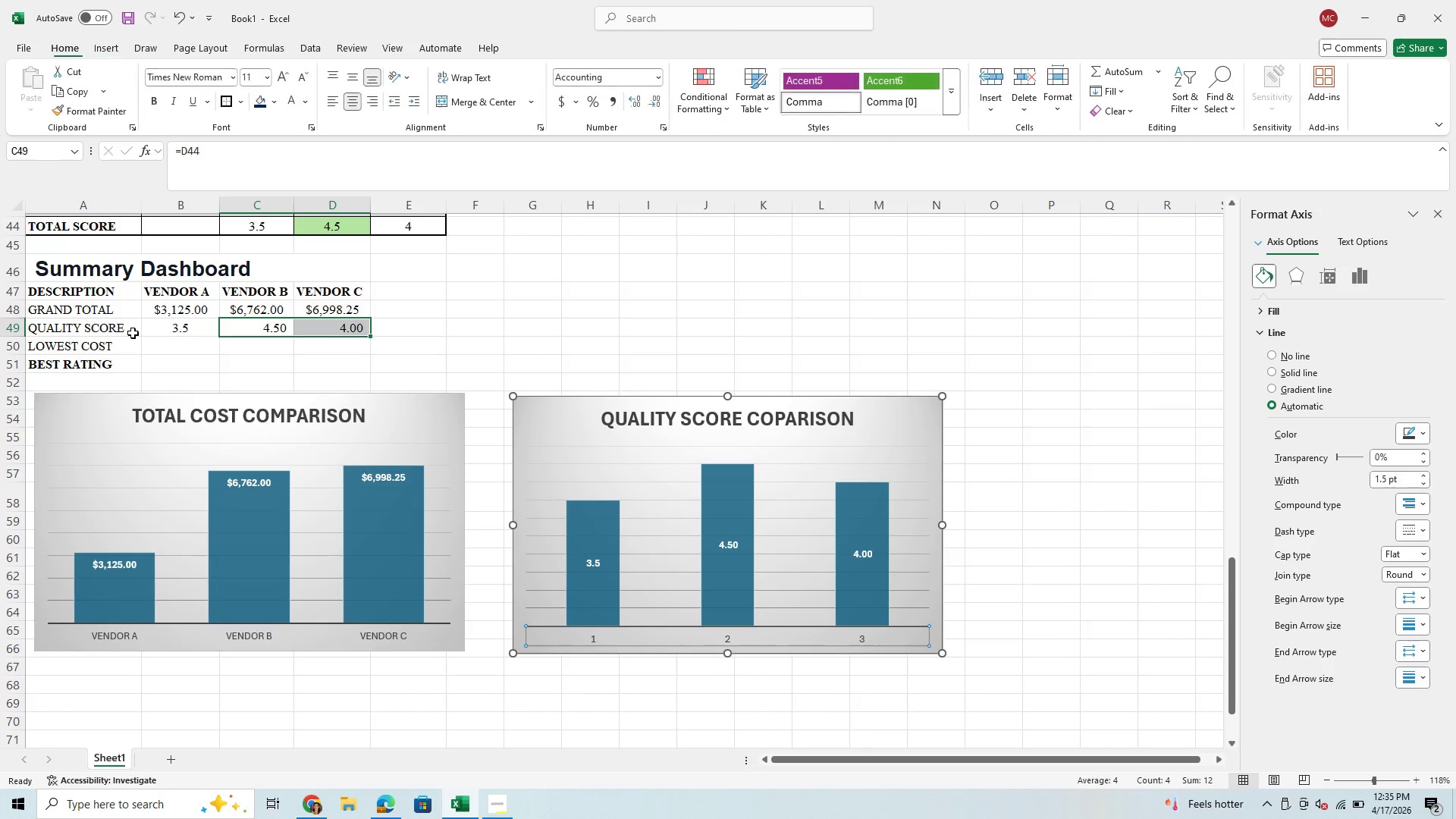 
hold_key(key=ControlLeft, duration=0.45)
 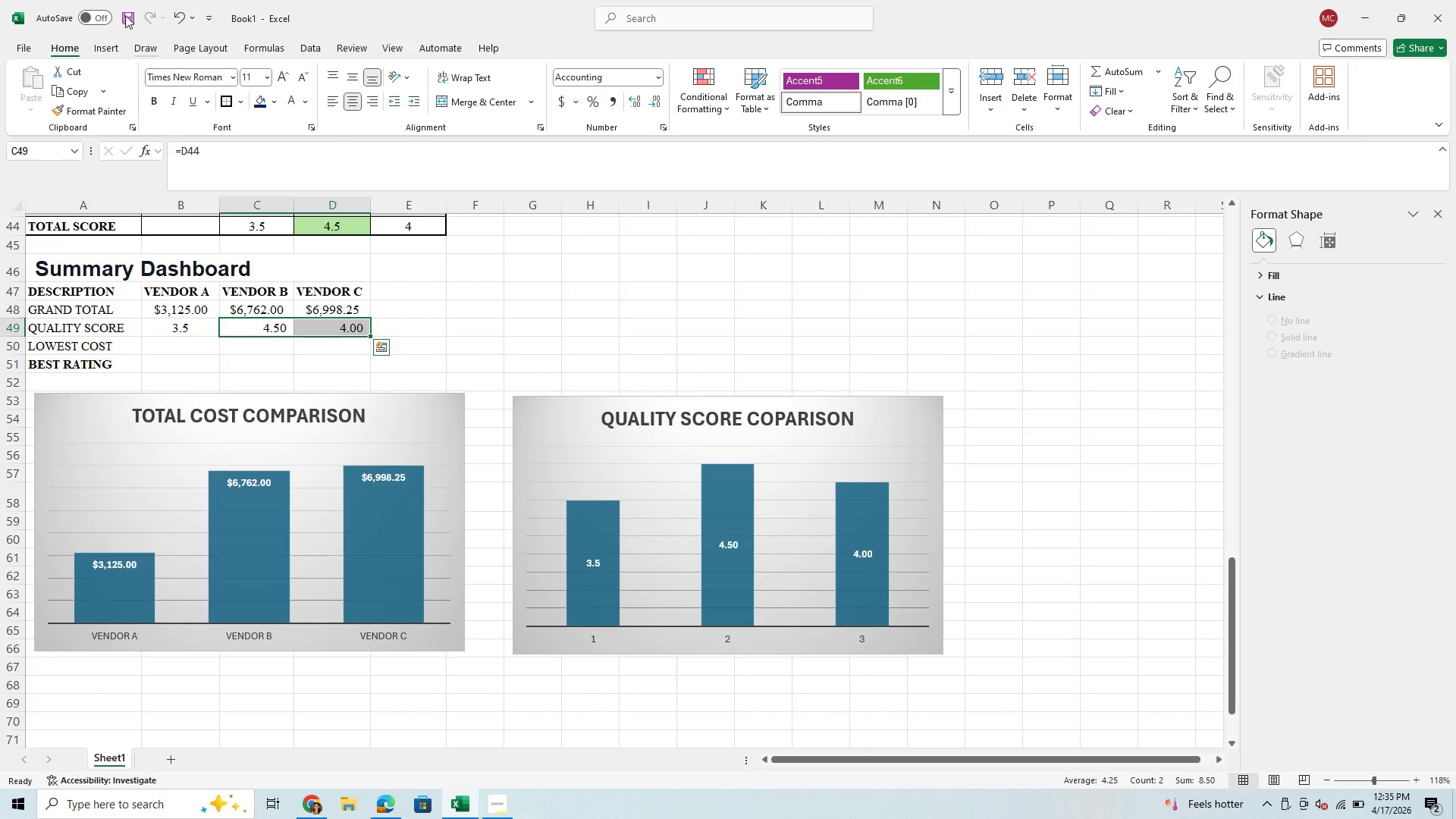 
left_click([168, 11])
 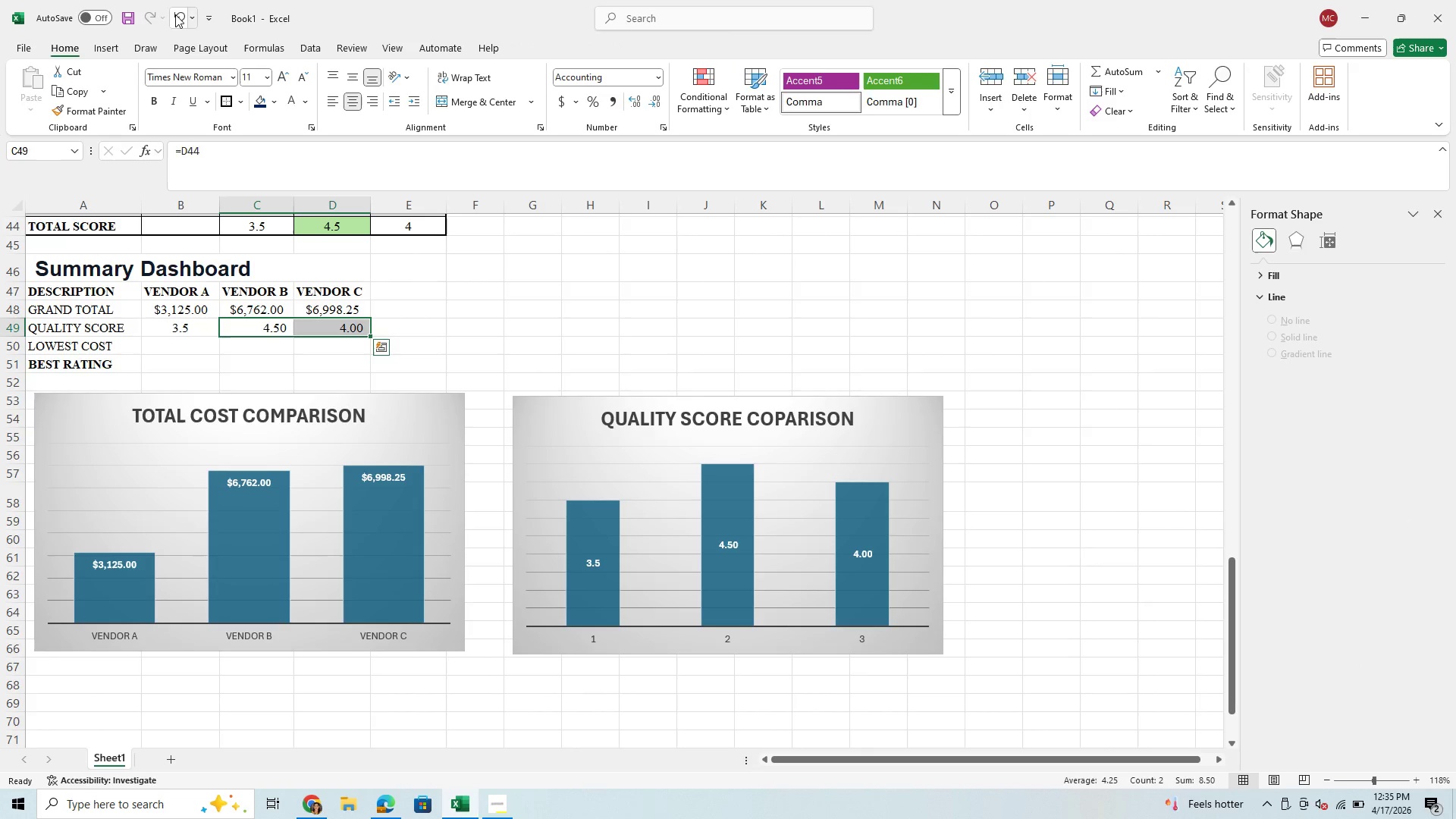 
left_click([177, 15])
 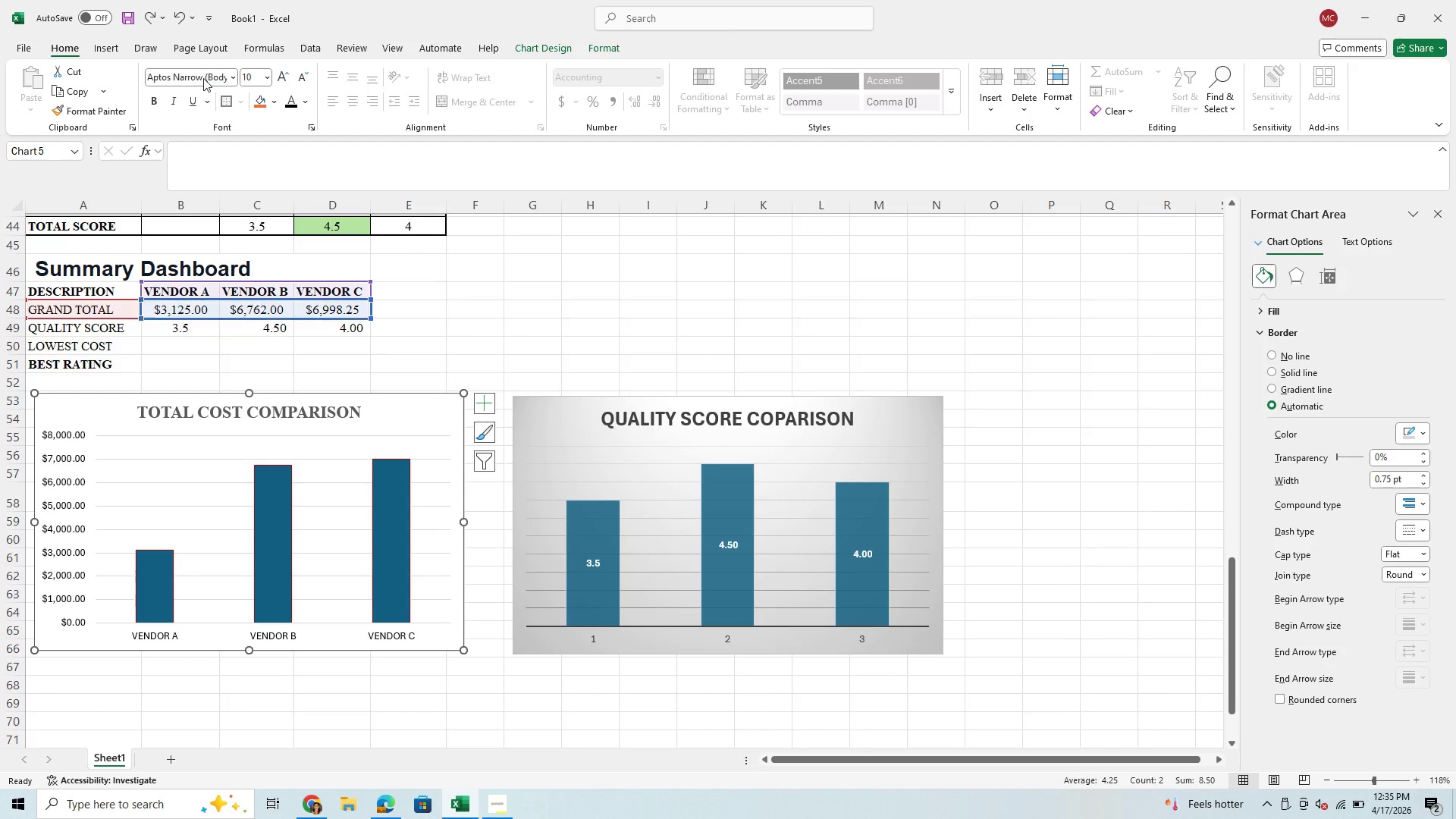 
left_click([177, 15])
 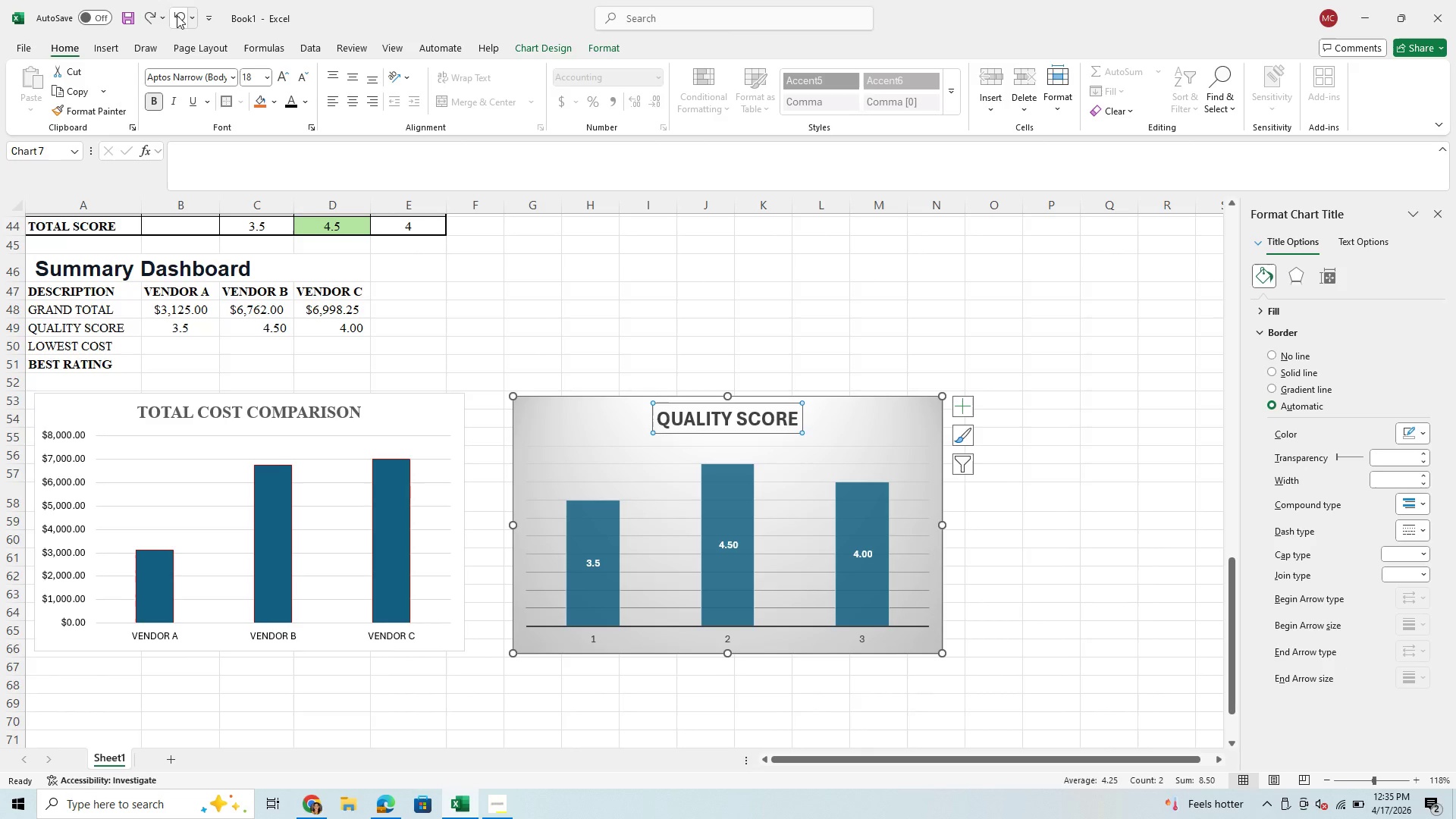 
left_click([177, 15])
 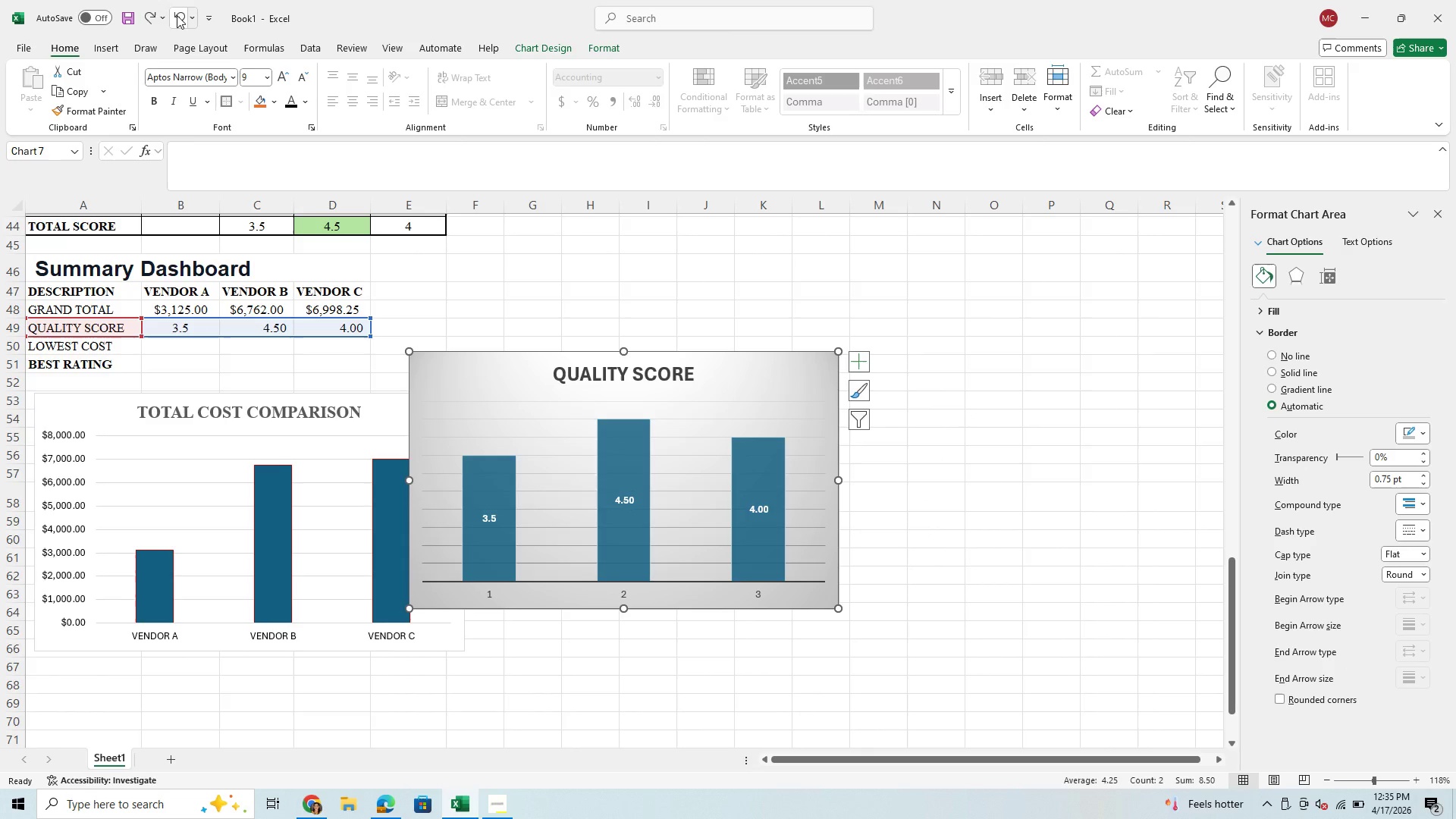 
left_click([177, 15])
 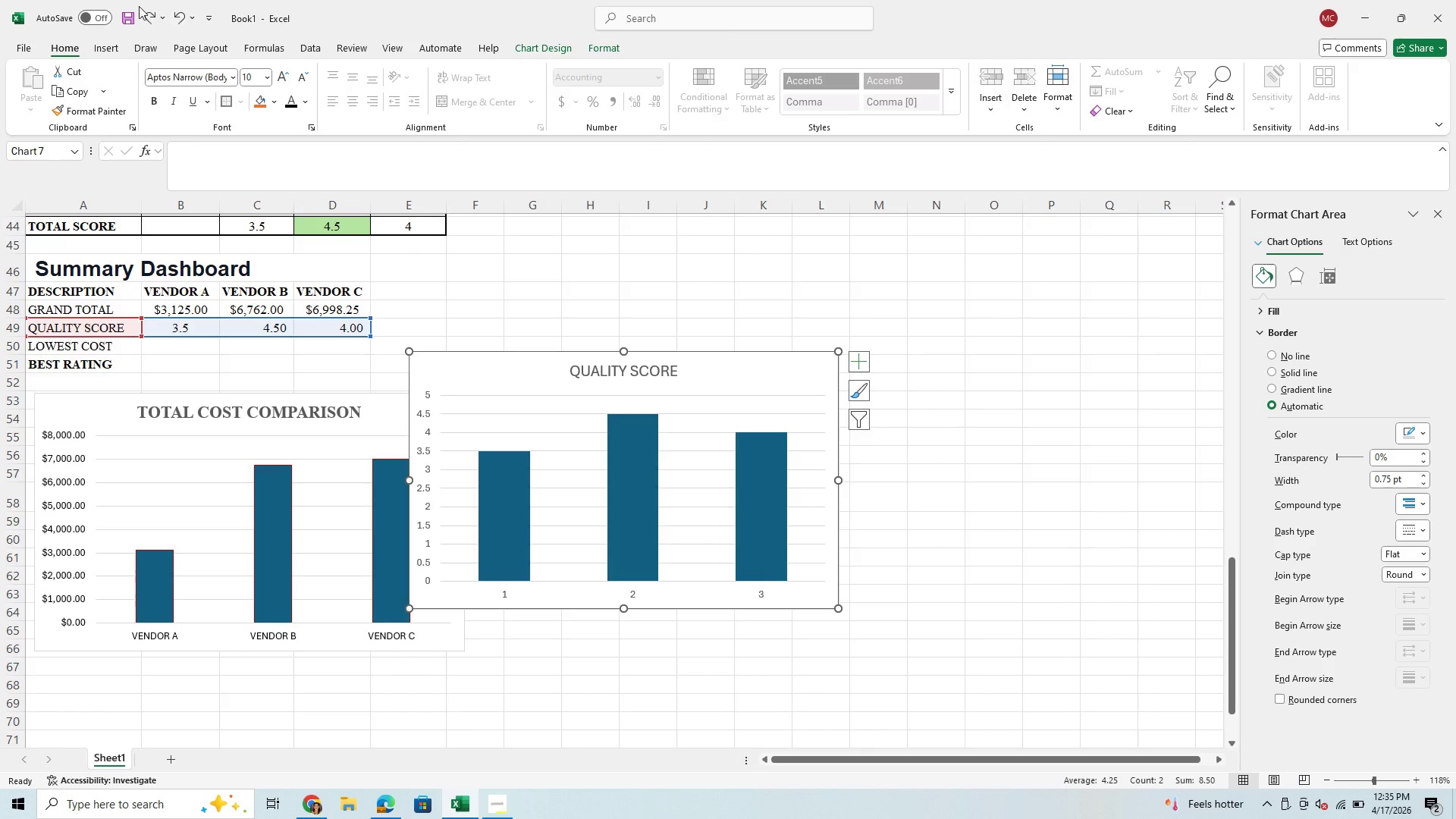 
left_click([144, 8])
 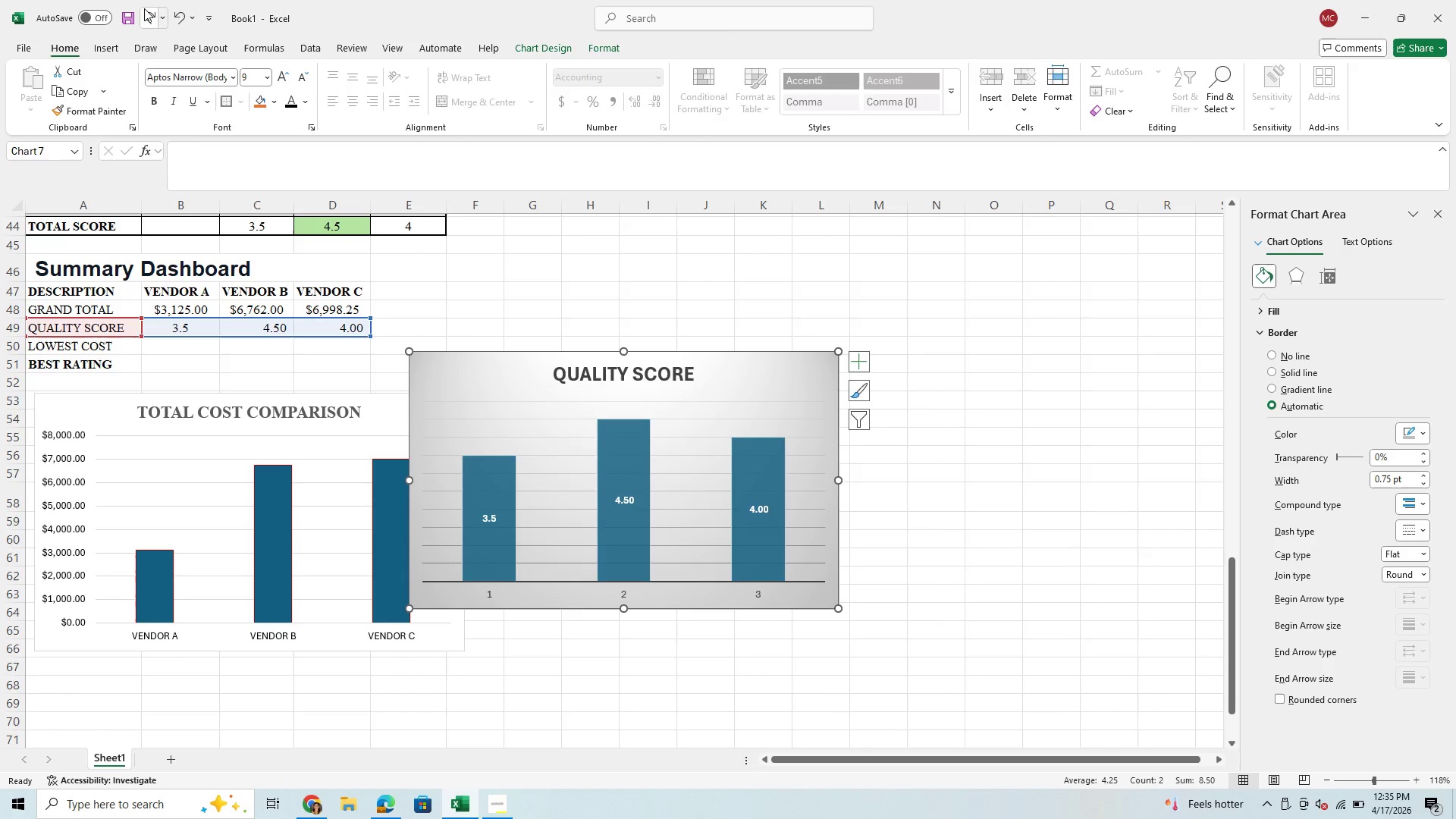 
left_click([144, 8])
 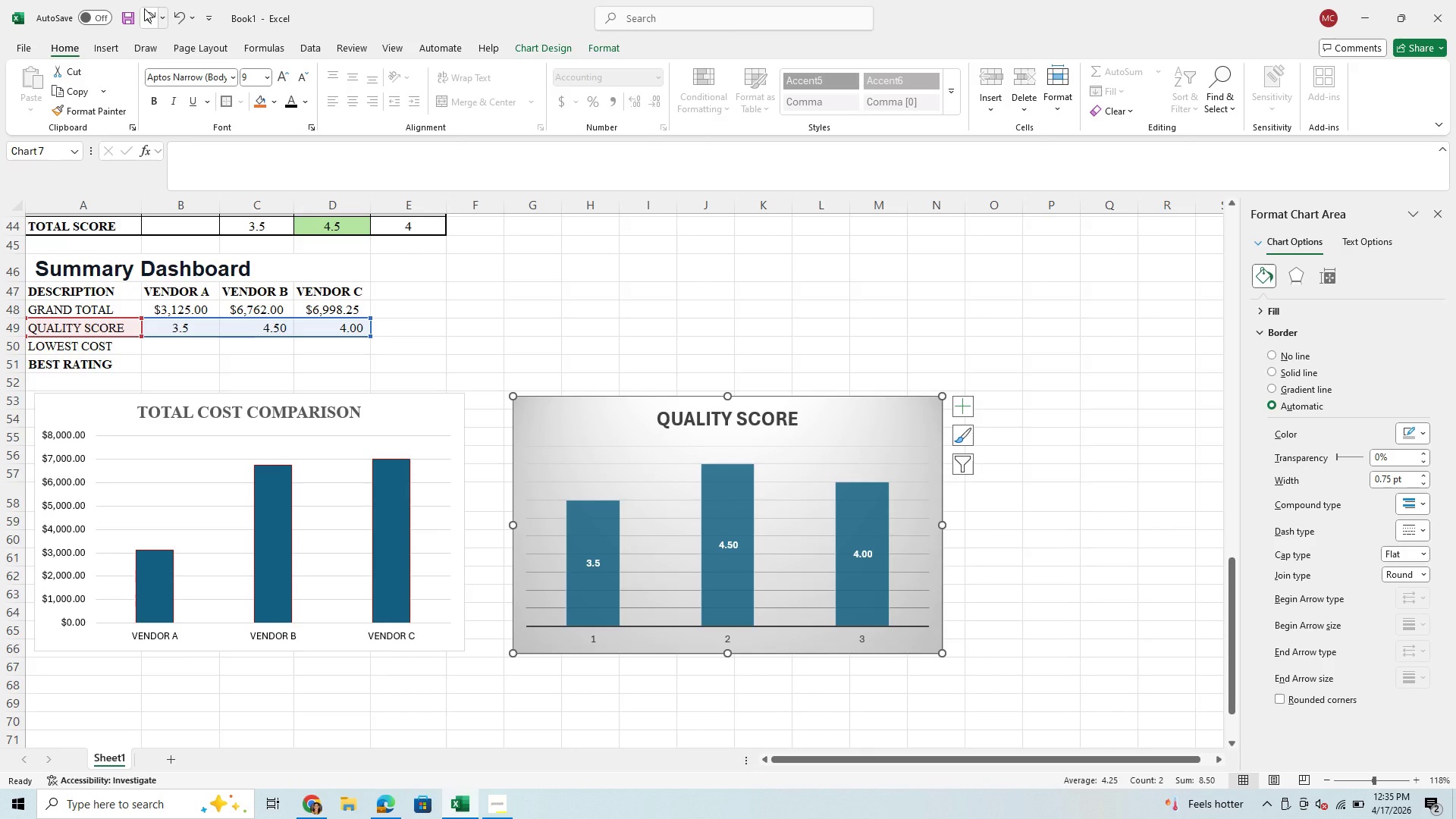 
left_click([144, 8])
 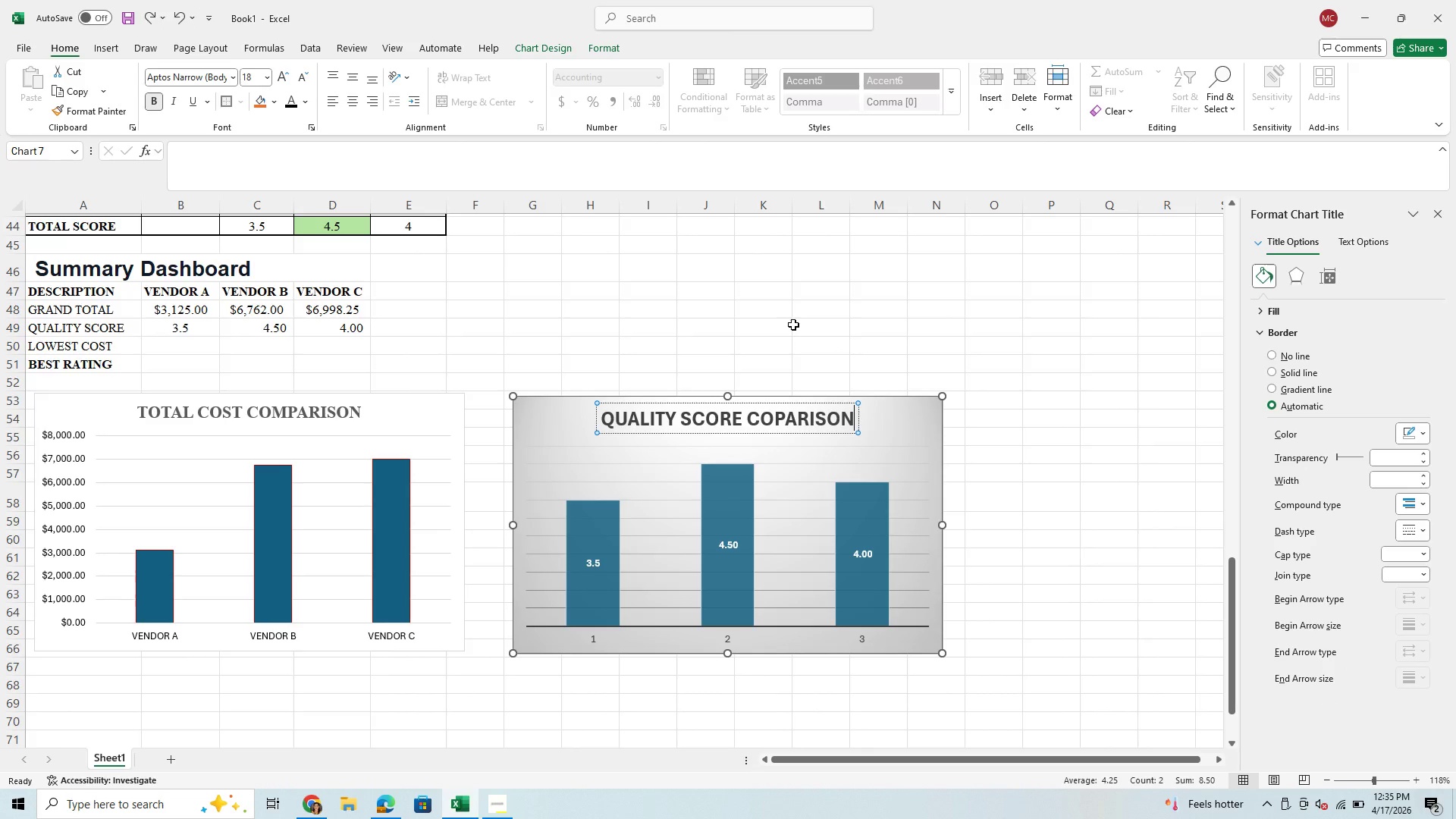 
left_click([903, 439])
 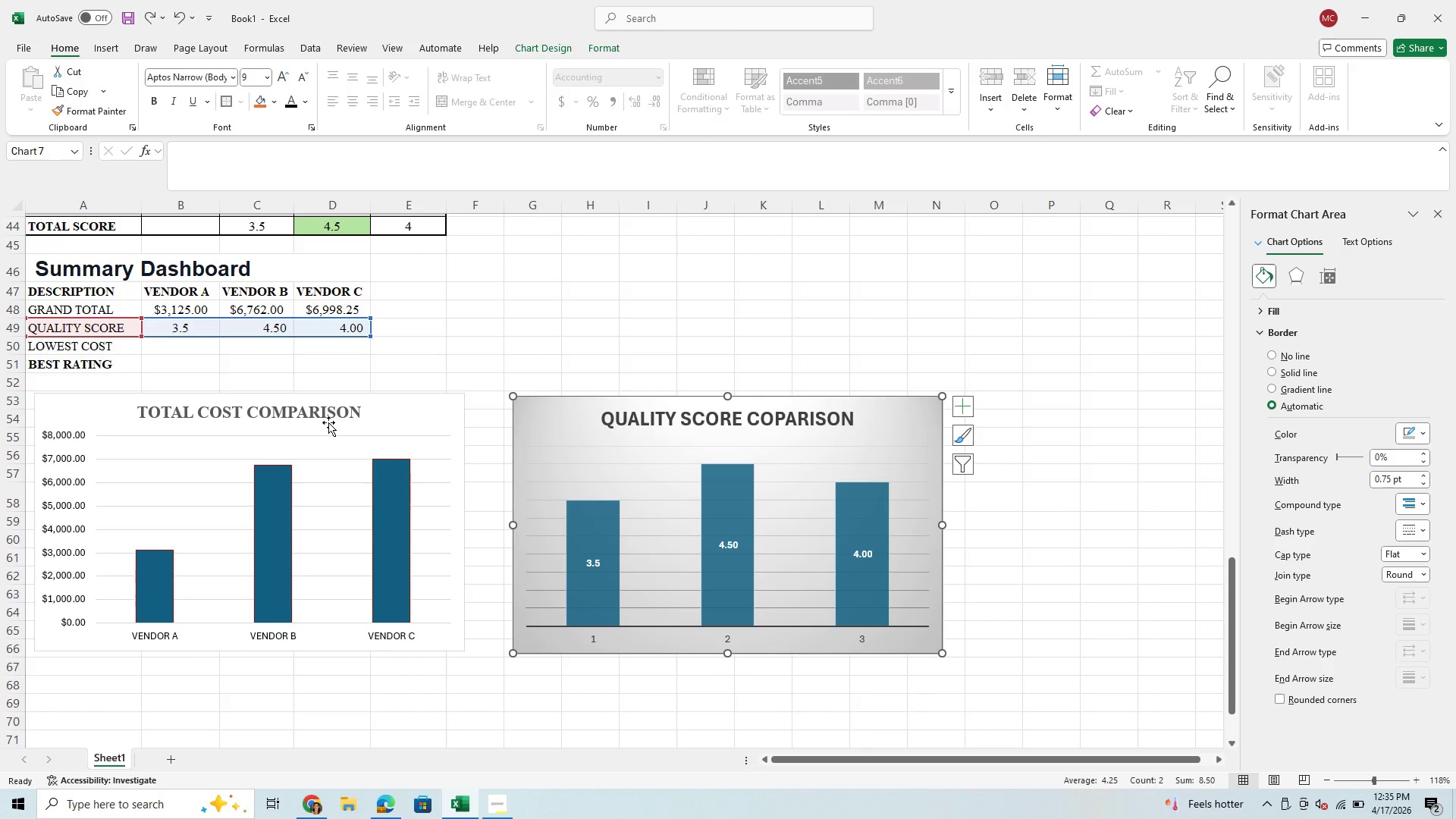 
left_click([372, 409])
 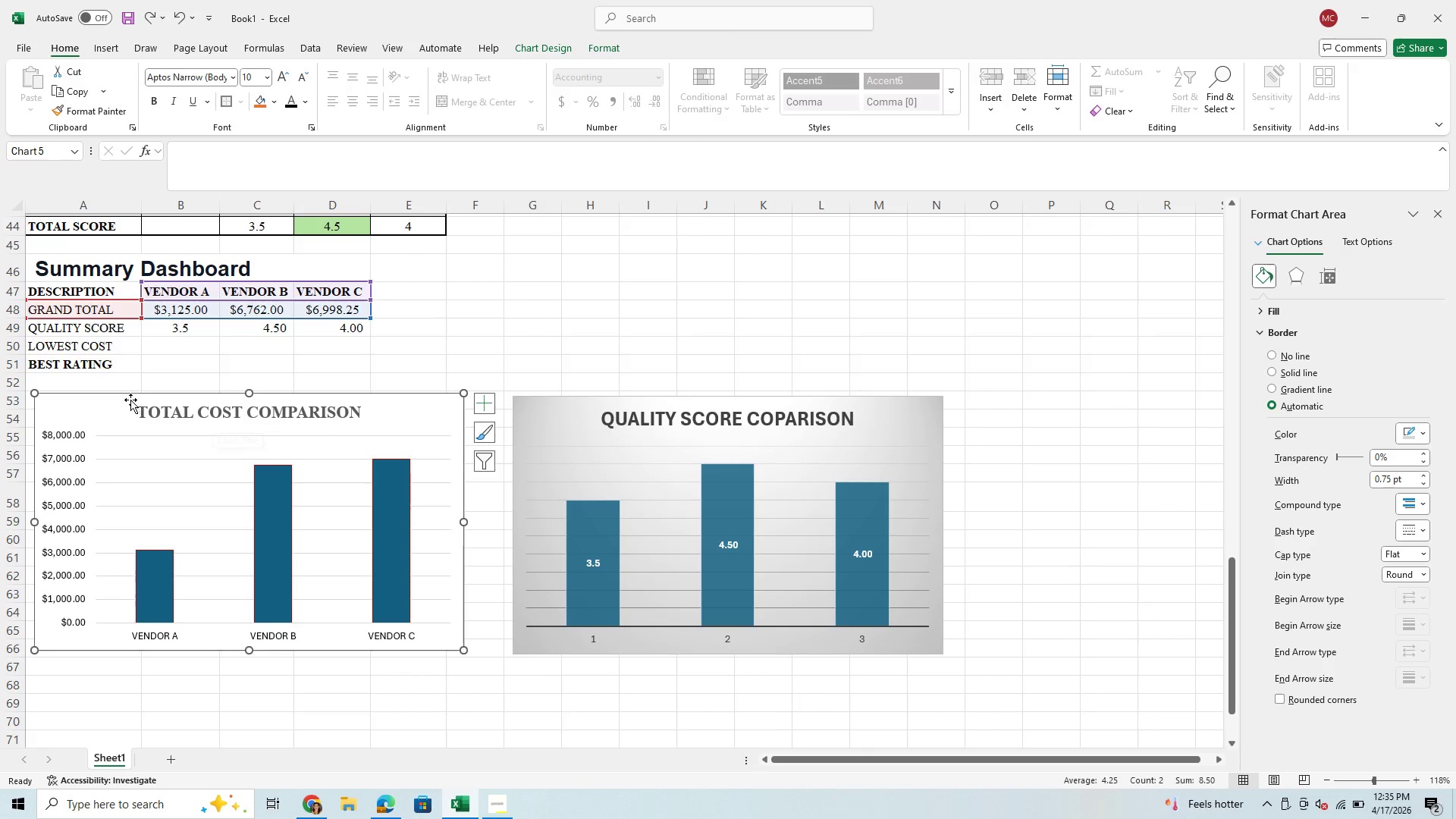 
left_click([102, 294])
 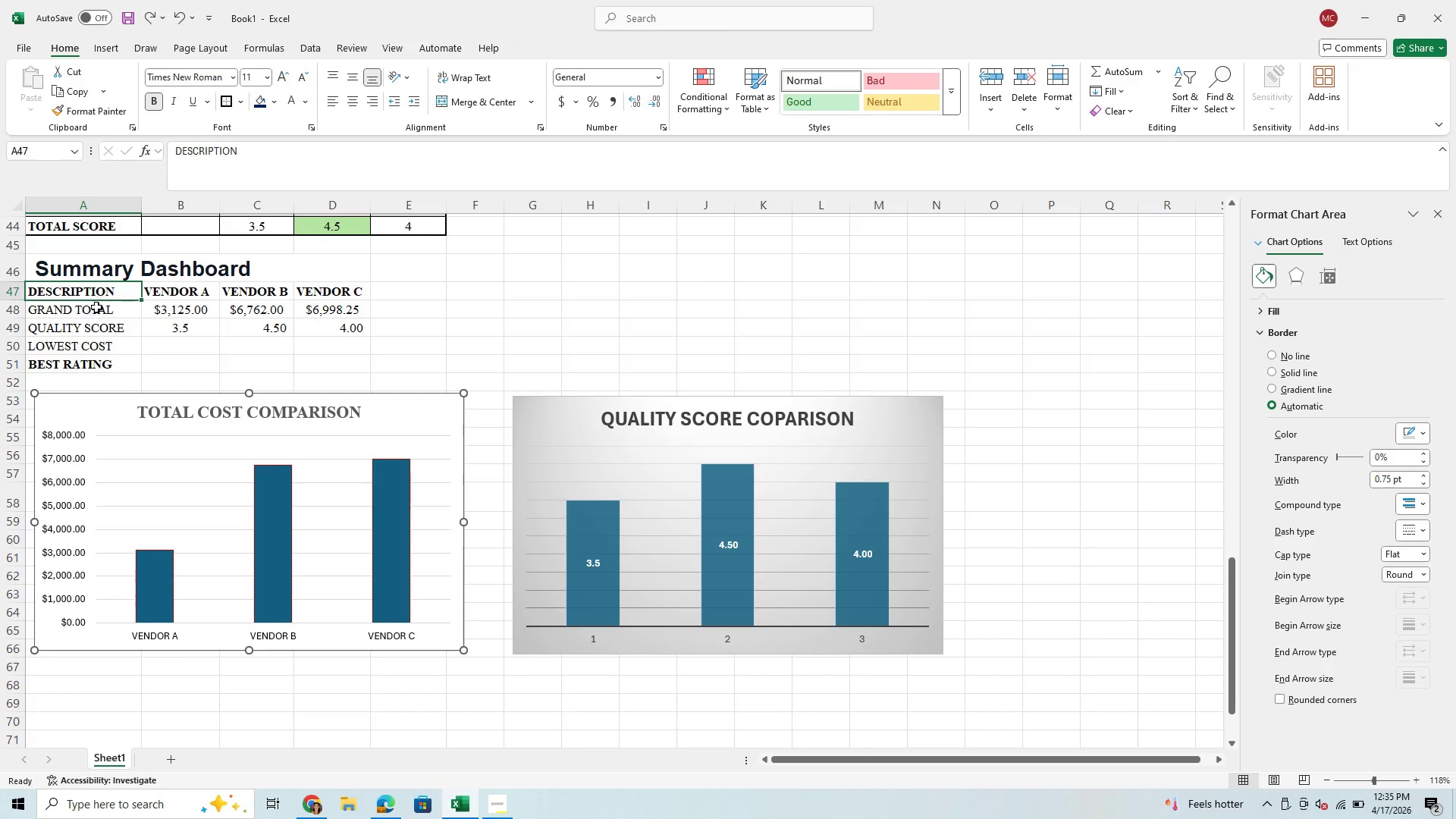 
left_click([96, 309])
 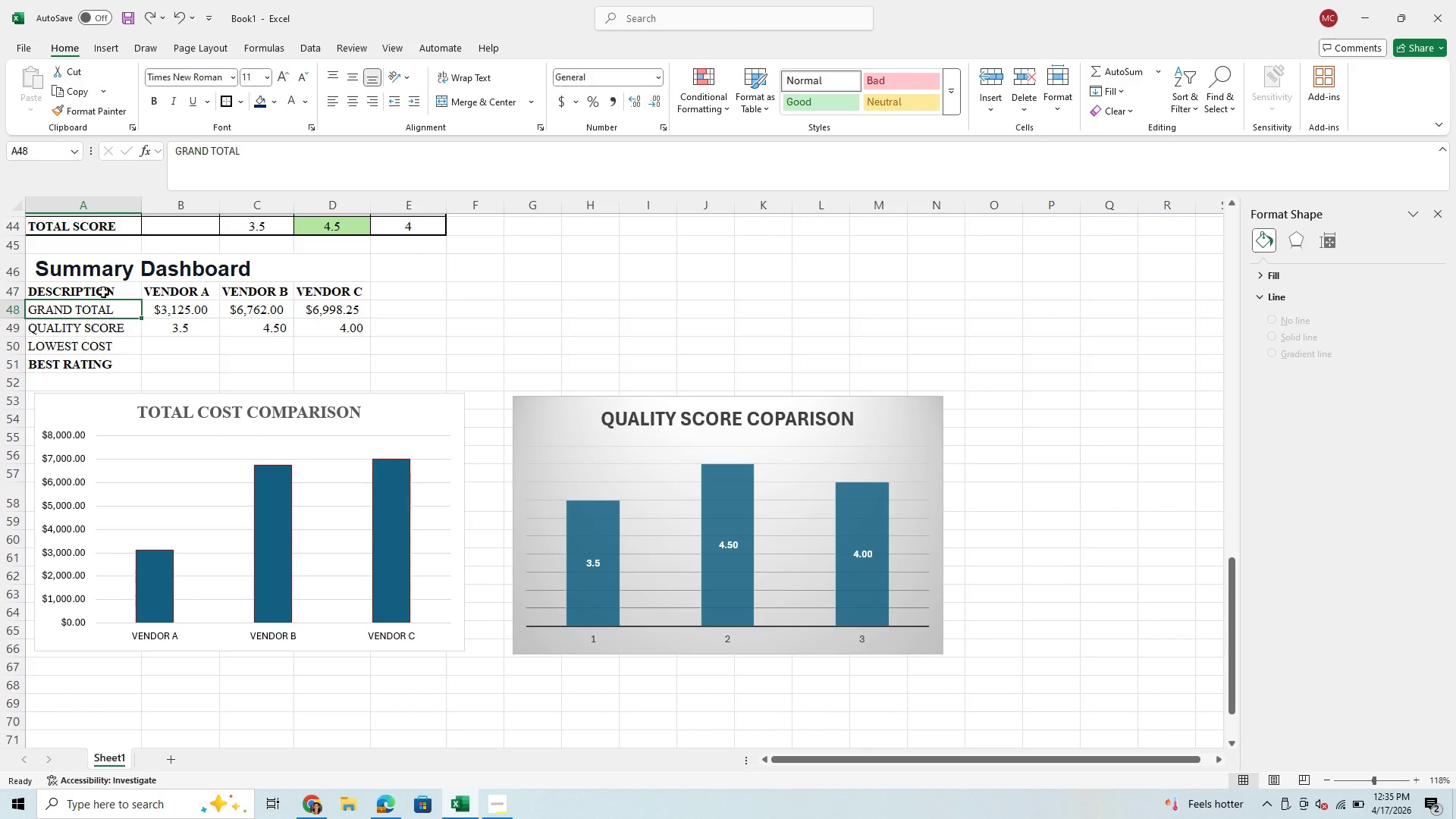 
left_click_drag(start_coordinate=[103, 292], to_coordinate=[303, 306])
 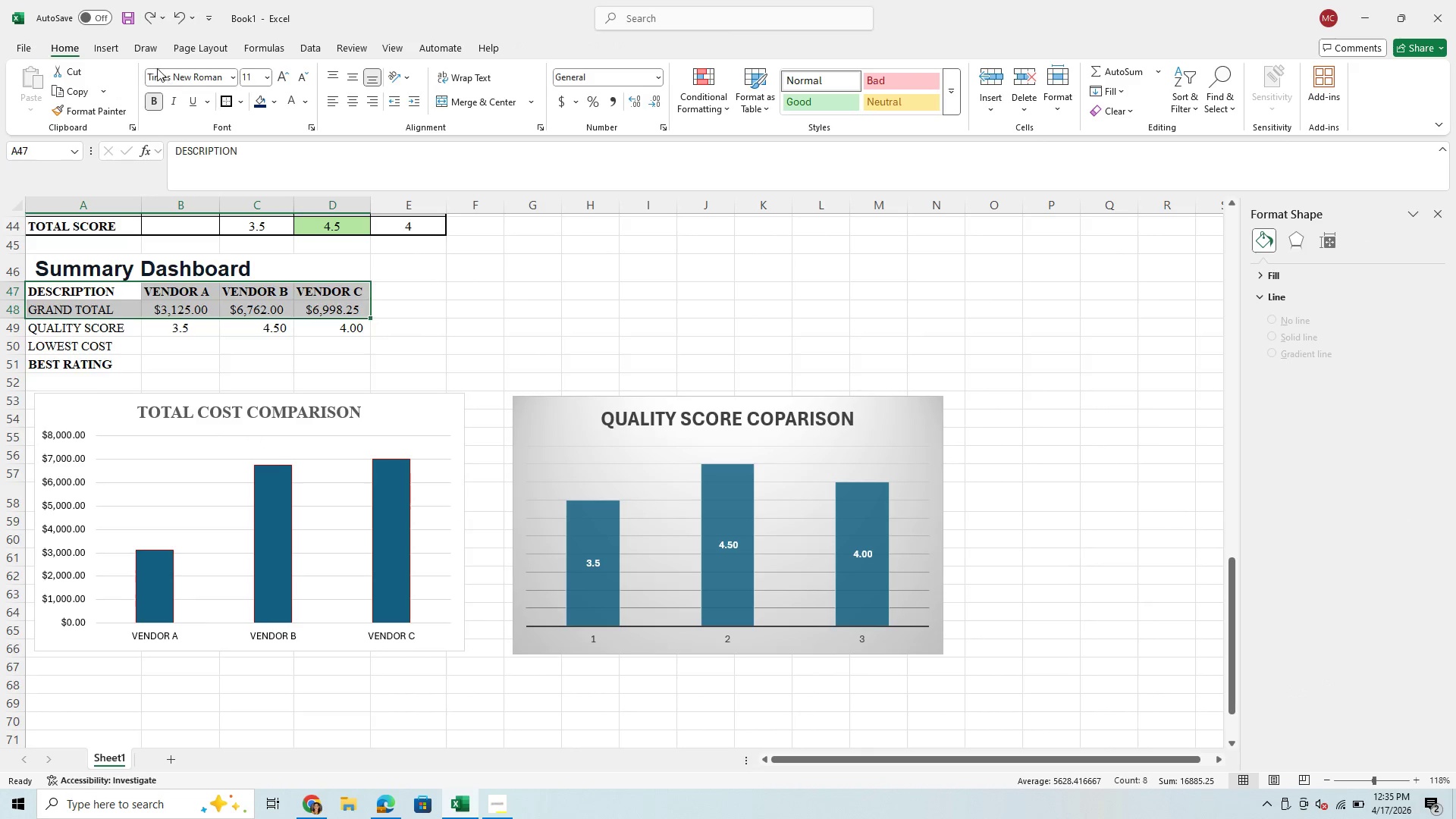 
left_click([94, 53])
 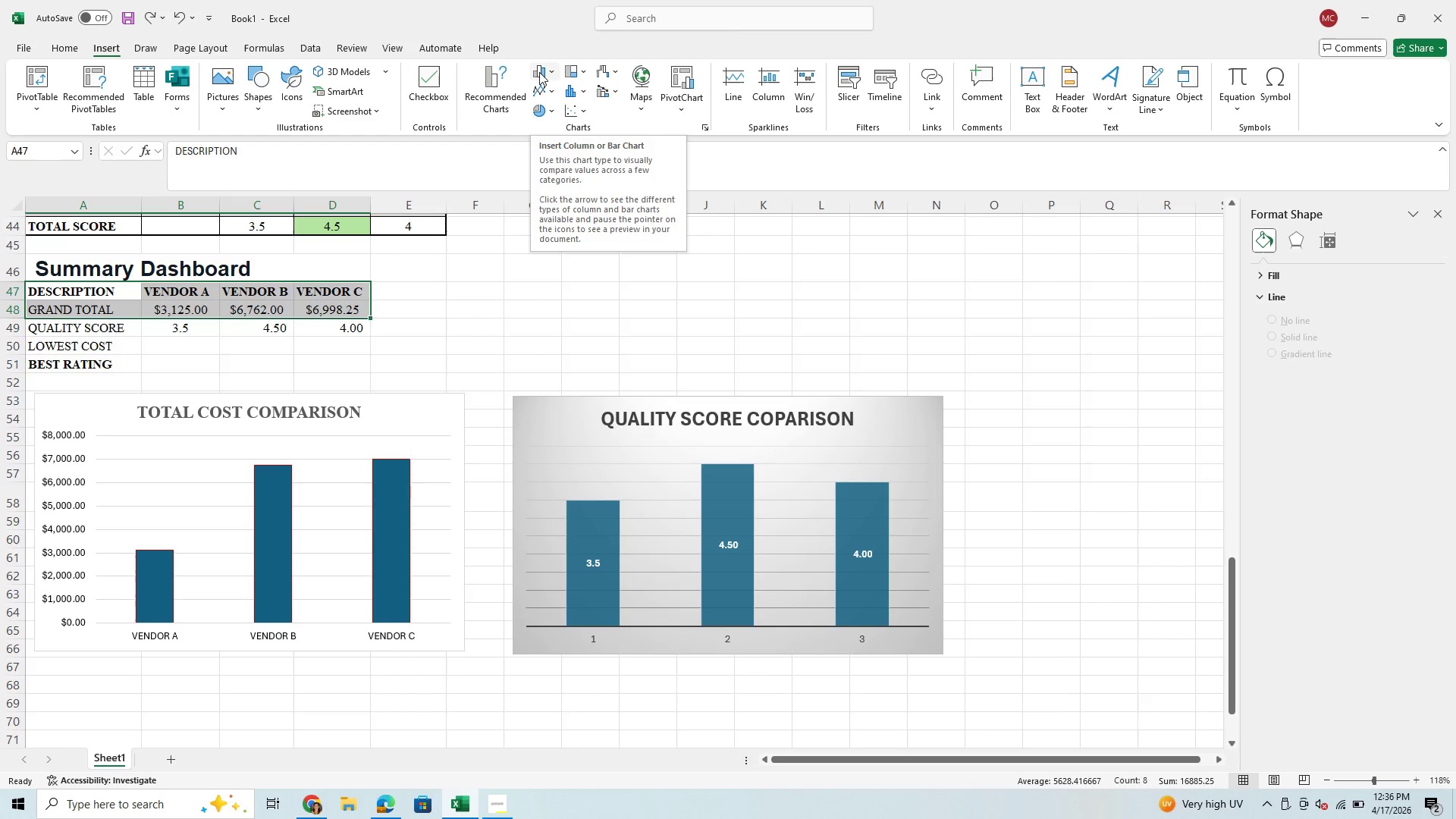 
left_click([539, 72])
 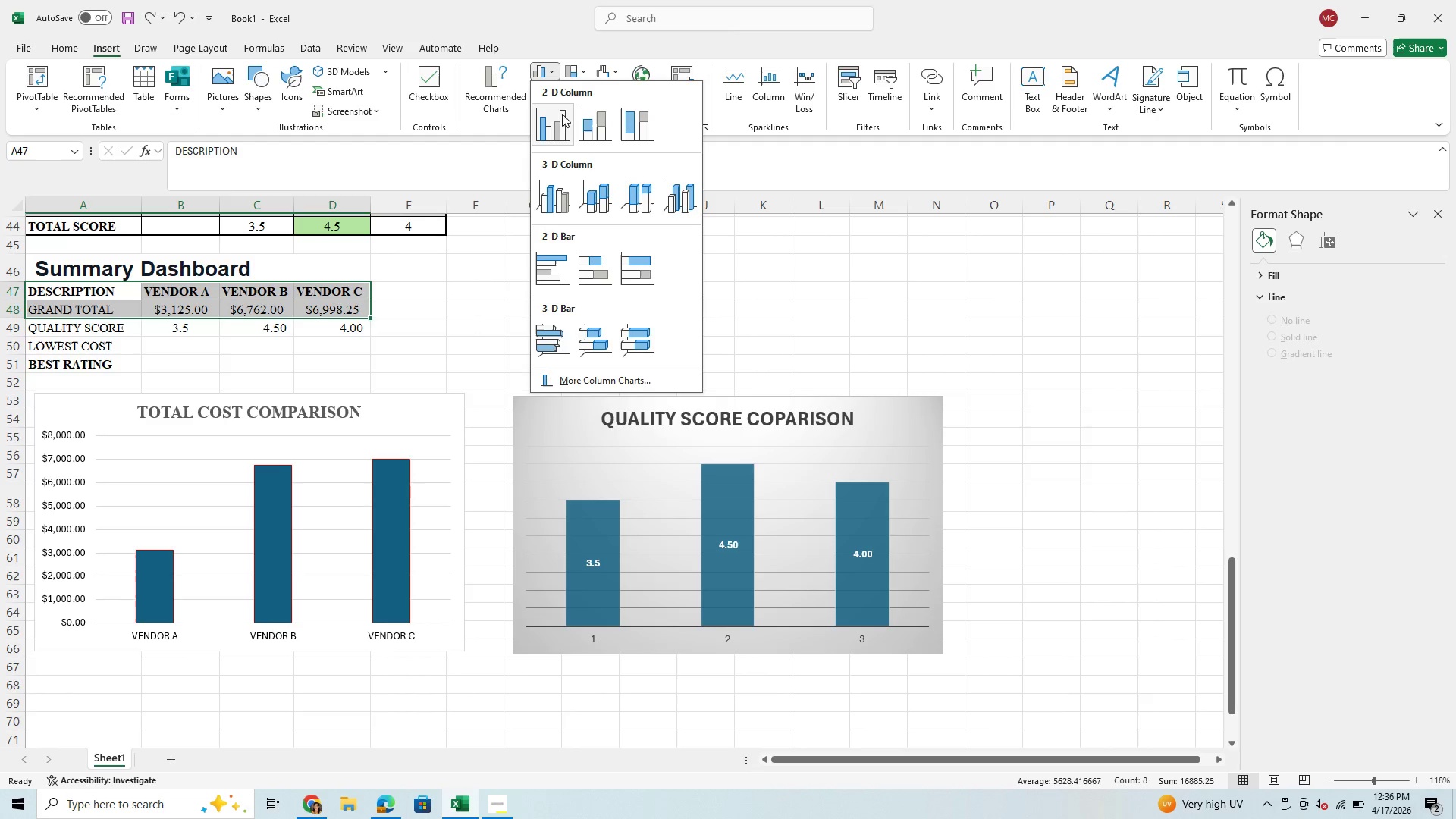 
mouse_move([595, 200])
 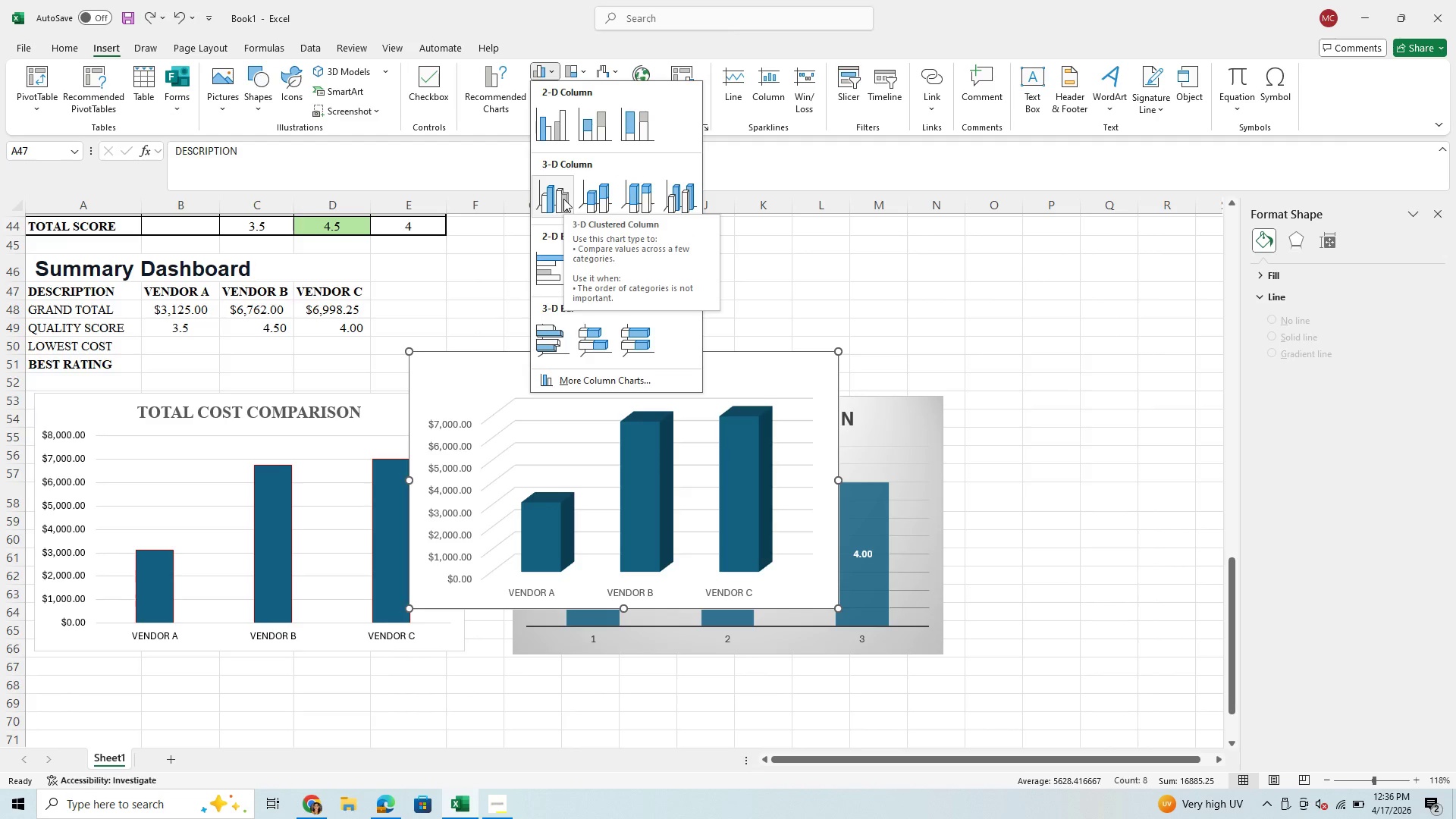 
mouse_move([582, 123])
 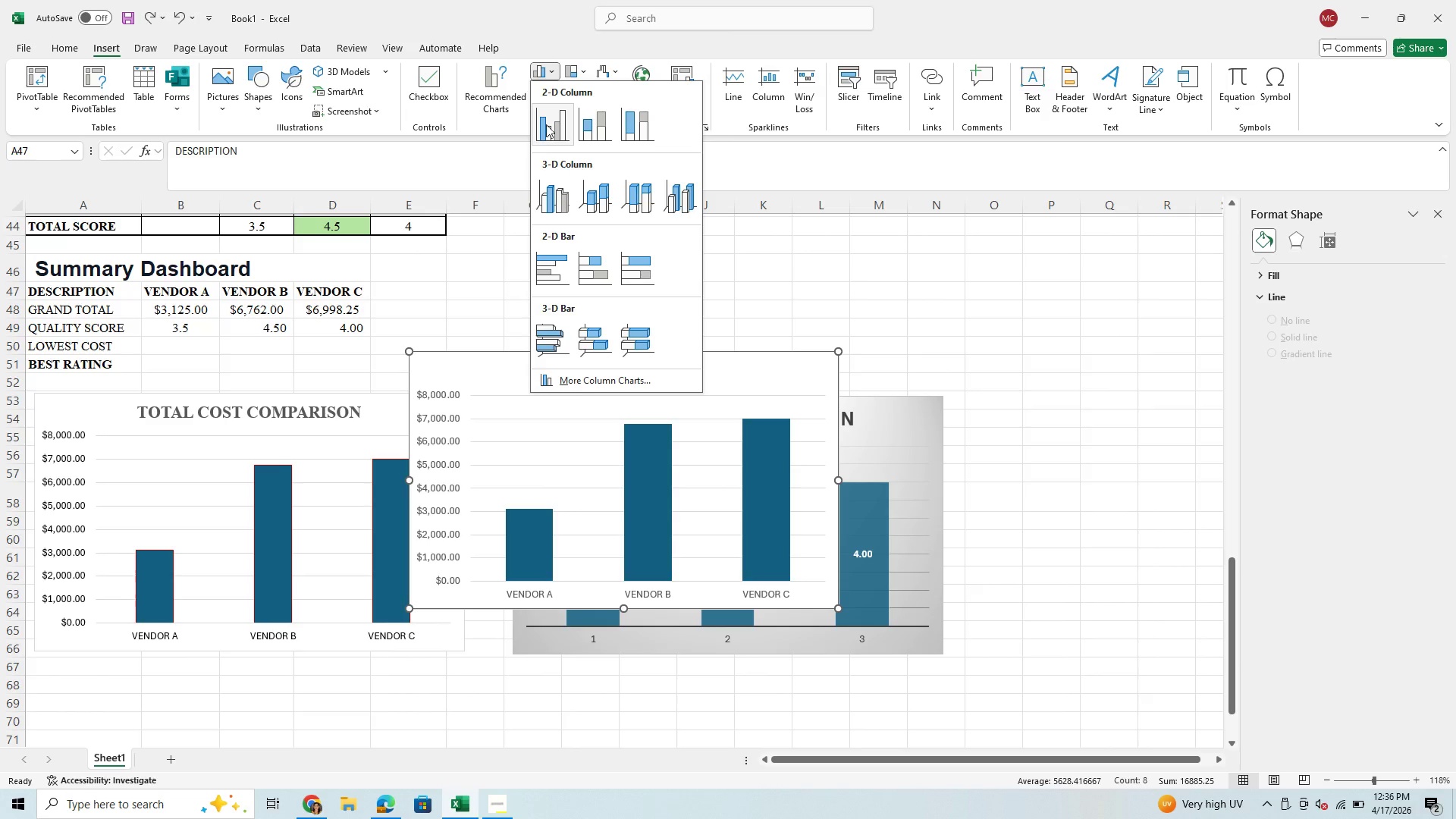 
left_click([554, 124])
 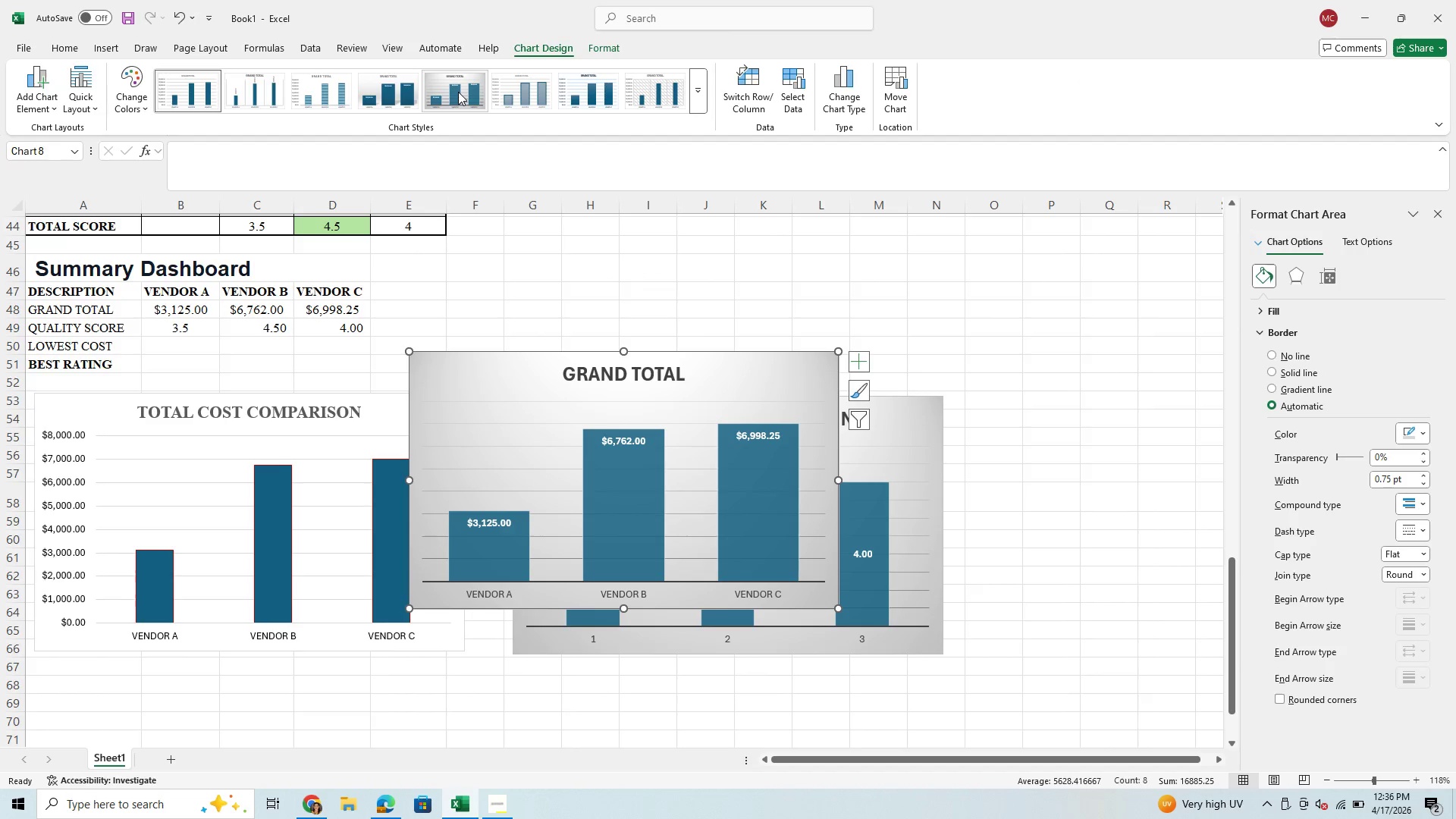 
left_click([458, 92])
 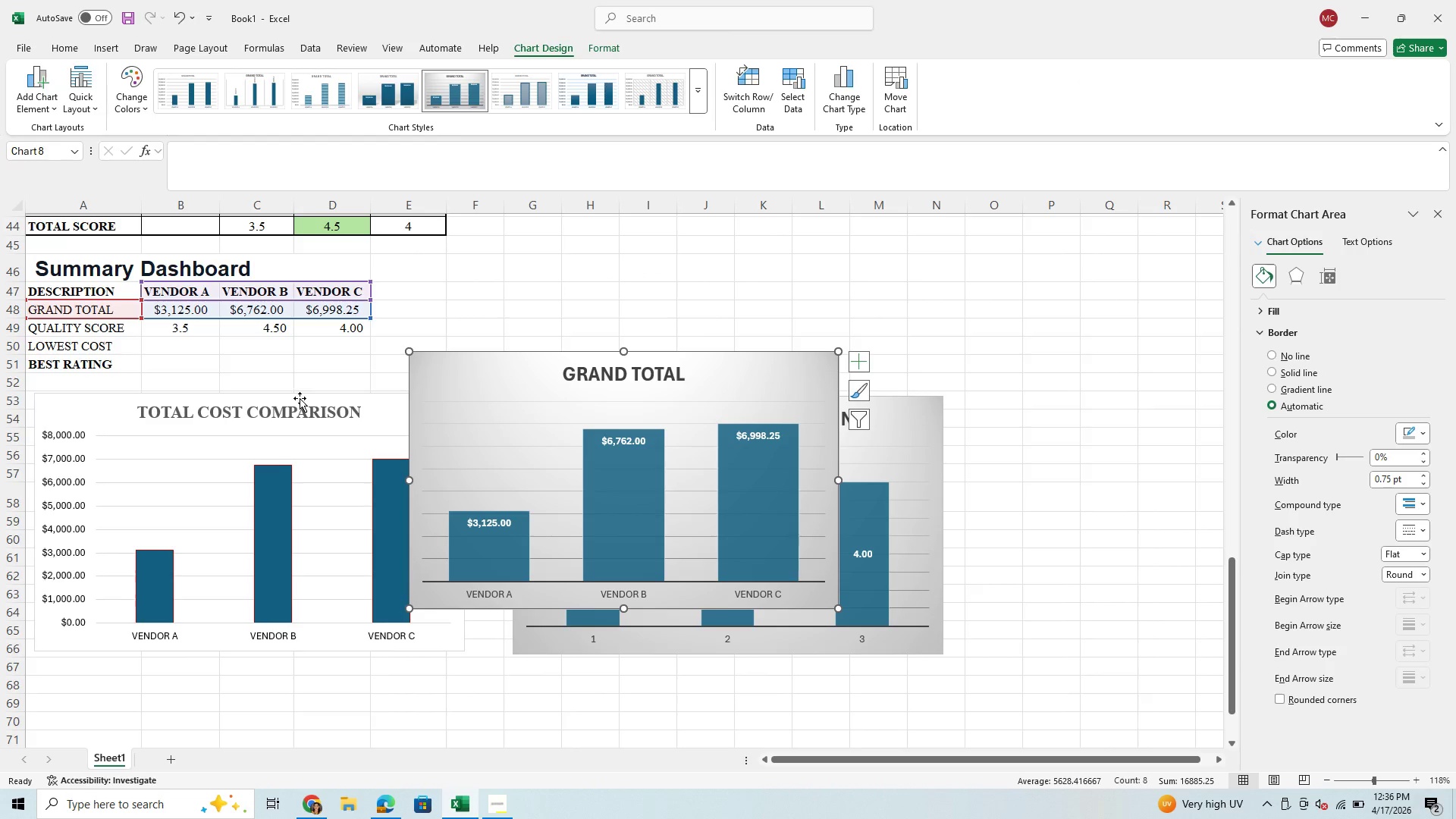 
left_click([298, 413])
 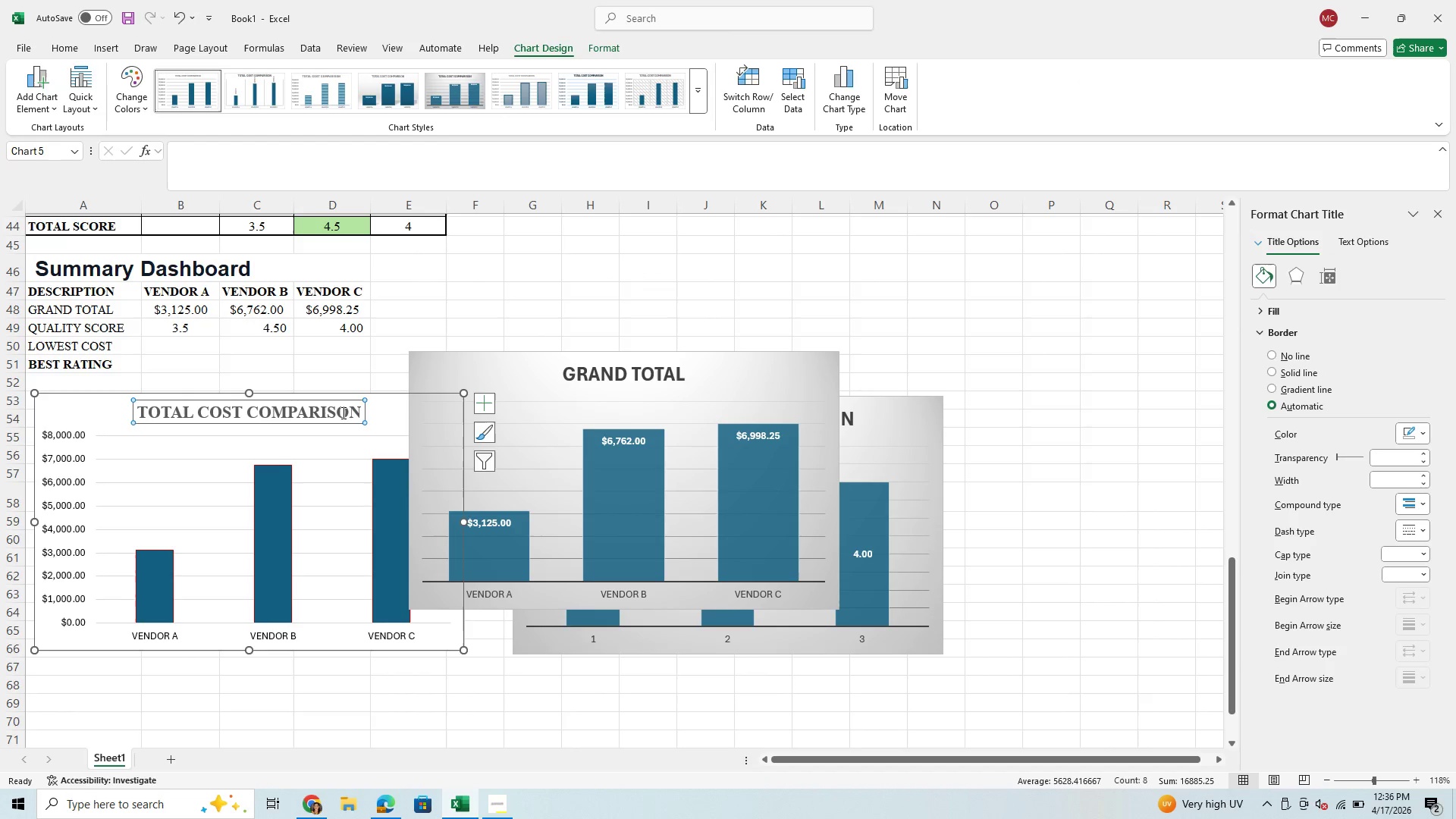 
left_click_drag(start_coordinate=[356, 410], to_coordinate=[133, 420])
 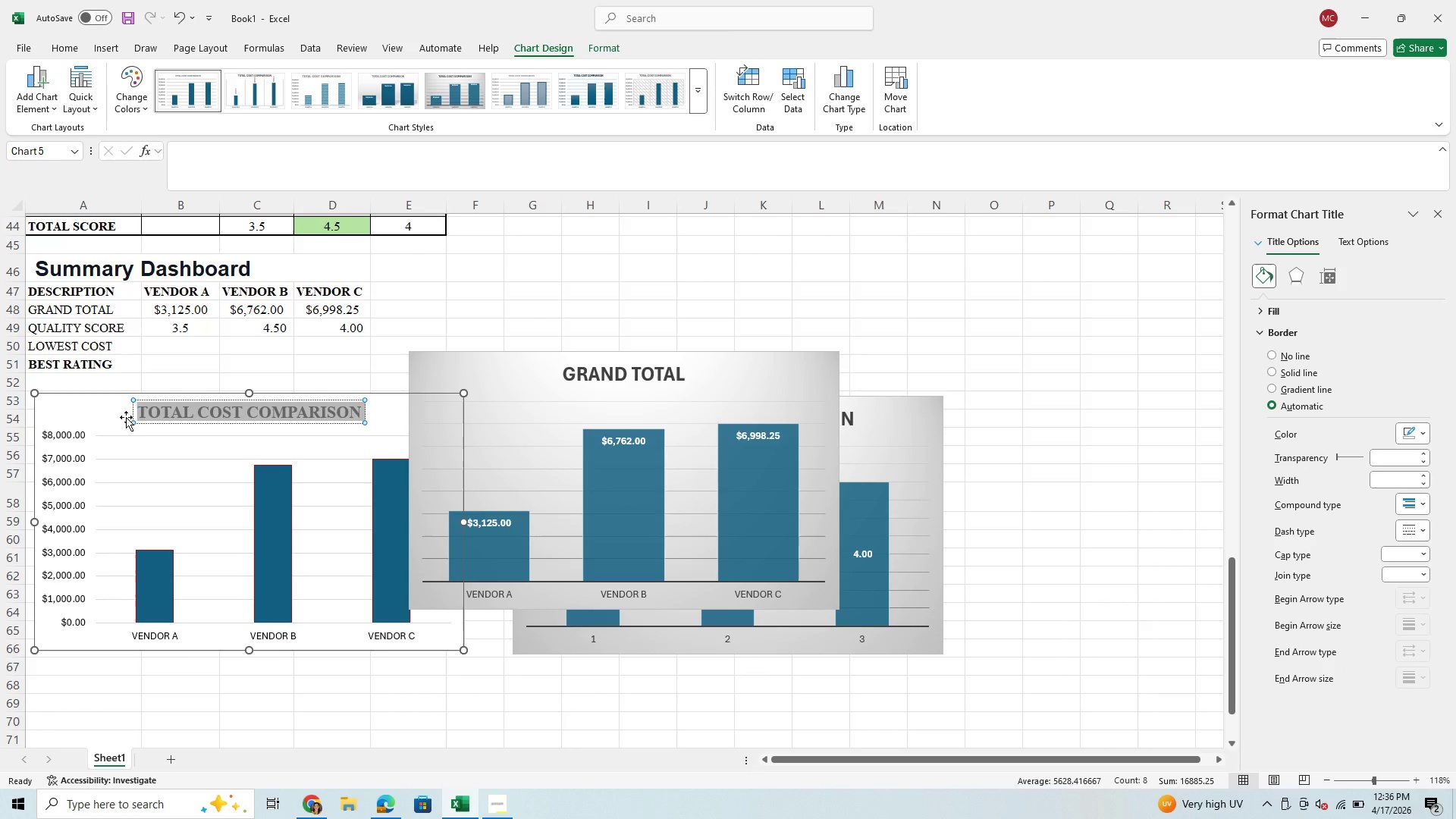 
key(Control+C)
 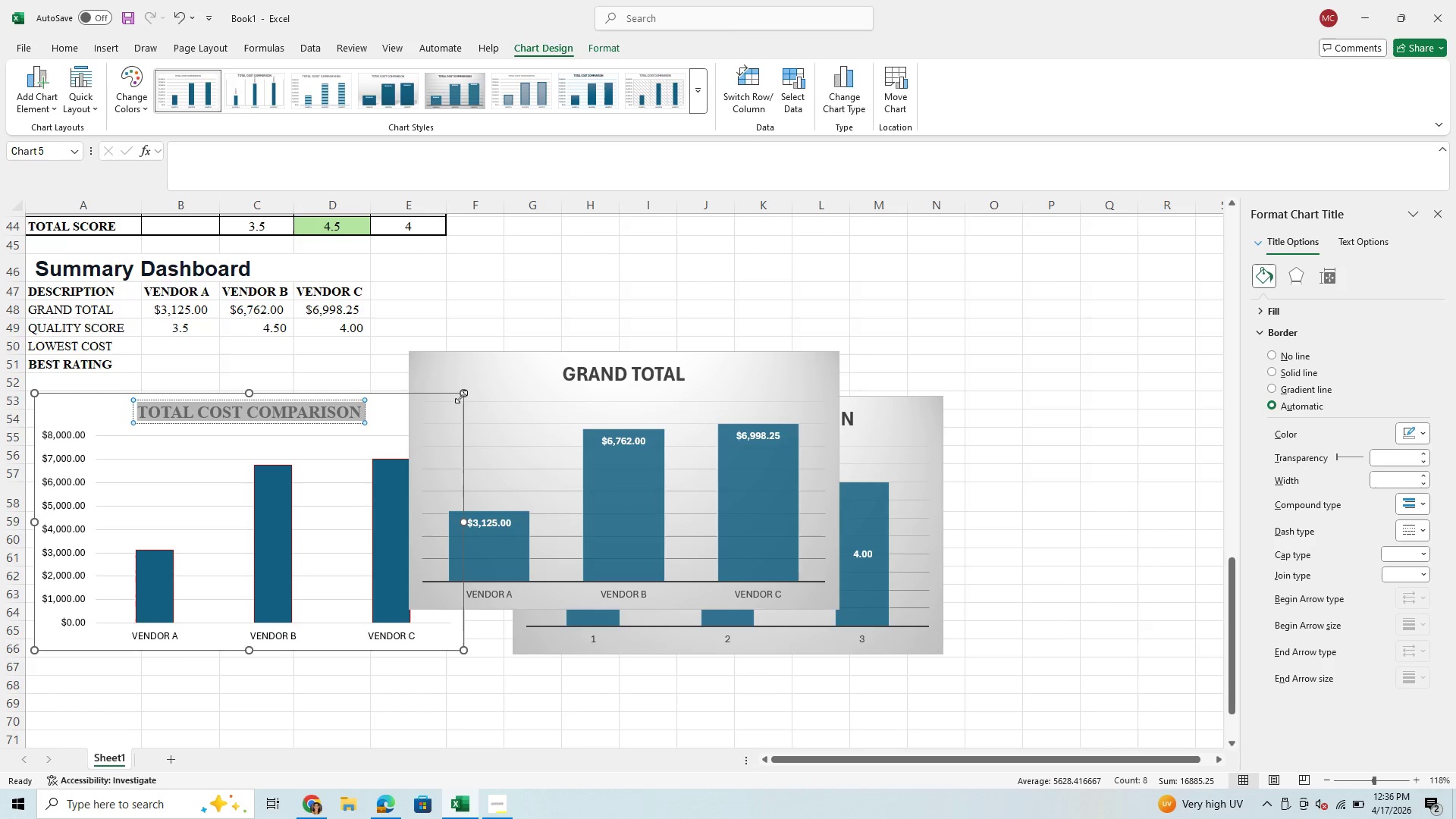 
left_click([461, 397])
 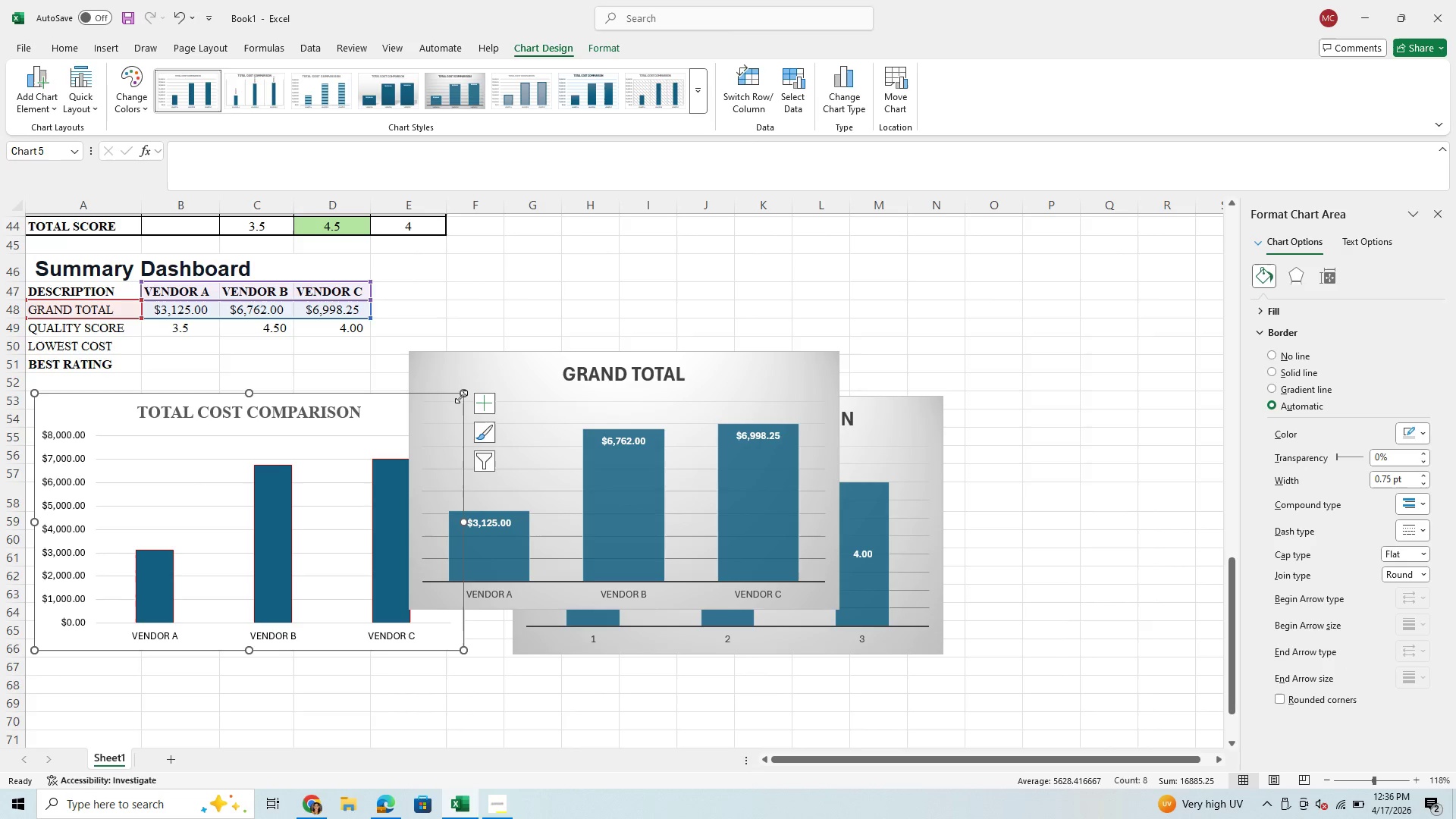 
key(Backspace)
 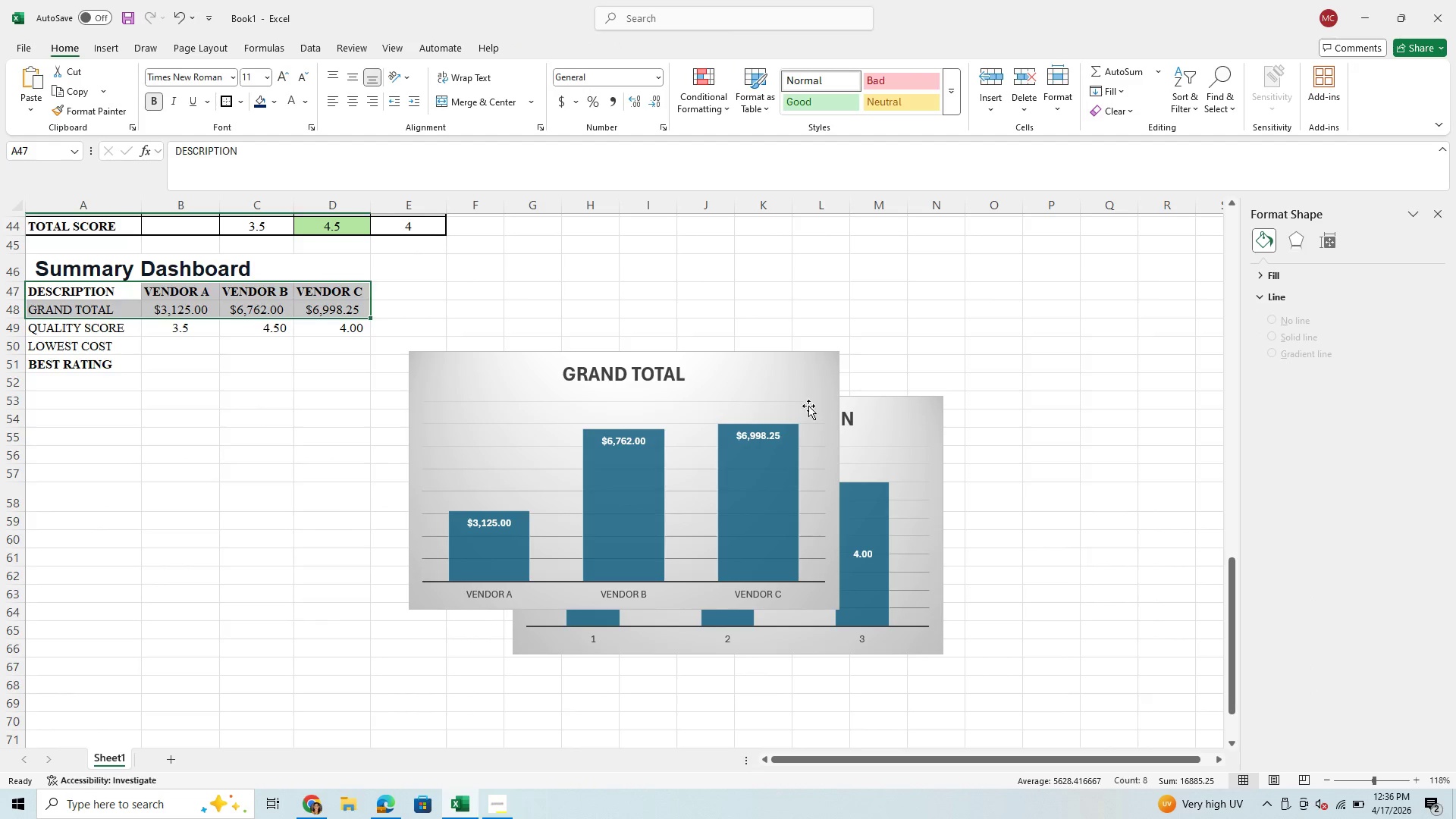 
left_click_drag(start_coordinate=[766, 370], to_coordinate=[413, 415])
 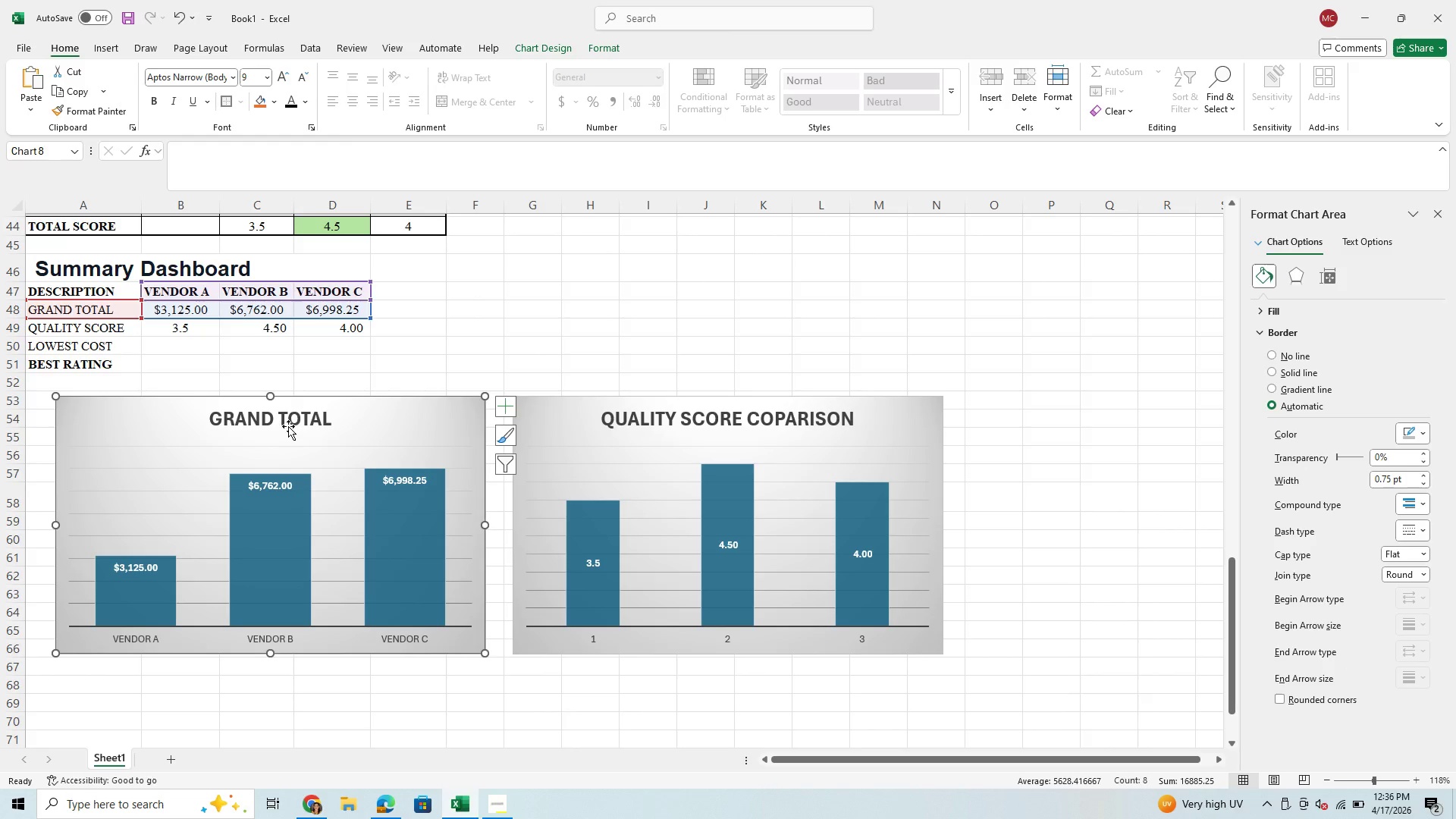 
left_click([297, 414])
 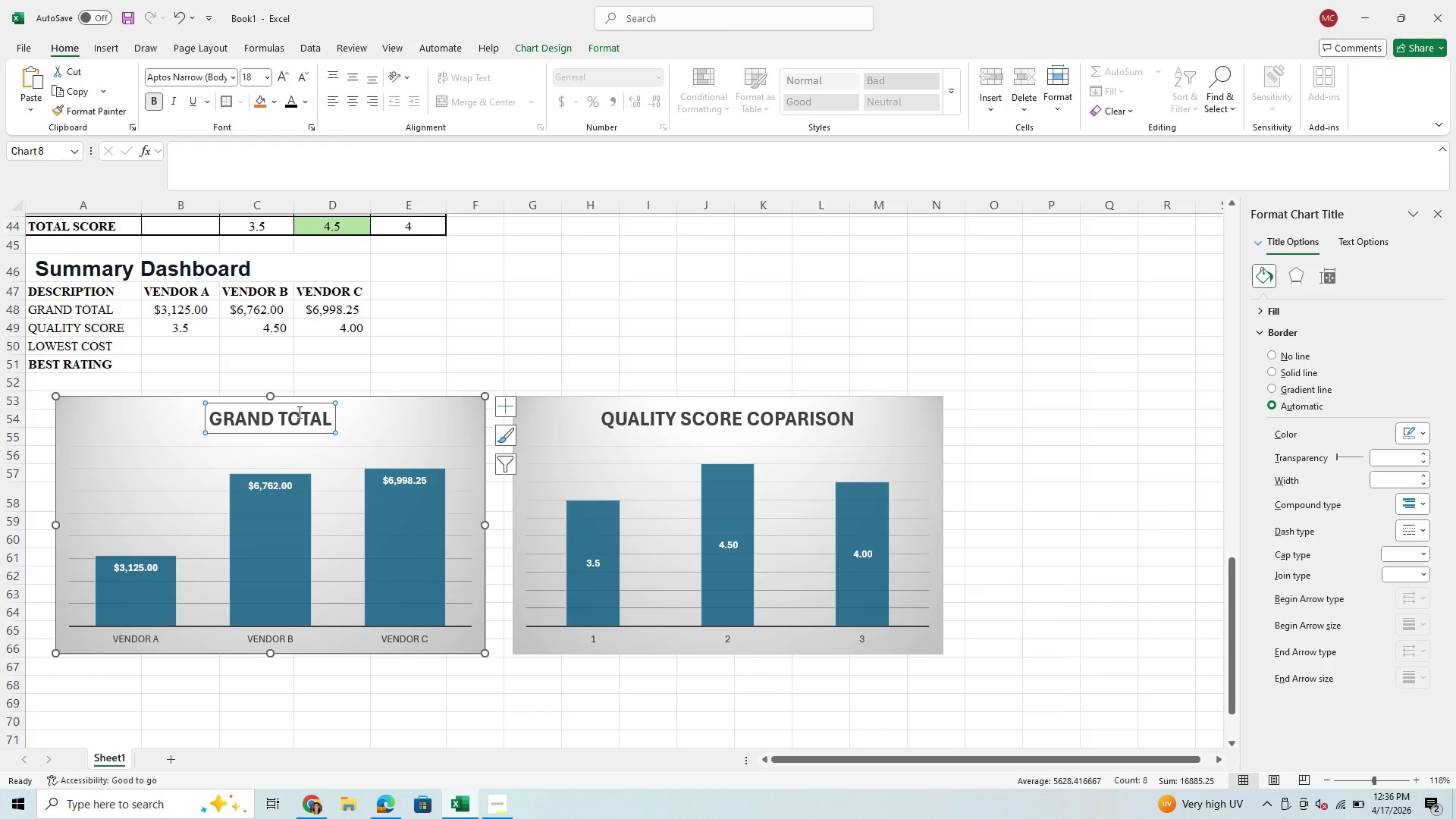 
key(Control+A)
 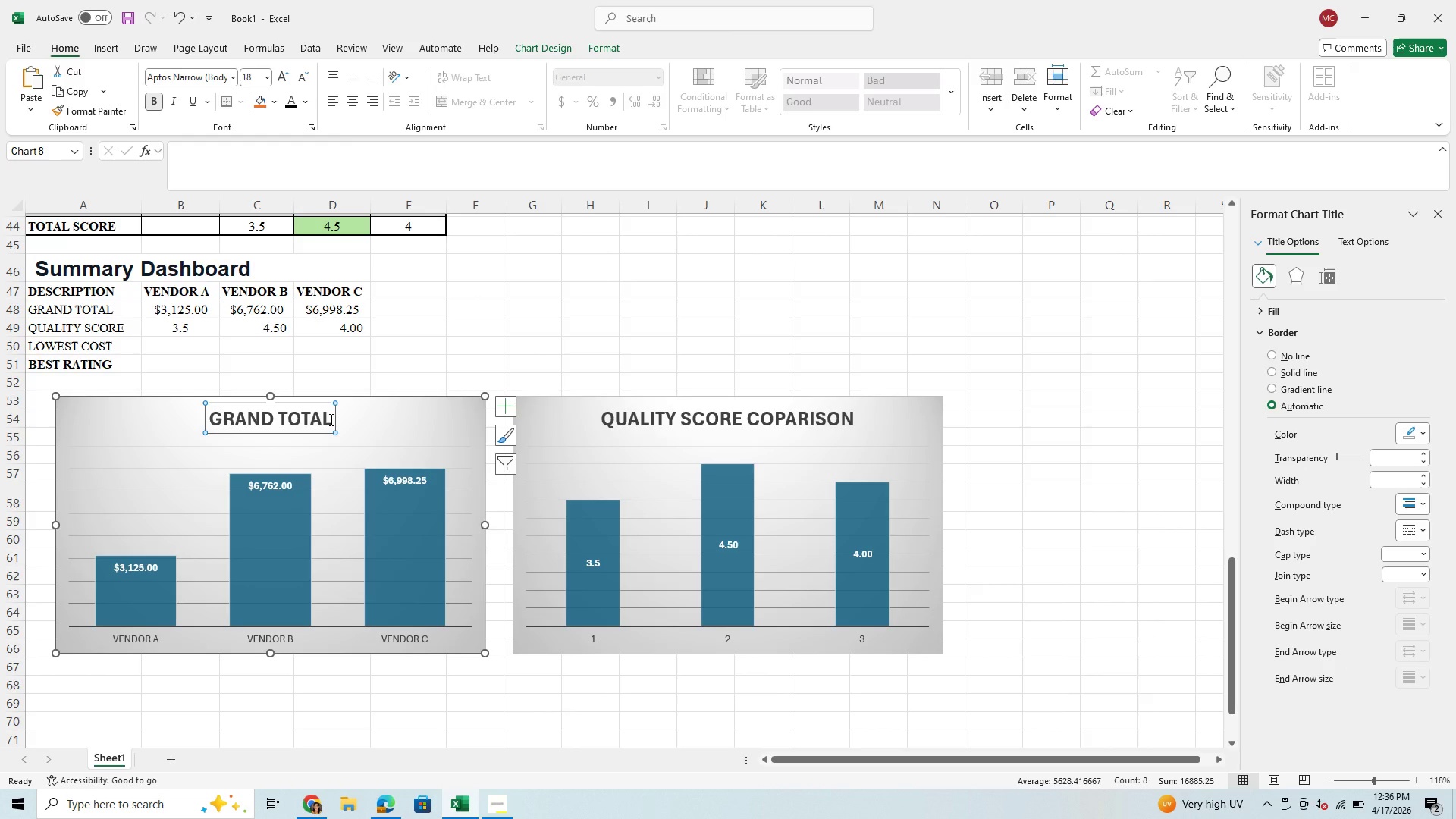 
left_click_drag(start_coordinate=[330, 419], to_coordinate=[243, 439])
 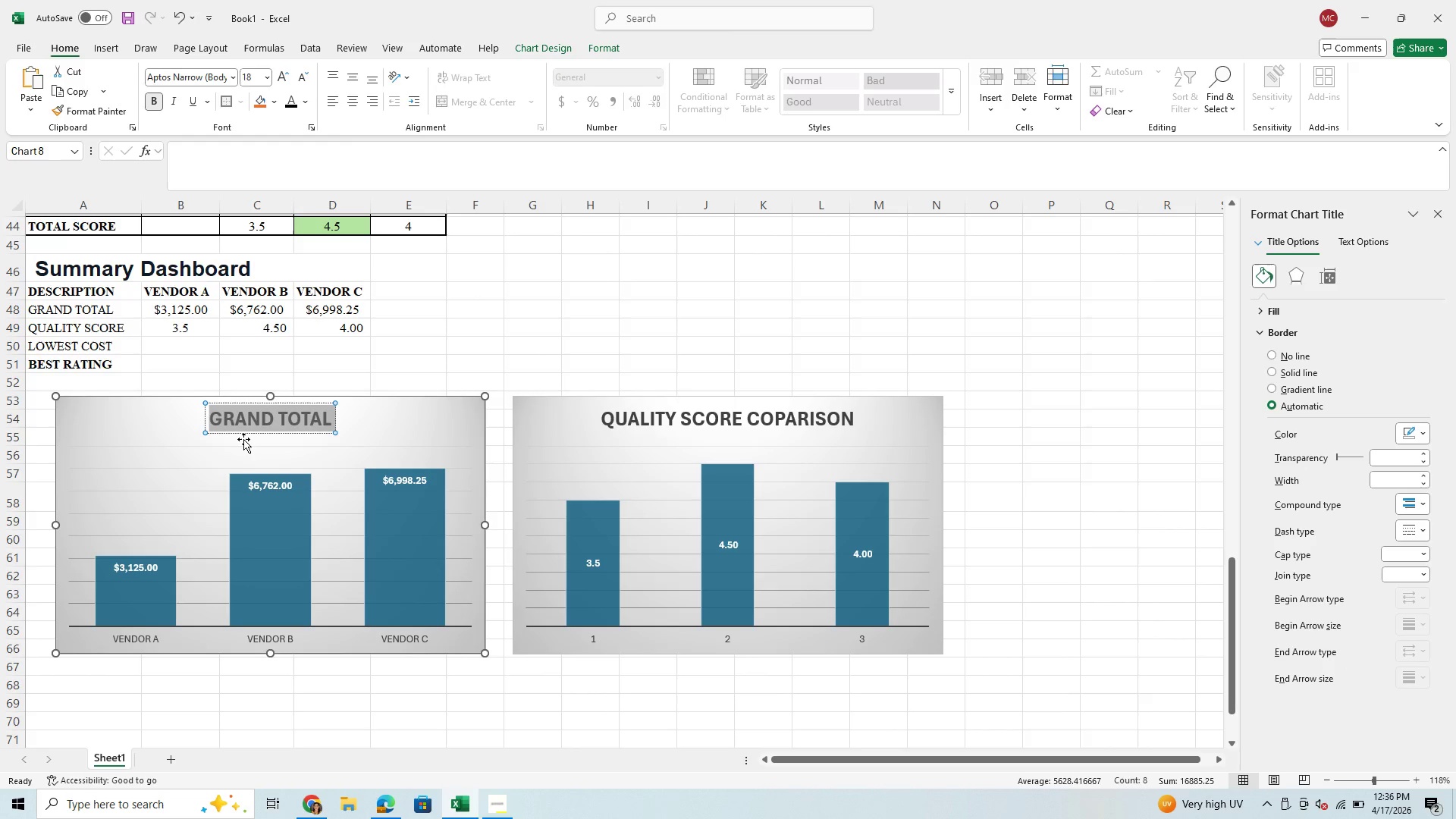 
hold_key(key=ControlLeft, duration=0.83)
 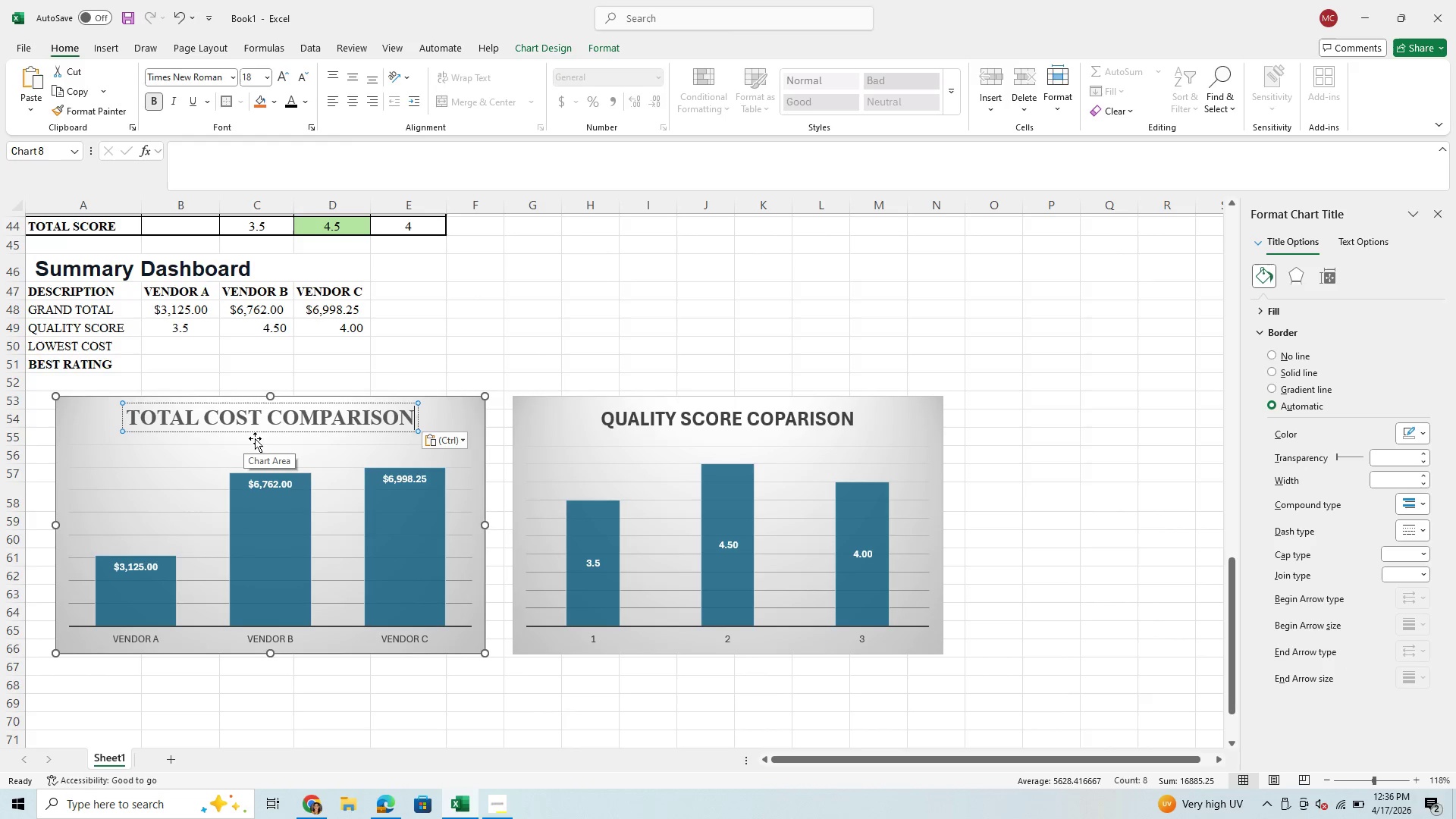 
hold_key(key=V, duration=0.31)
 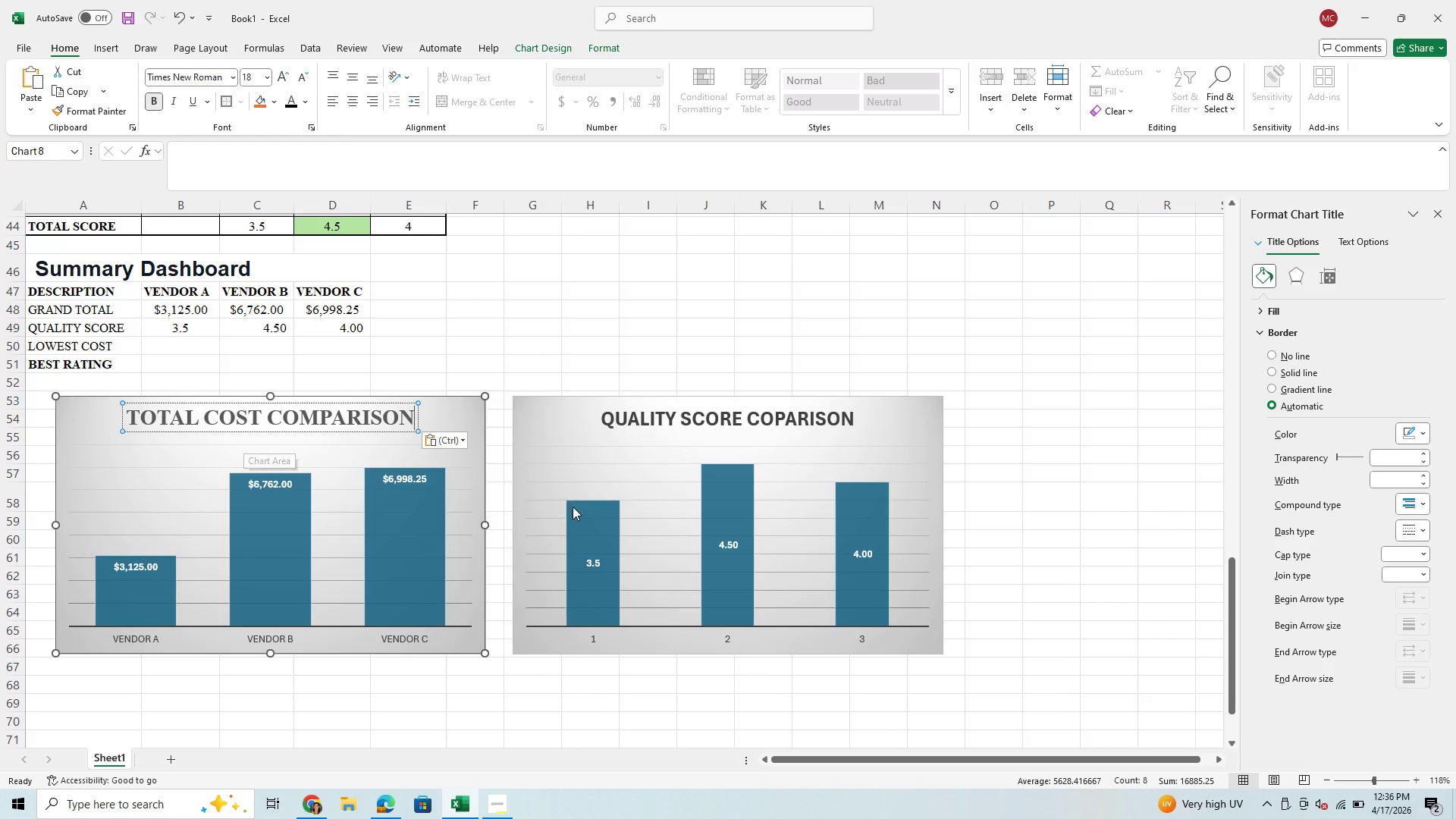 
left_click([602, 532])
 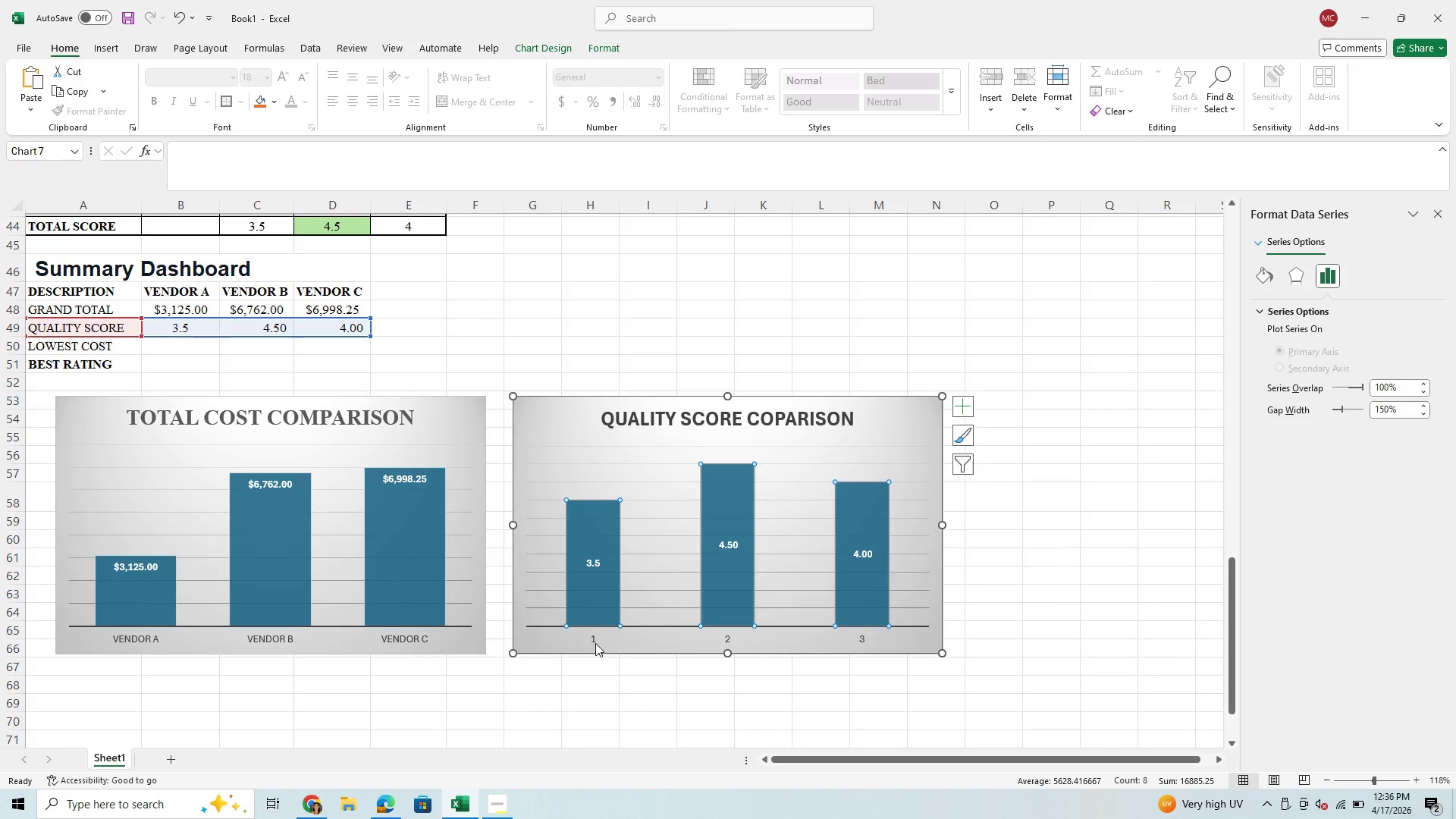 
left_click([595, 643])
 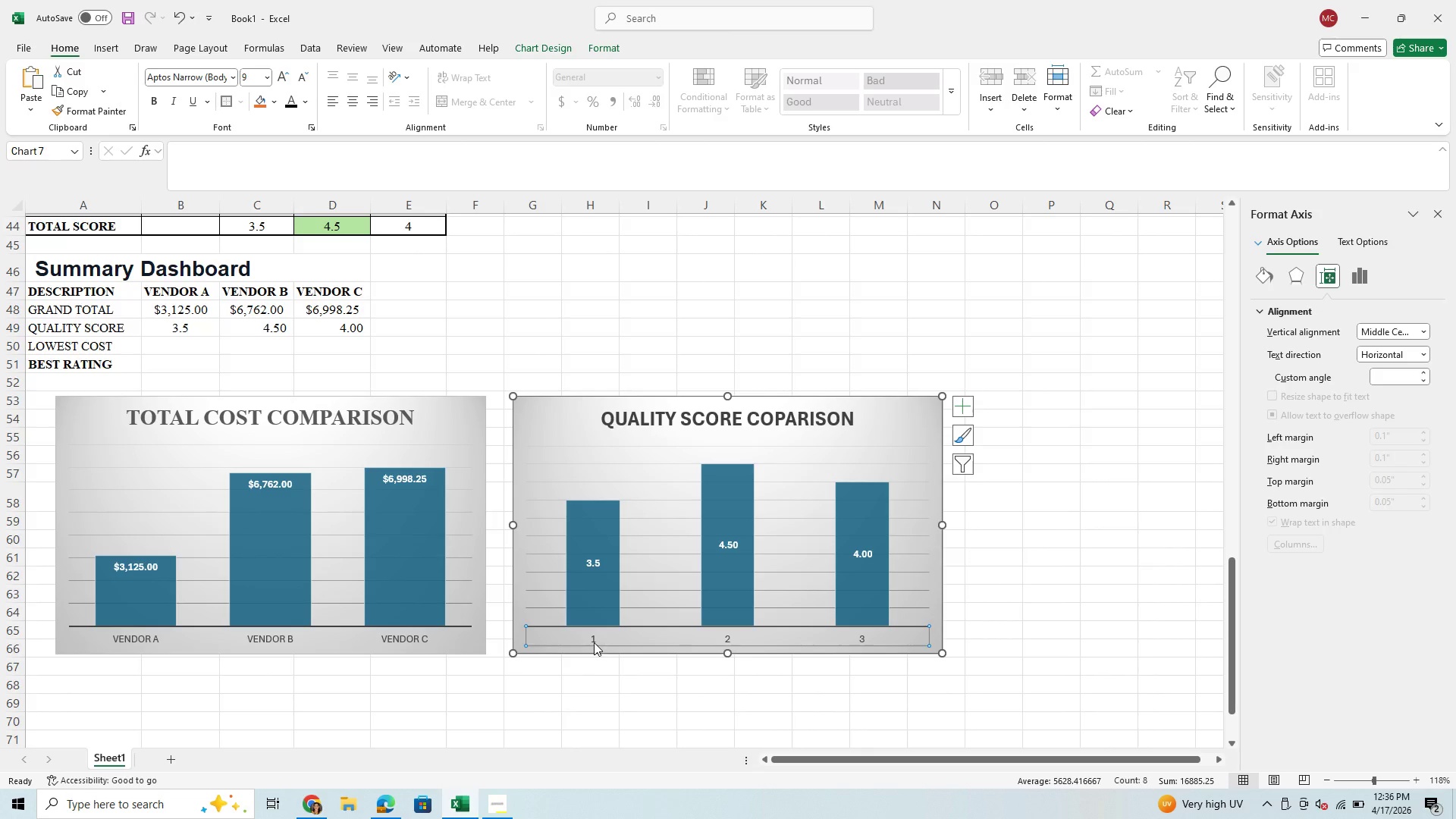 
double_click([594, 642])
 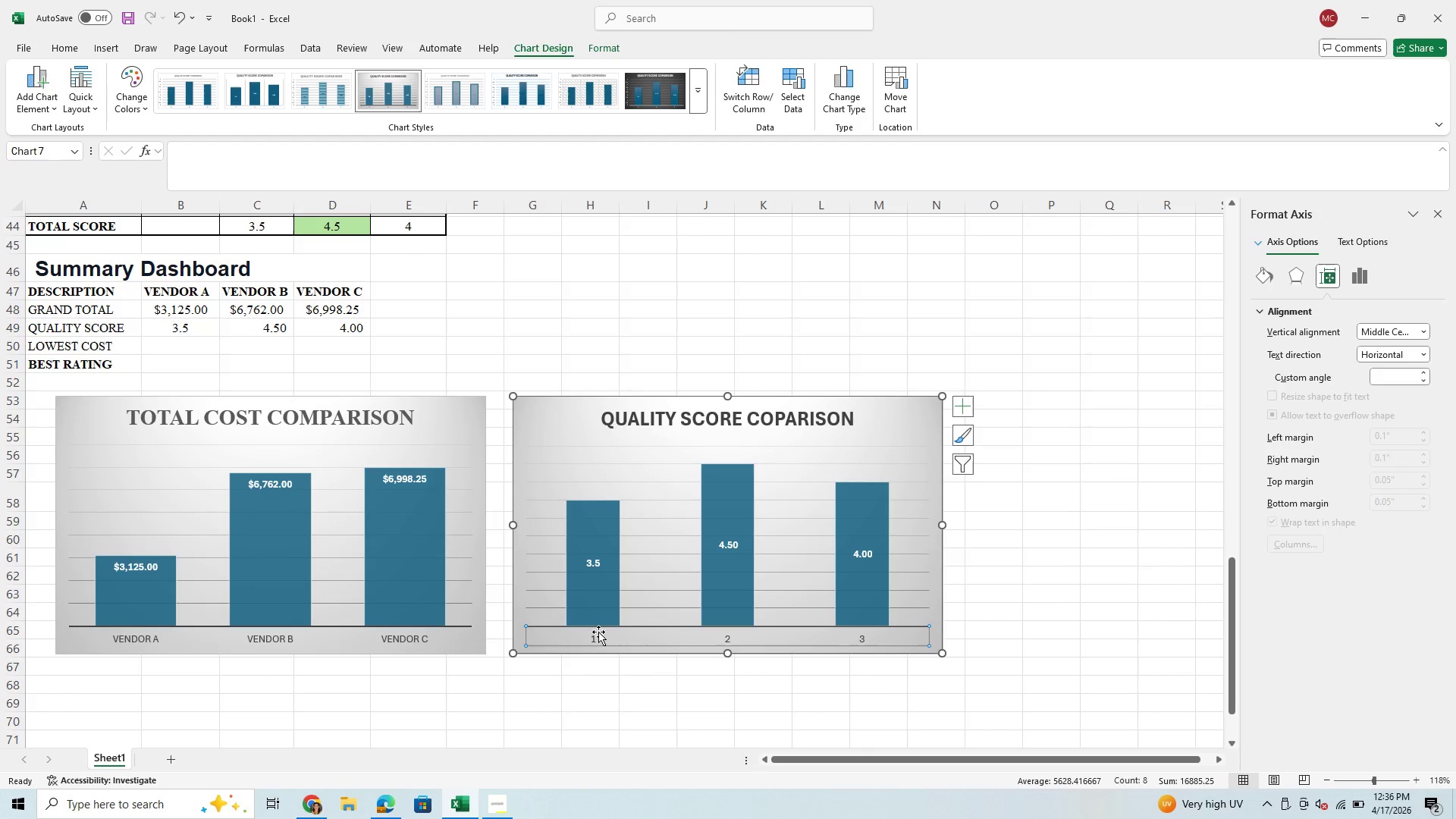 
left_click([598, 632])
 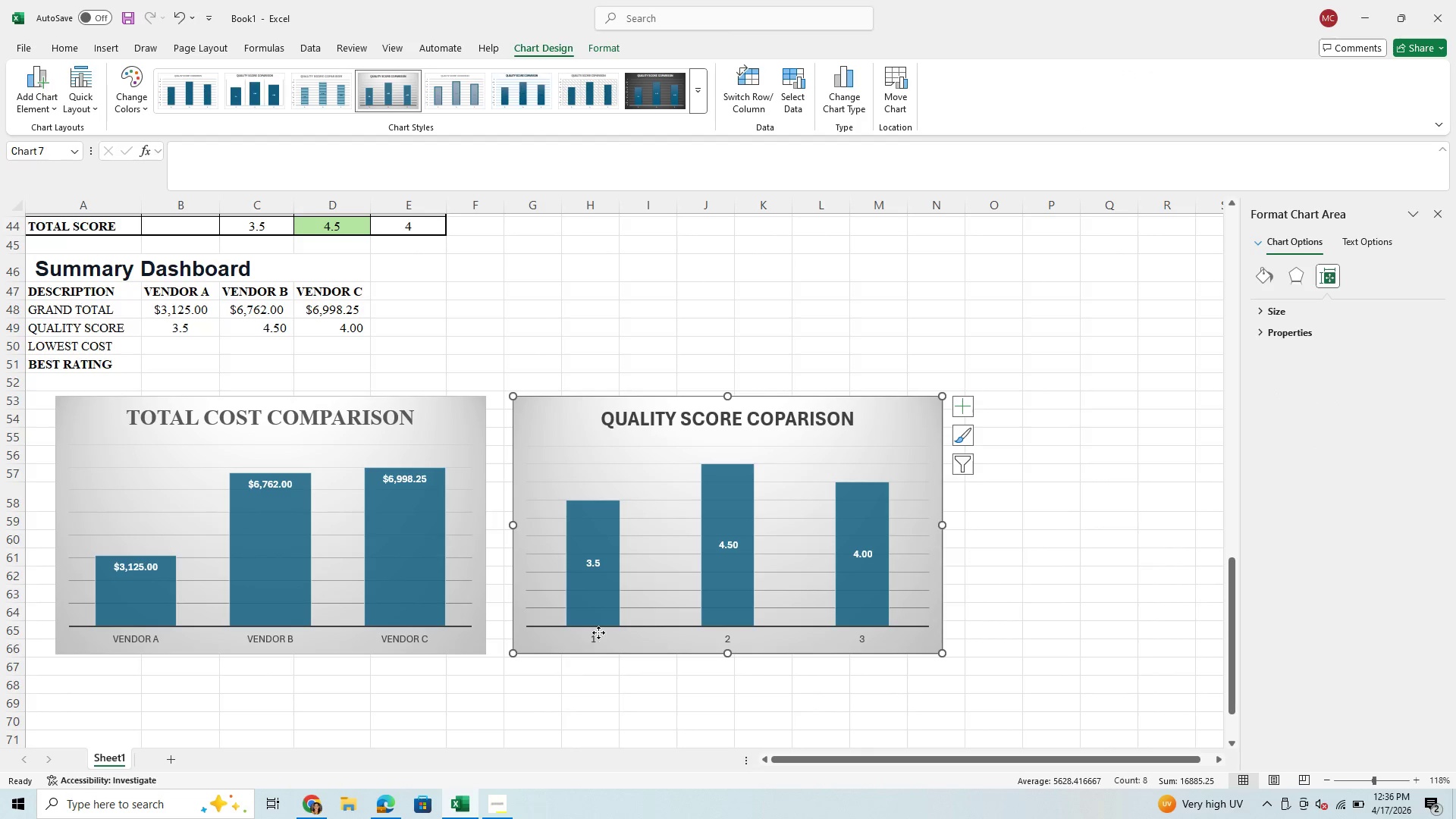 
double_click([598, 632])
 